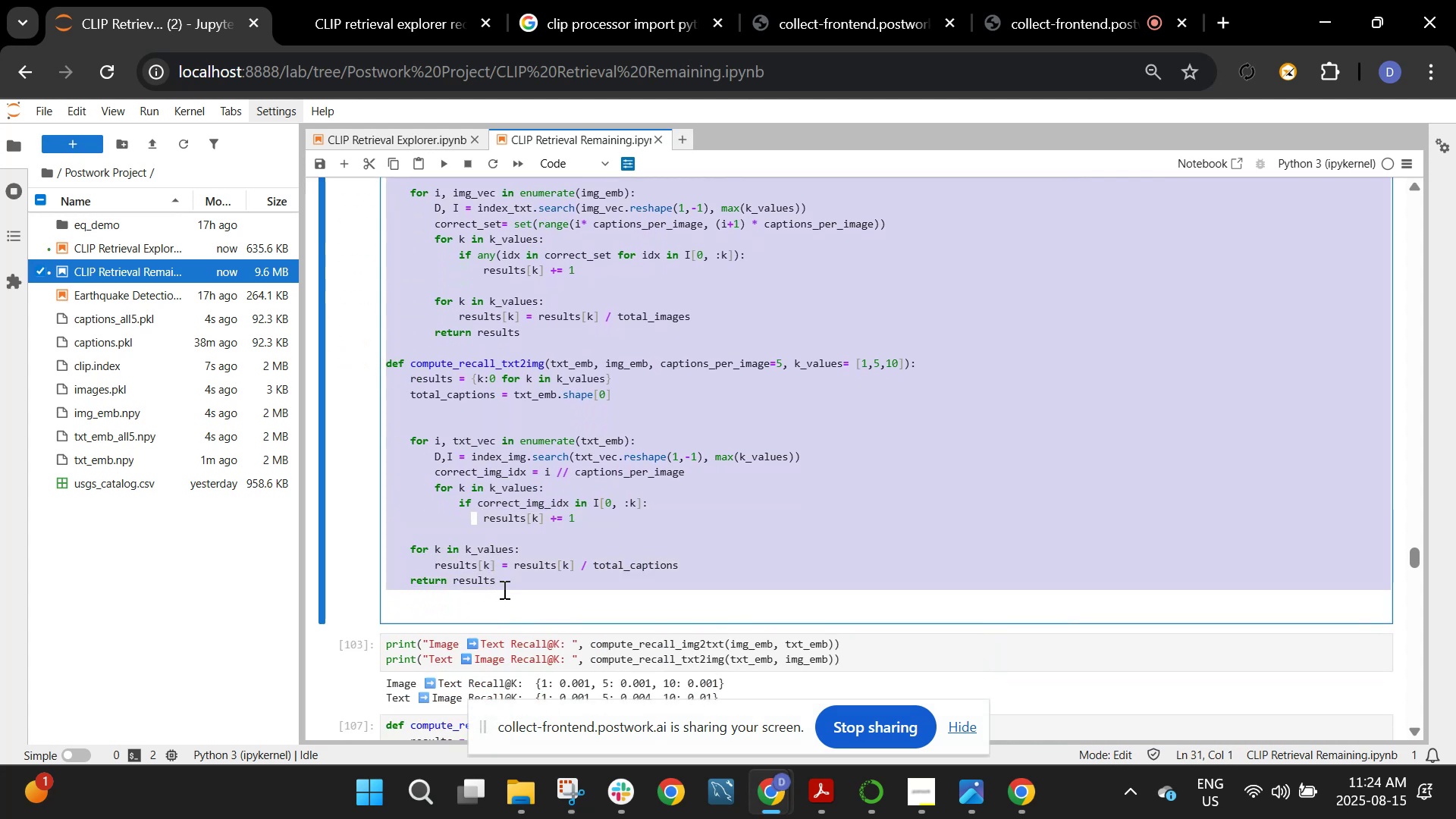 
key(Control+C)
 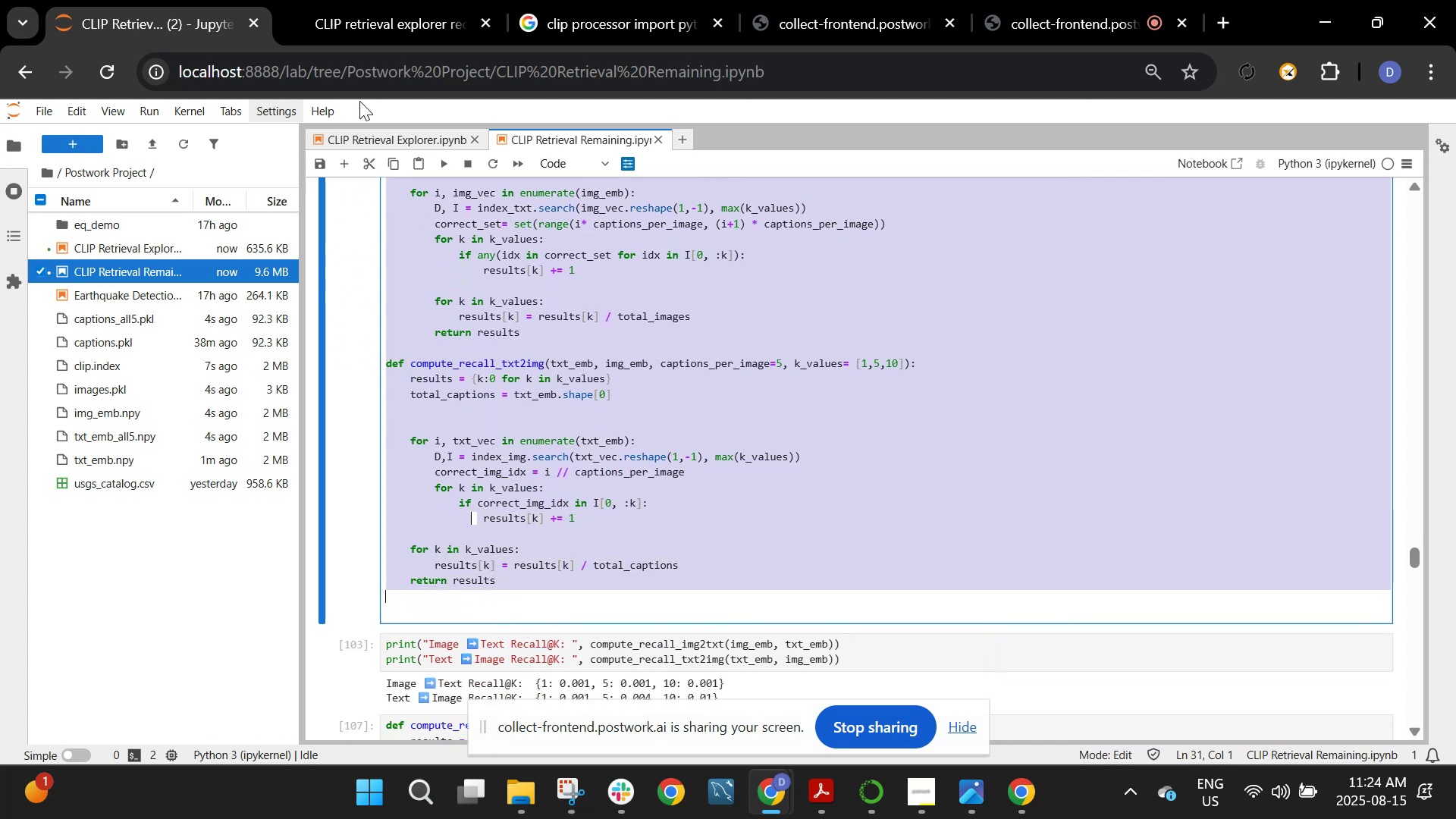 
left_click([368, 0])
 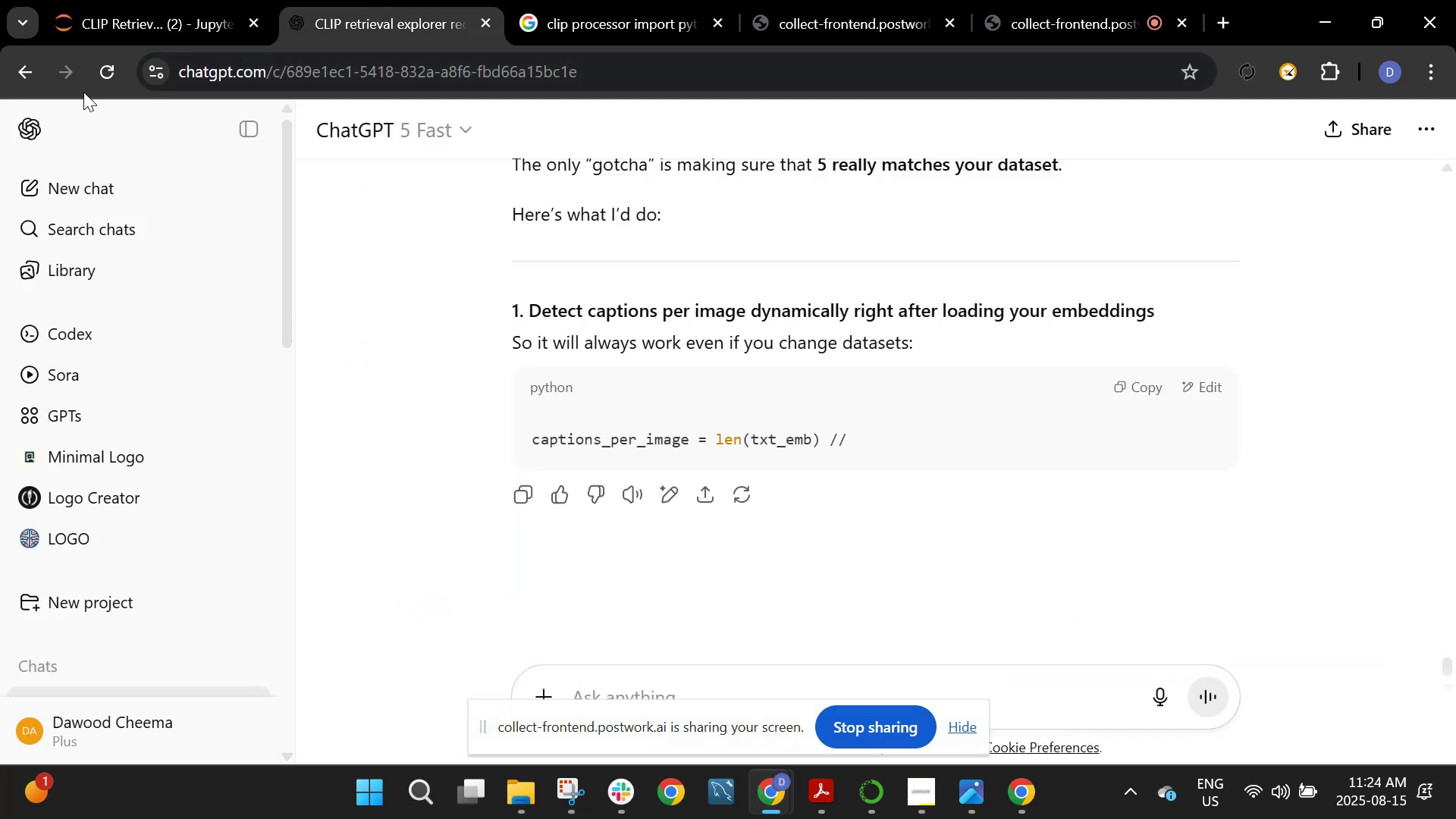 
left_click([110, 79])
 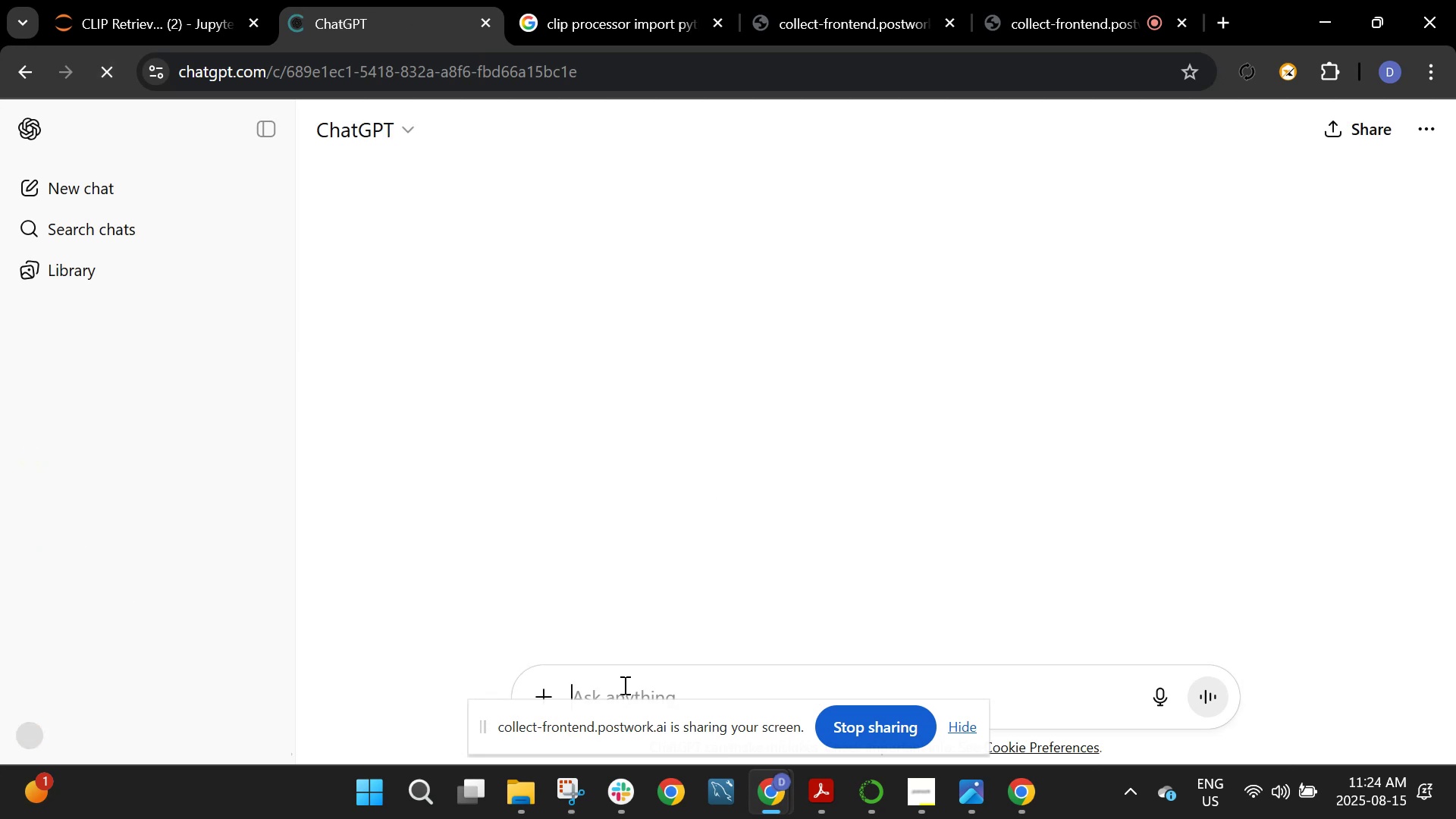 
left_click([623, 685])
 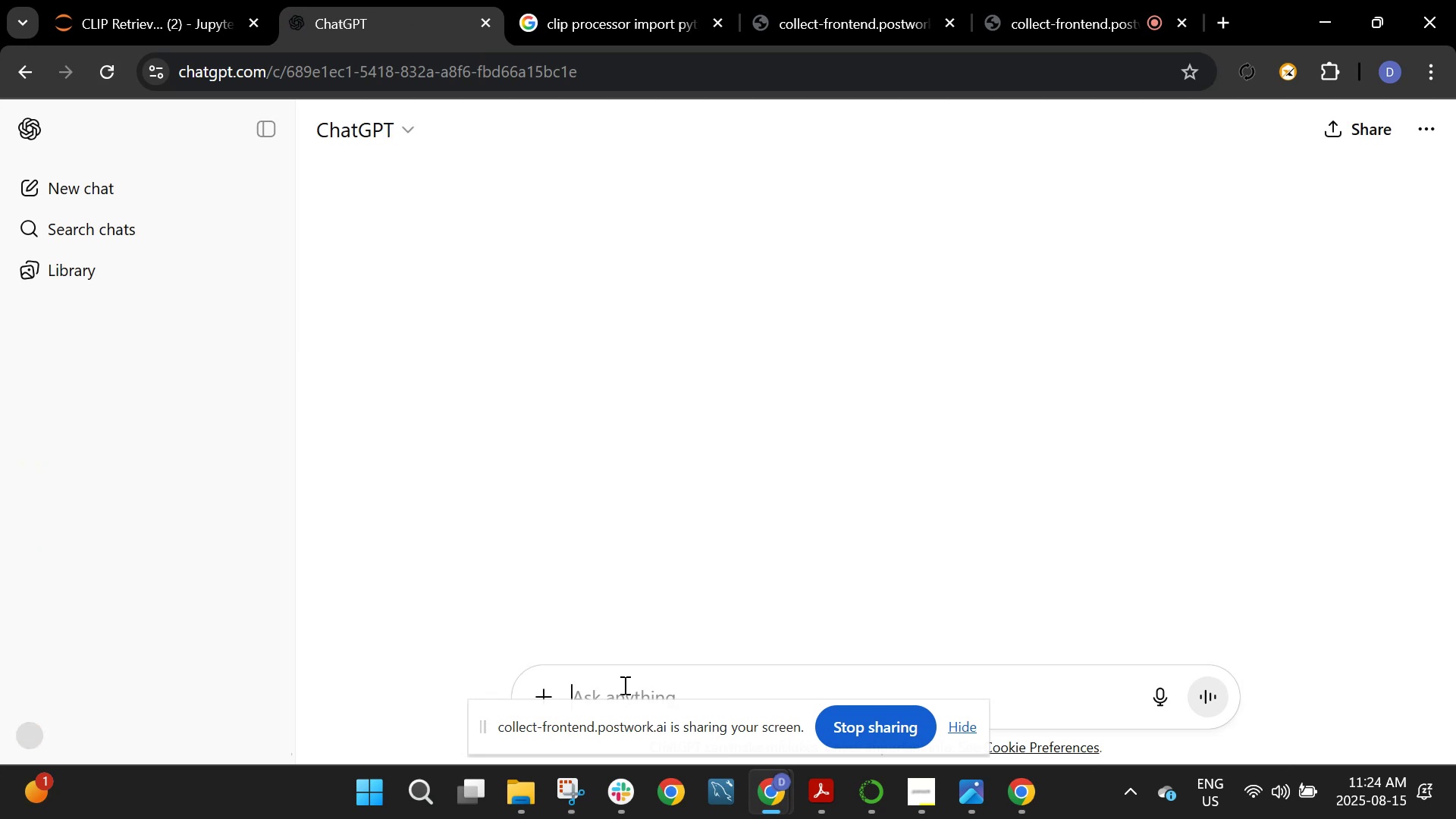 
key(Control+V)
 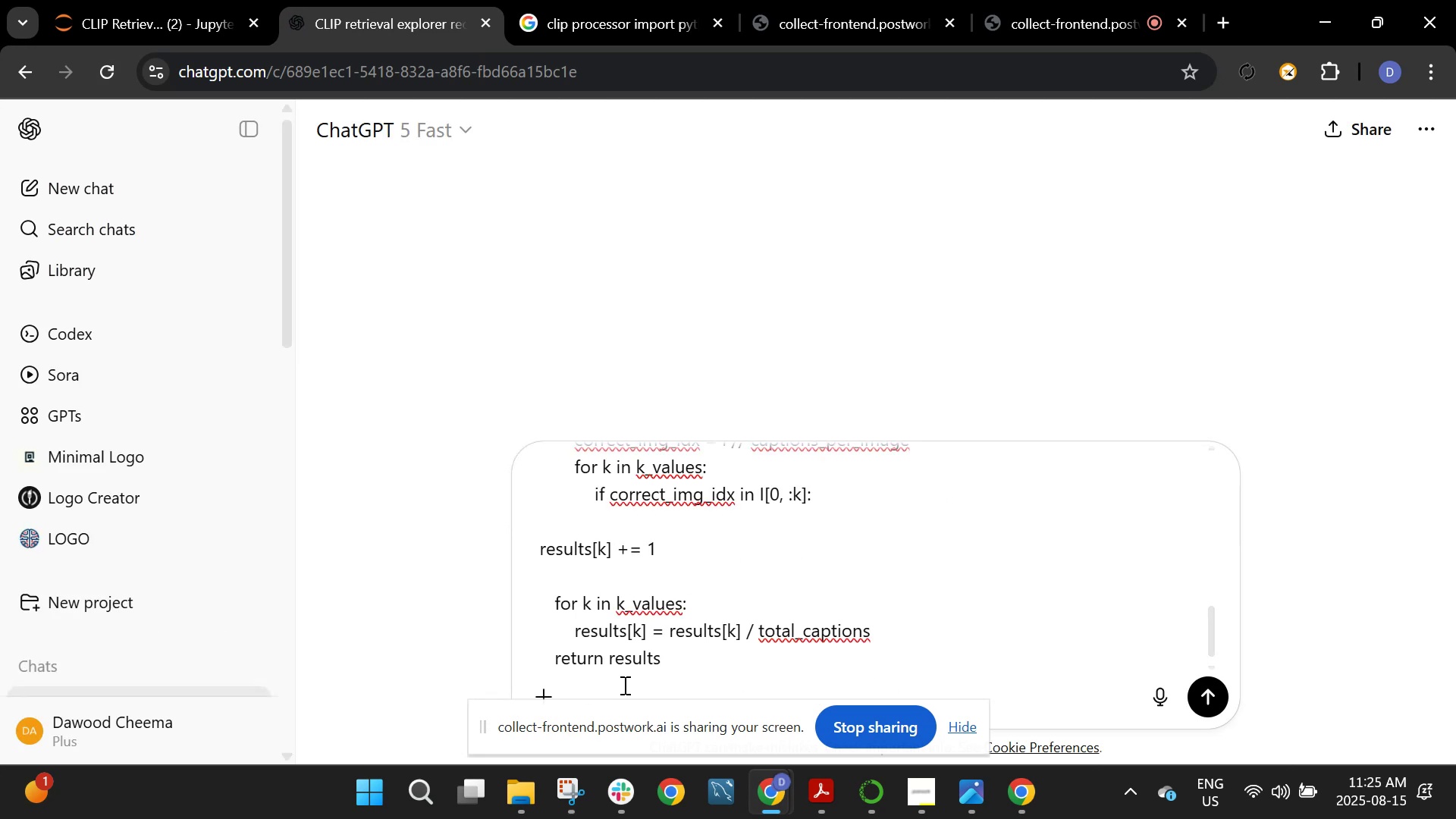 
key(Enter)
 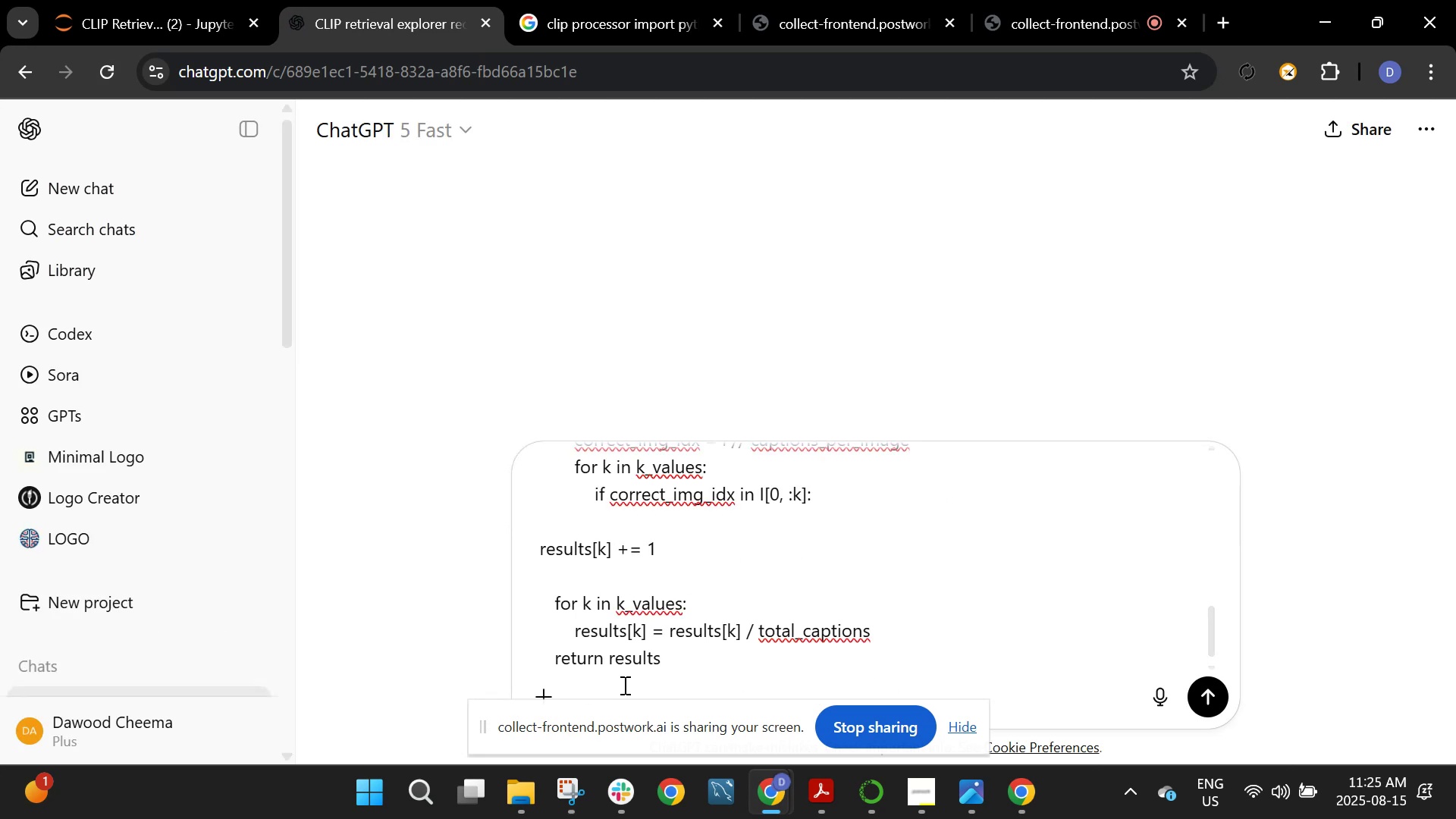 
key(Enter)
 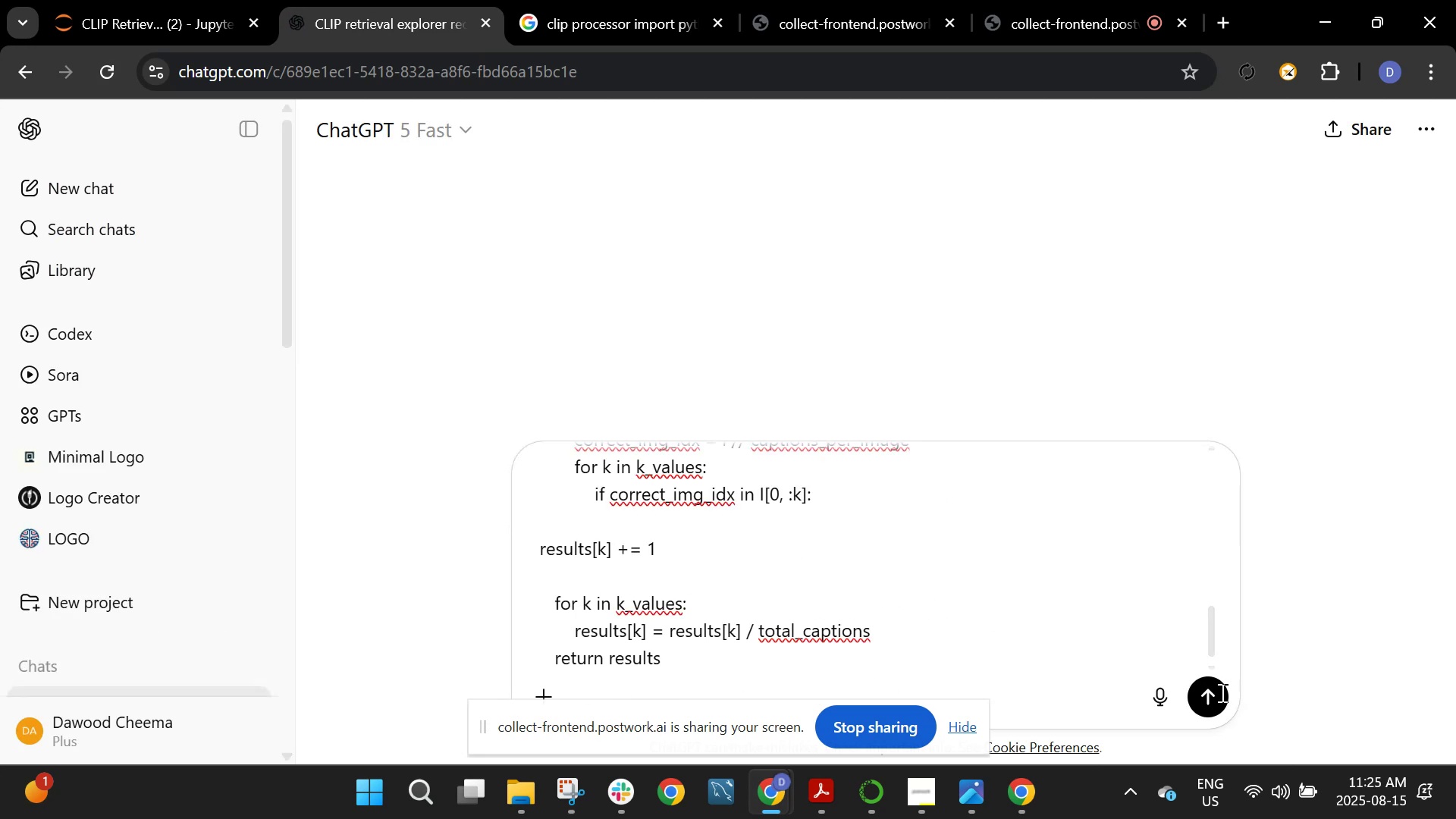 
left_click([116, 0])
 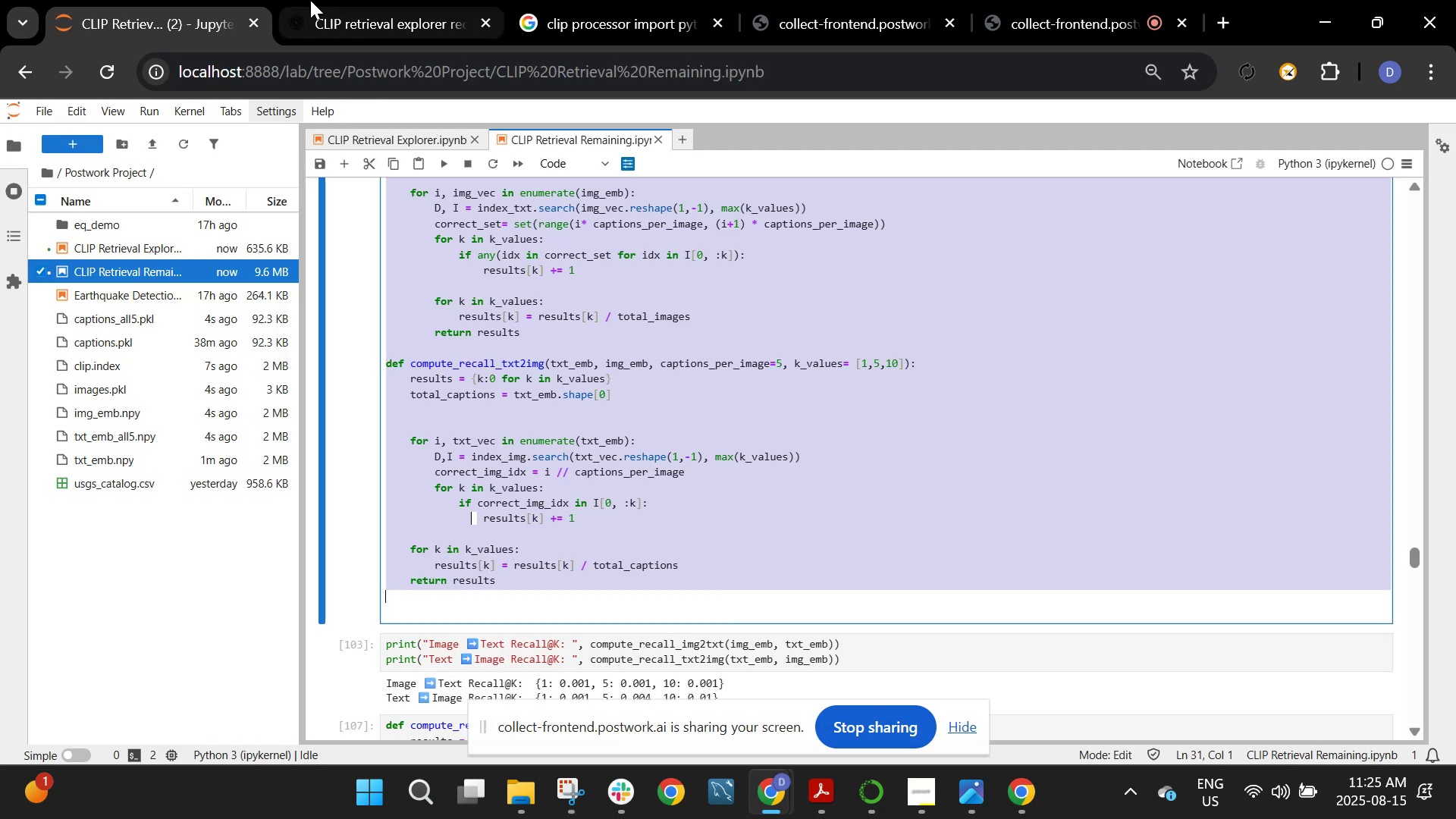 
left_click([313, 0])
 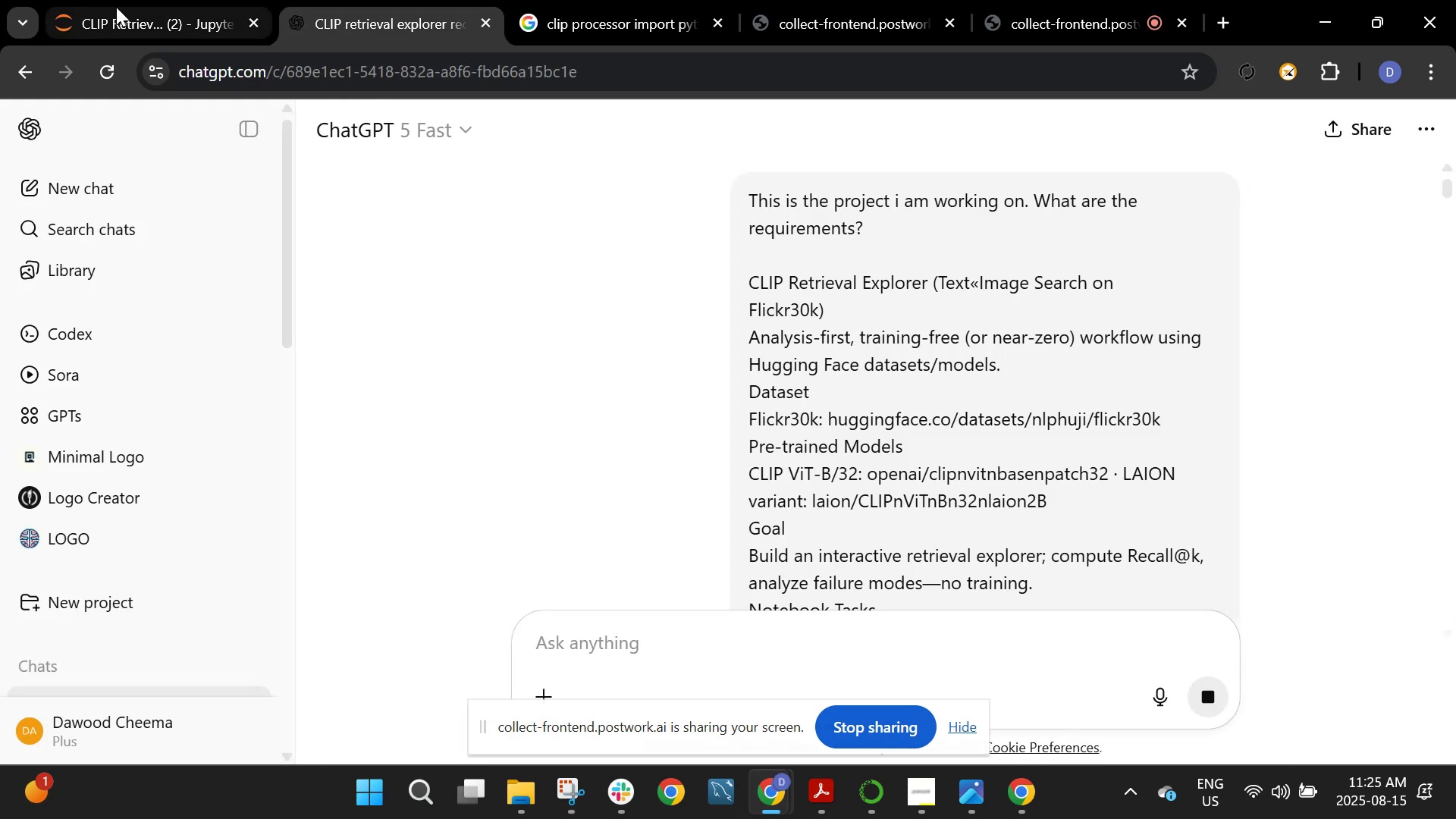 
scroll: coordinate [651, 375], scroll_direction: down, amount: 31.0
 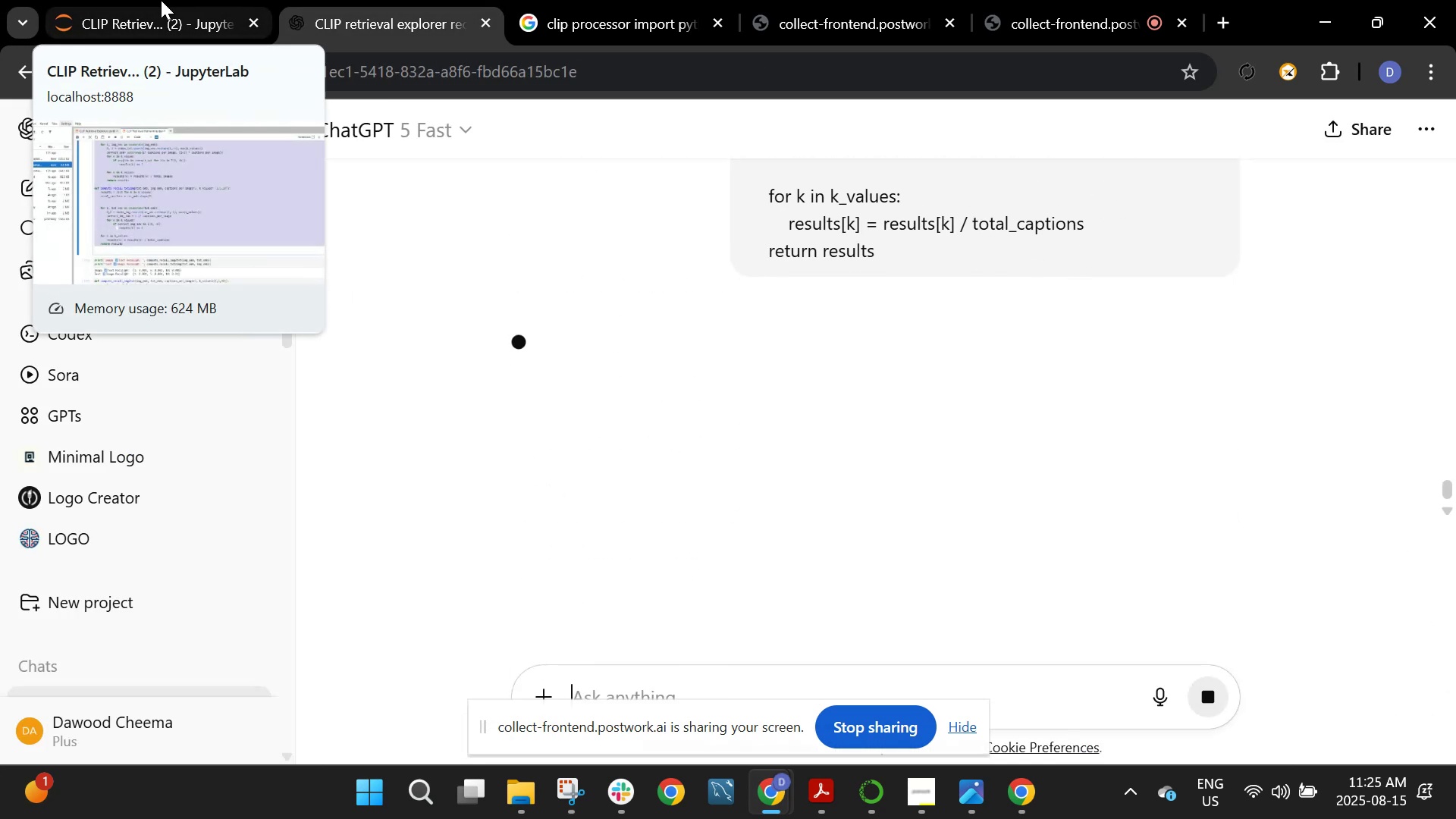 
wait(6.61)
 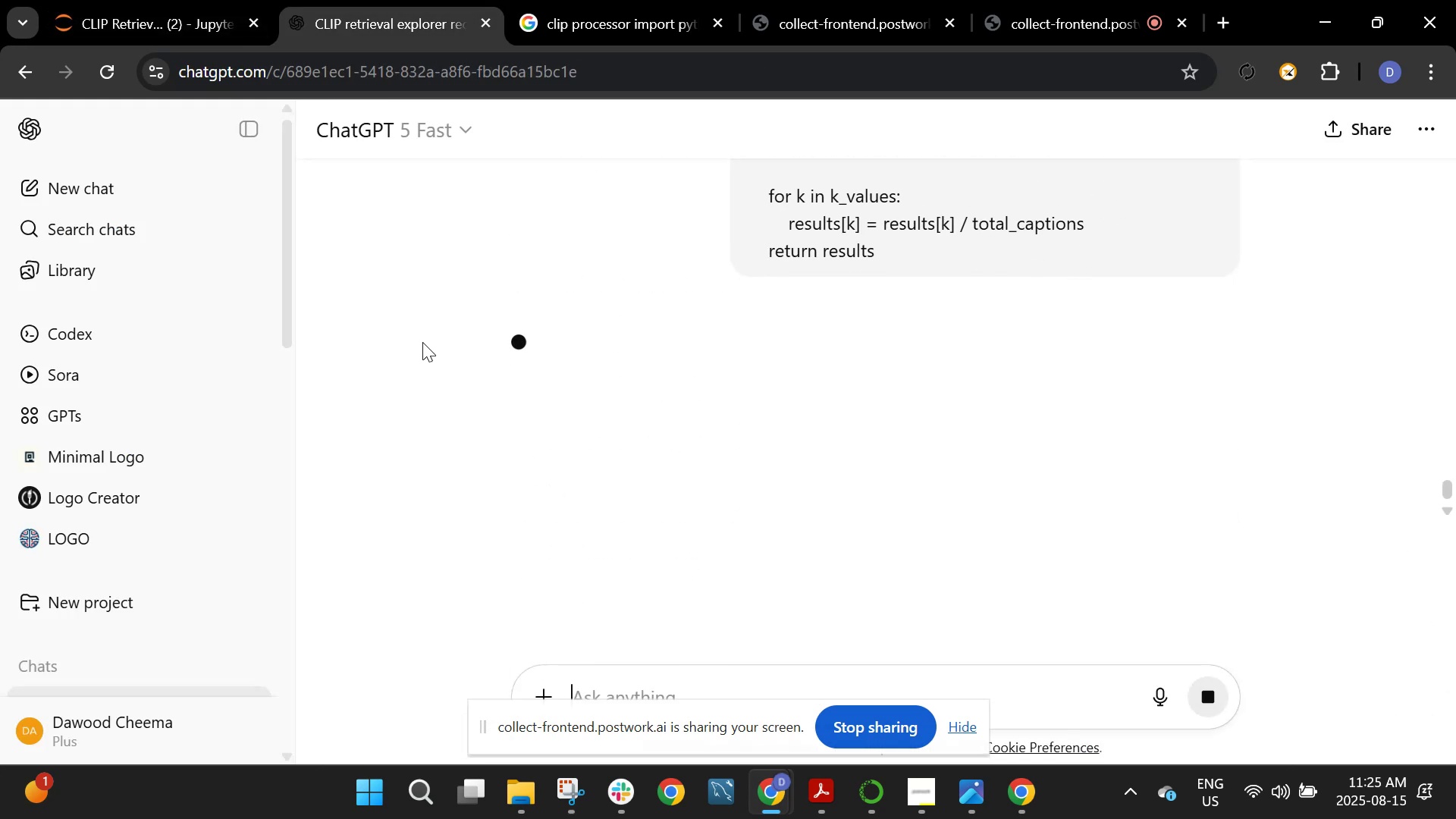 
left_click([161, 0])
 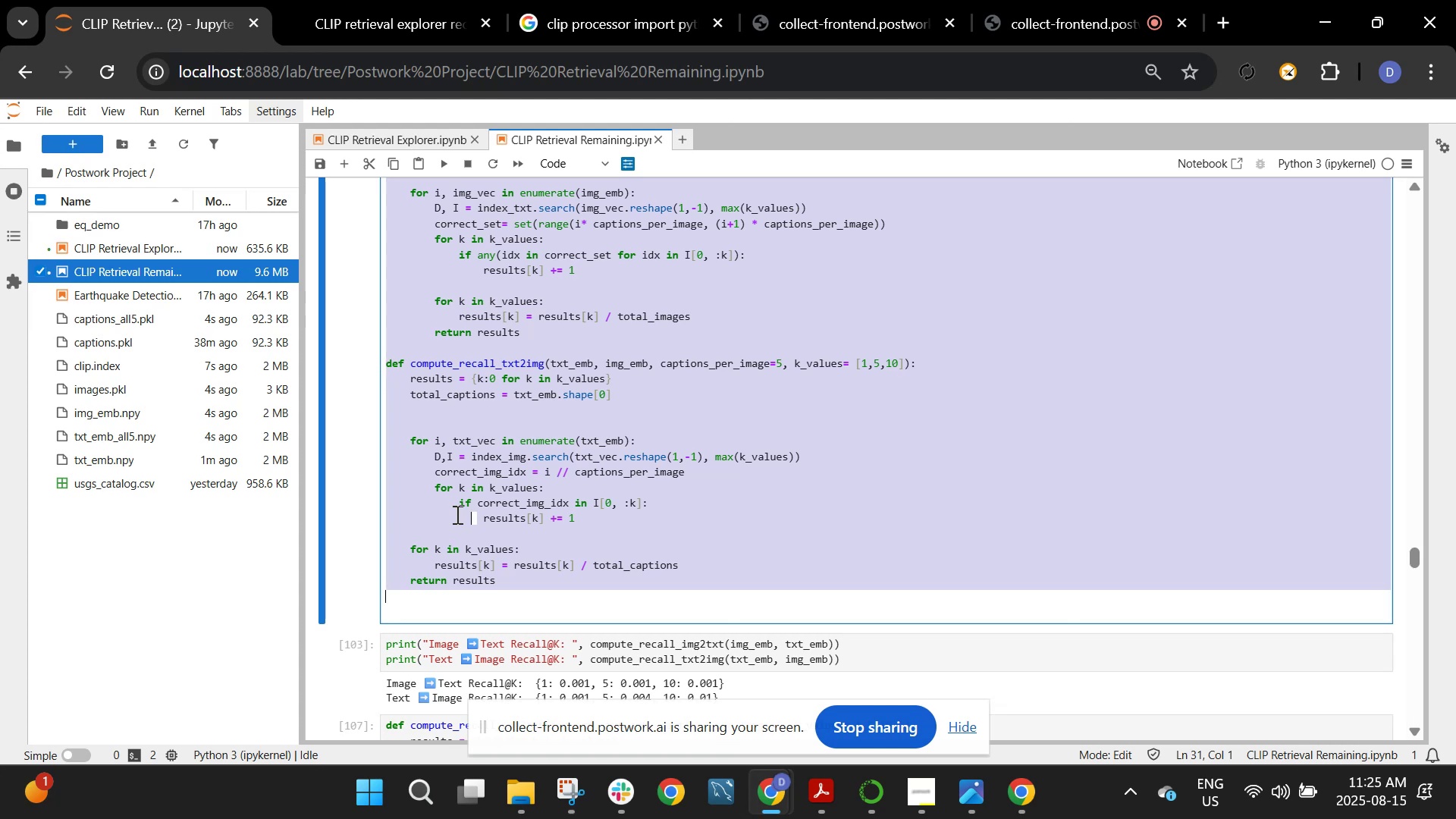 
left_click([456, 514])
 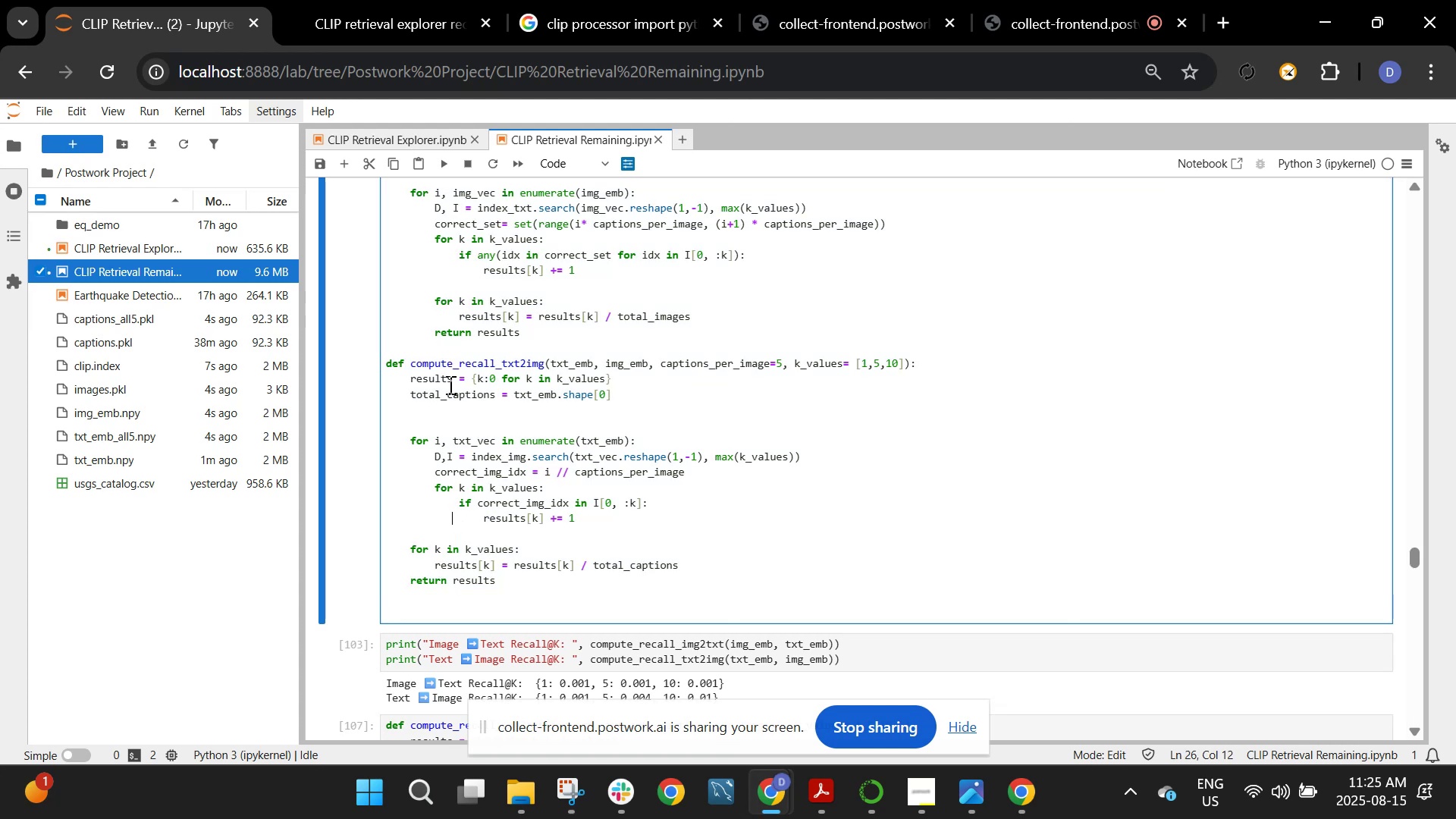 
wait(6.87)
 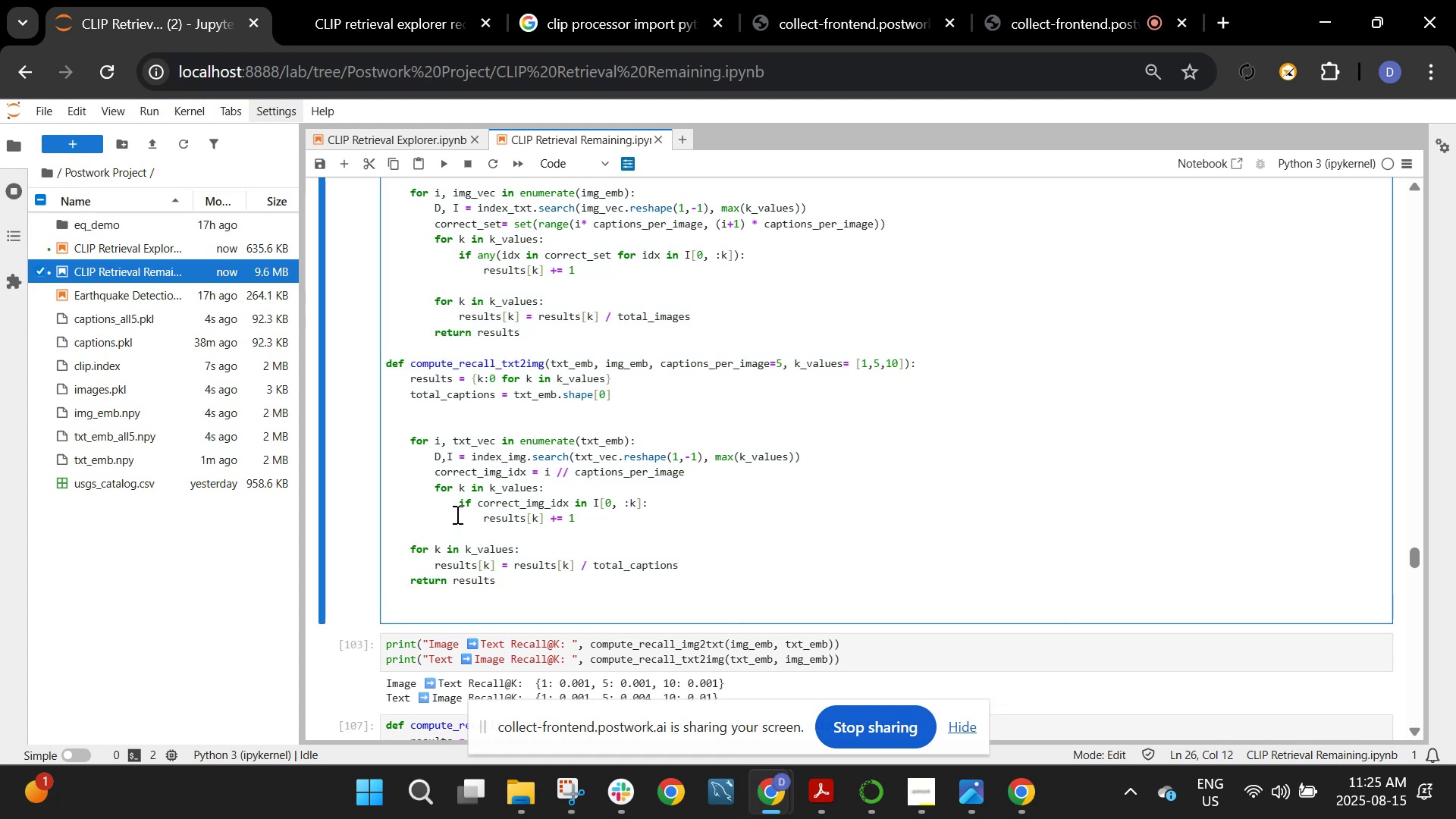 
left_click([154, 0])
 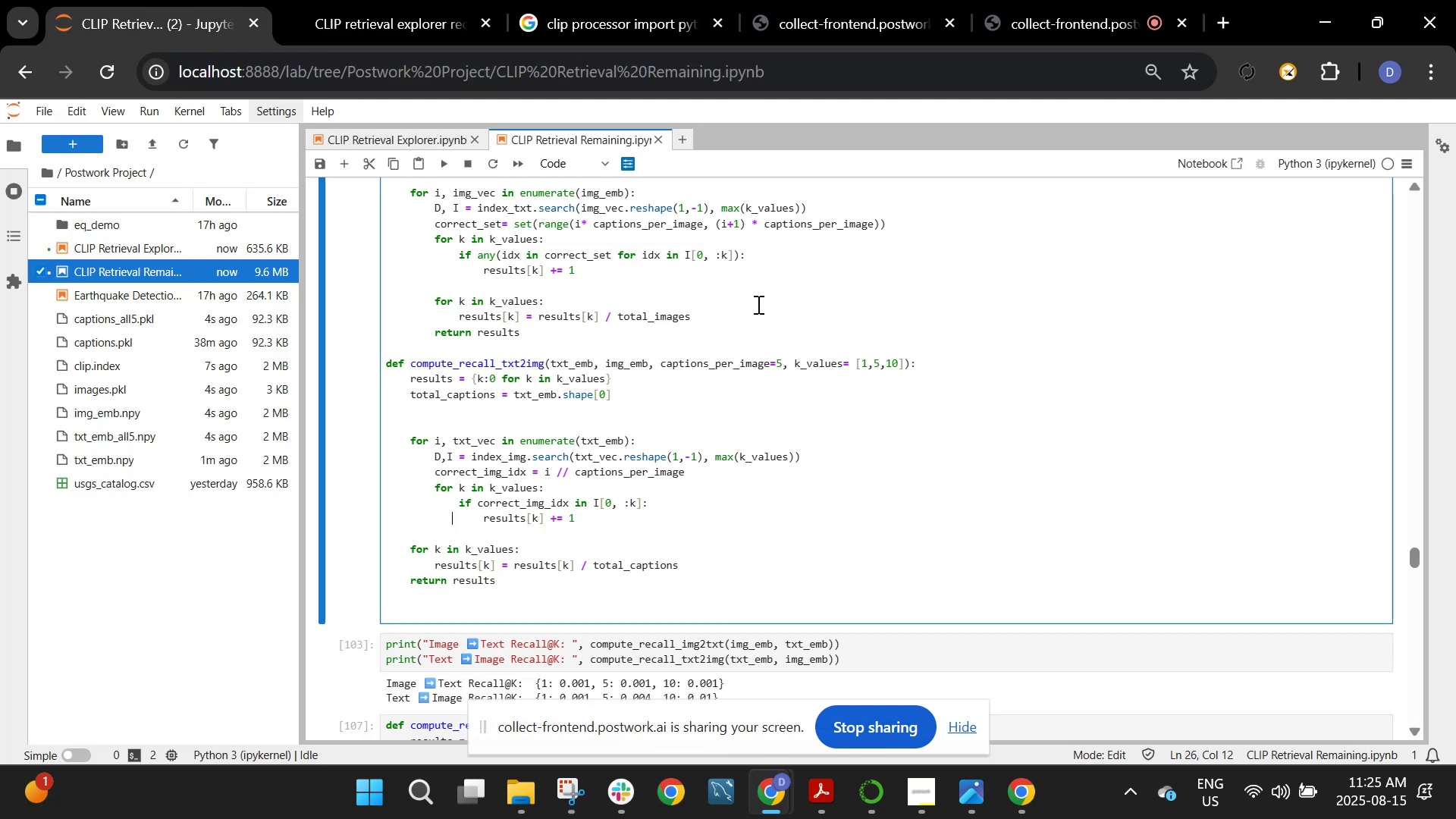 
scroll: coordinate [757, 306], scroll_direction: up, amount: 1.0
 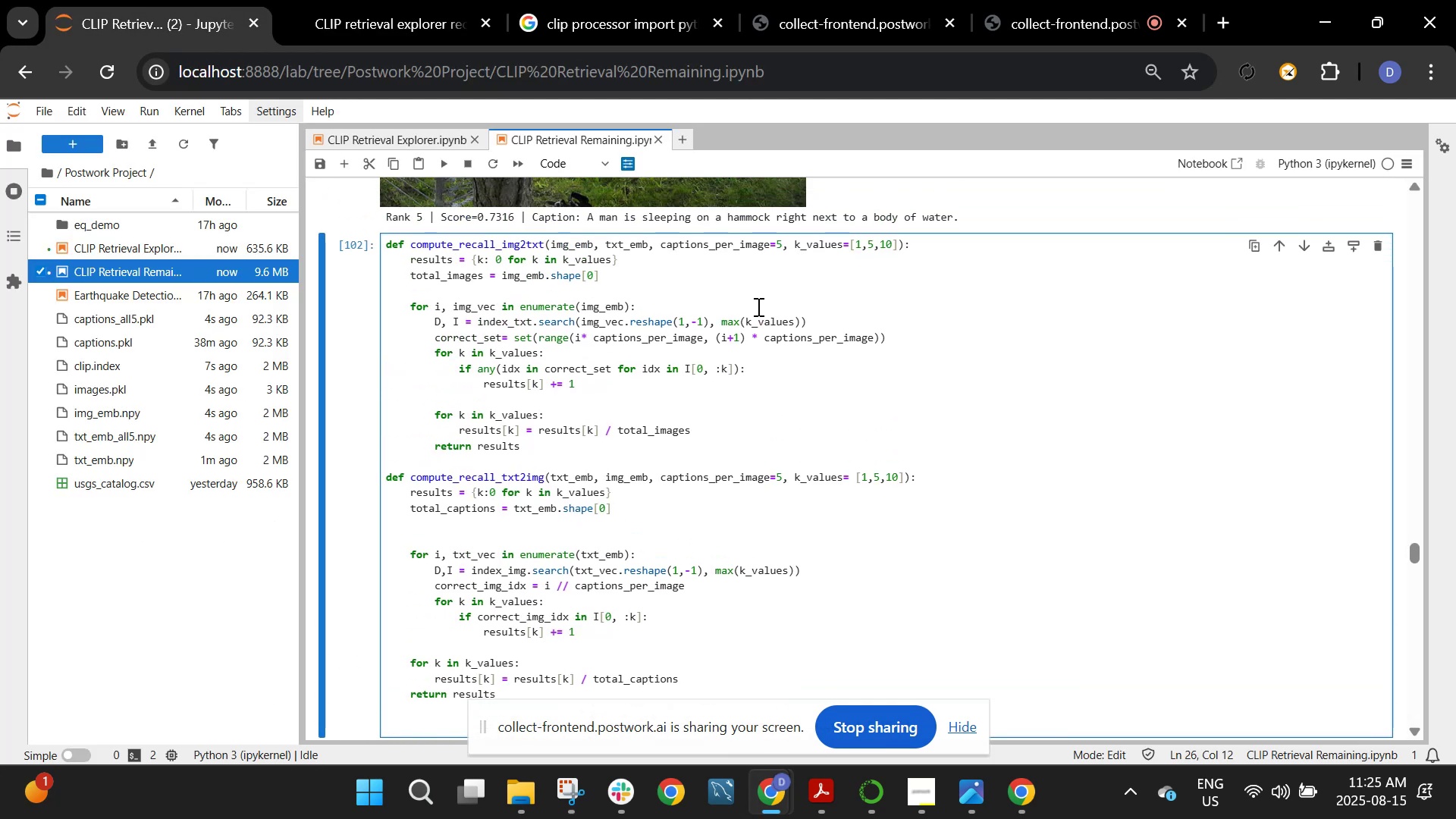 
scroll: coordinate [757, 306], scroll_direction: down, amount: 2.0
 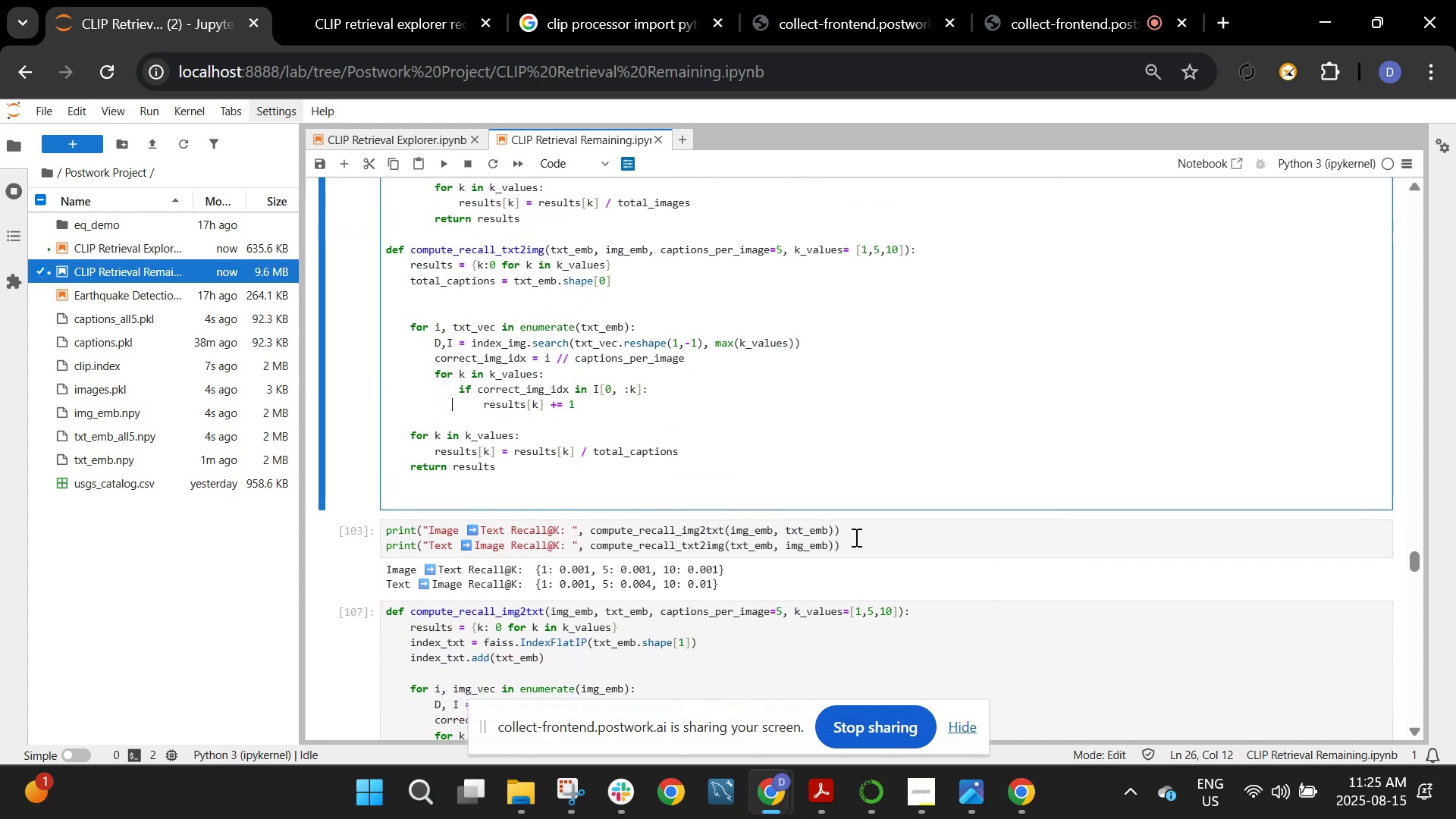 
left_click_drag(start_coordinate=[860, 537], to_coordinate=[366, 531])
 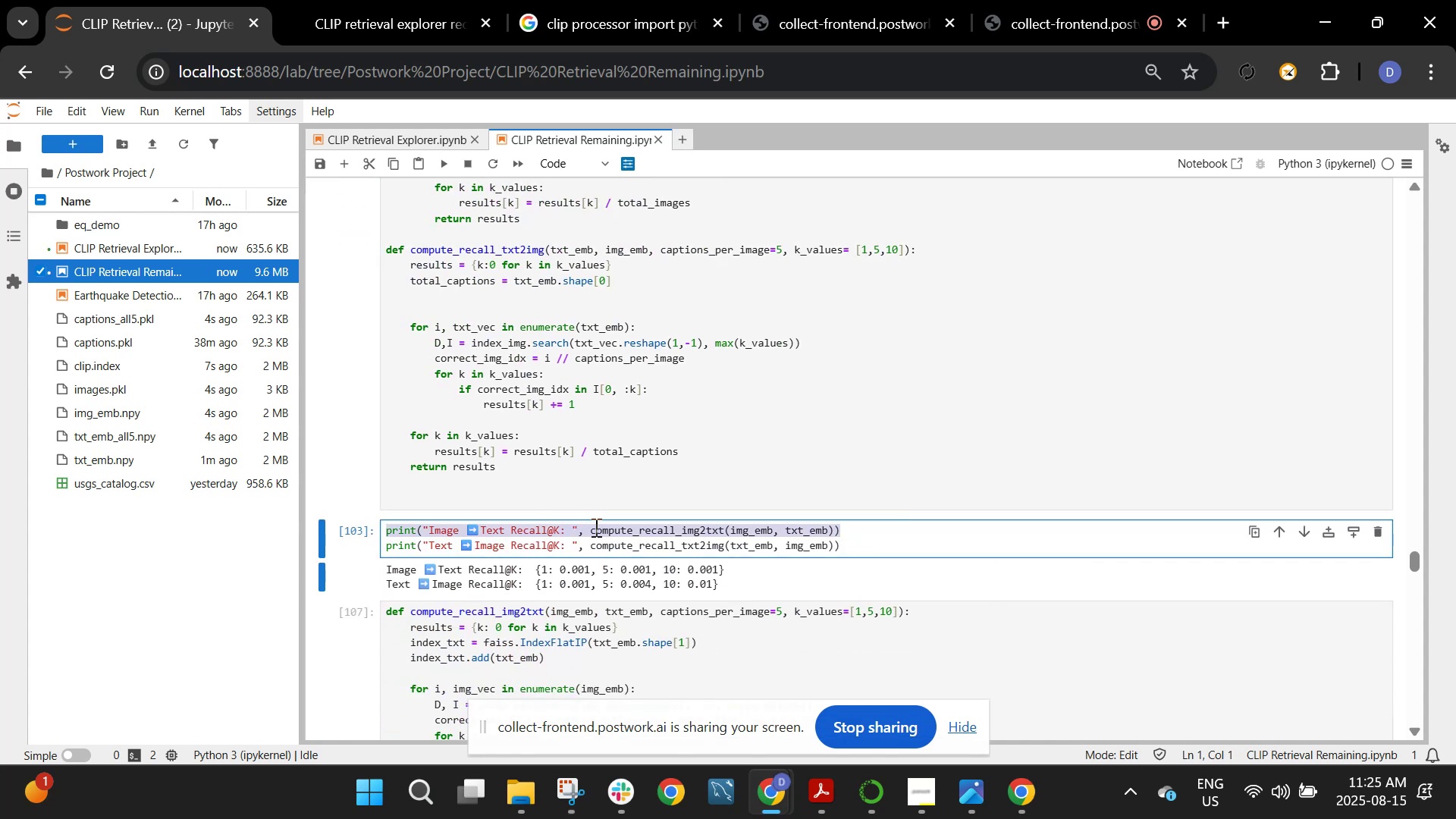 
left_click([595, 527])
 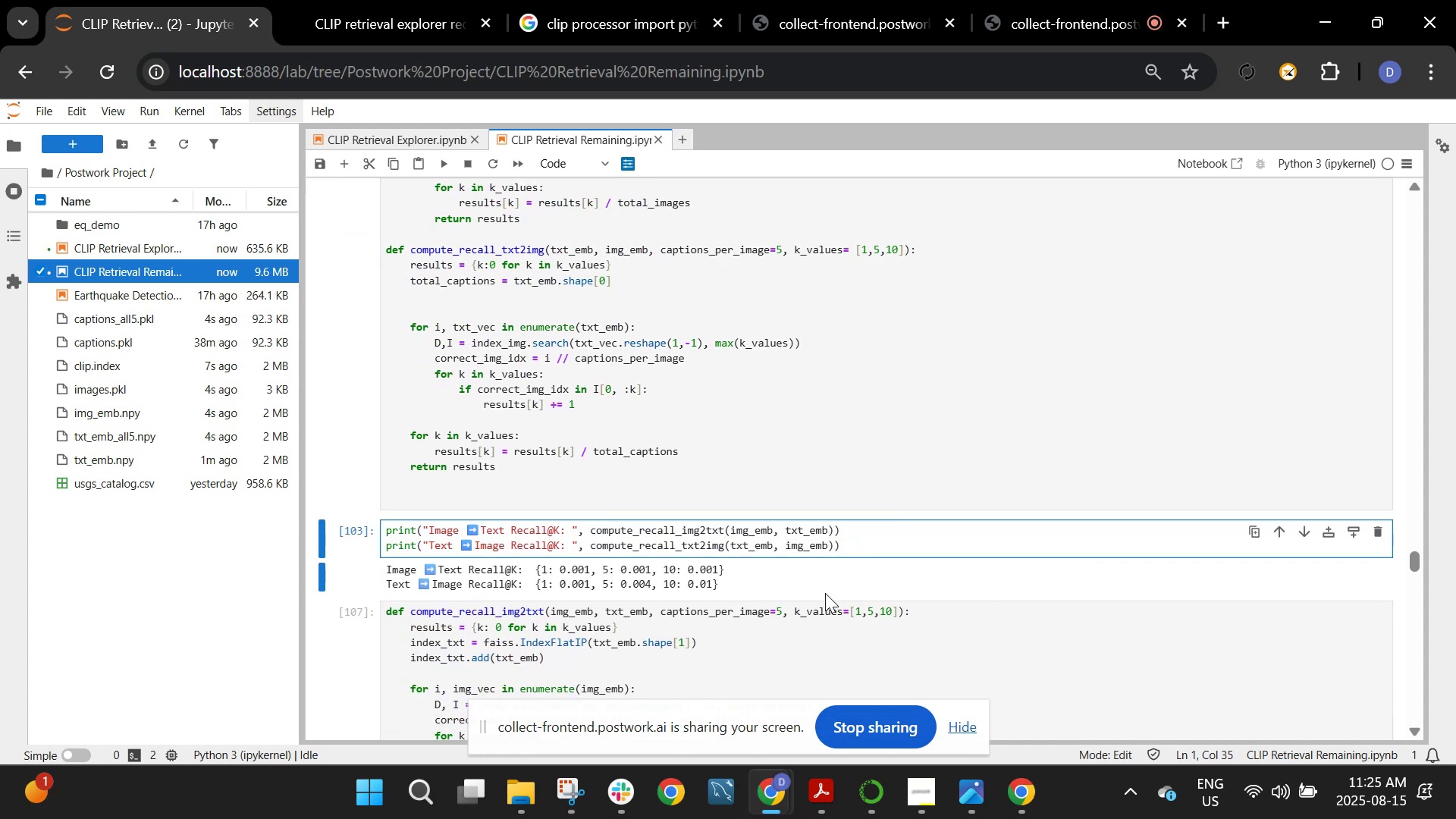 
scroll: coordinate [808, 573], scroll_direction: down, amount: 1.0
 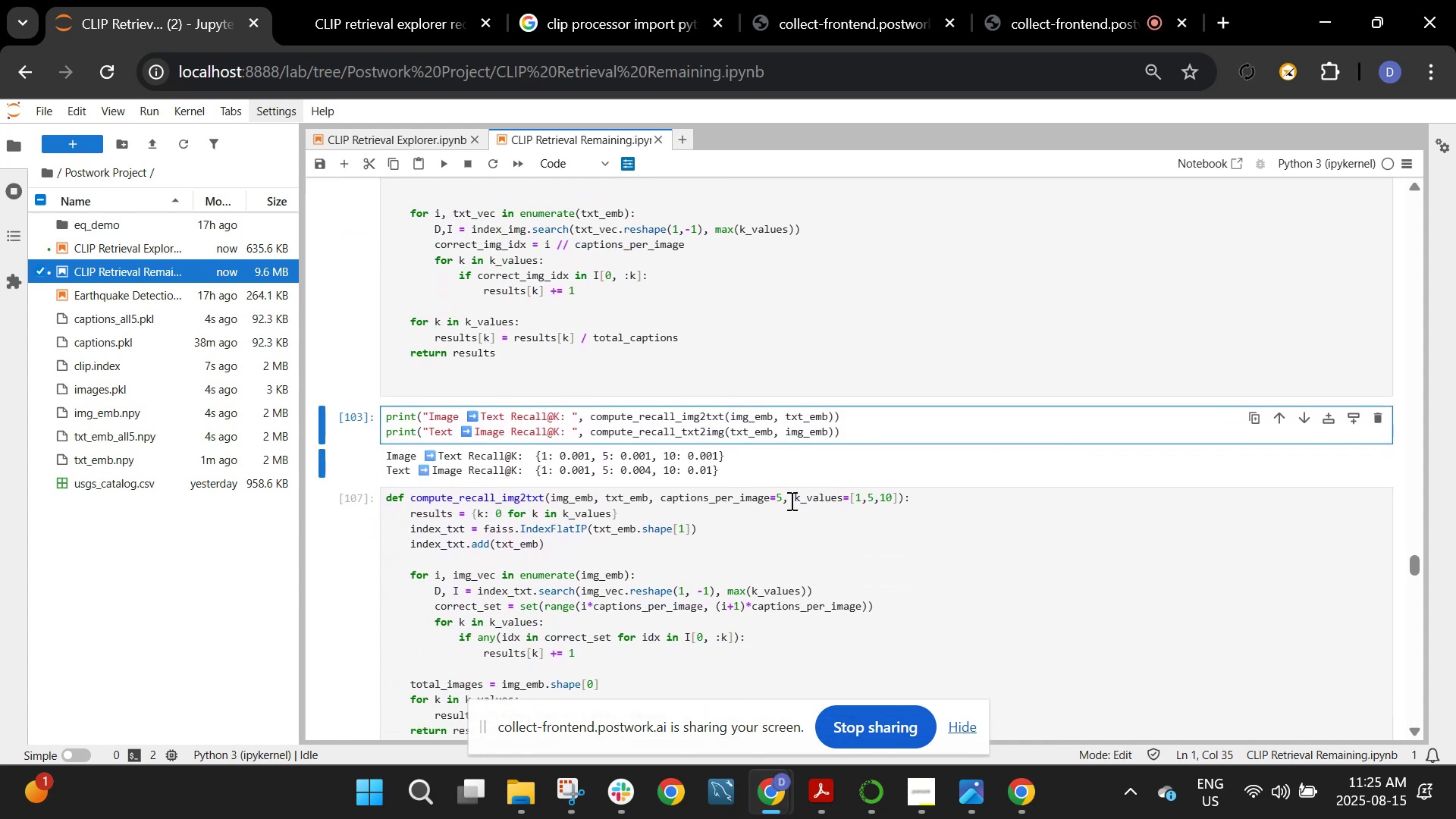 
left_click_drag(start_coordinate=[790, 500], to_coordinate=[781, 496])
 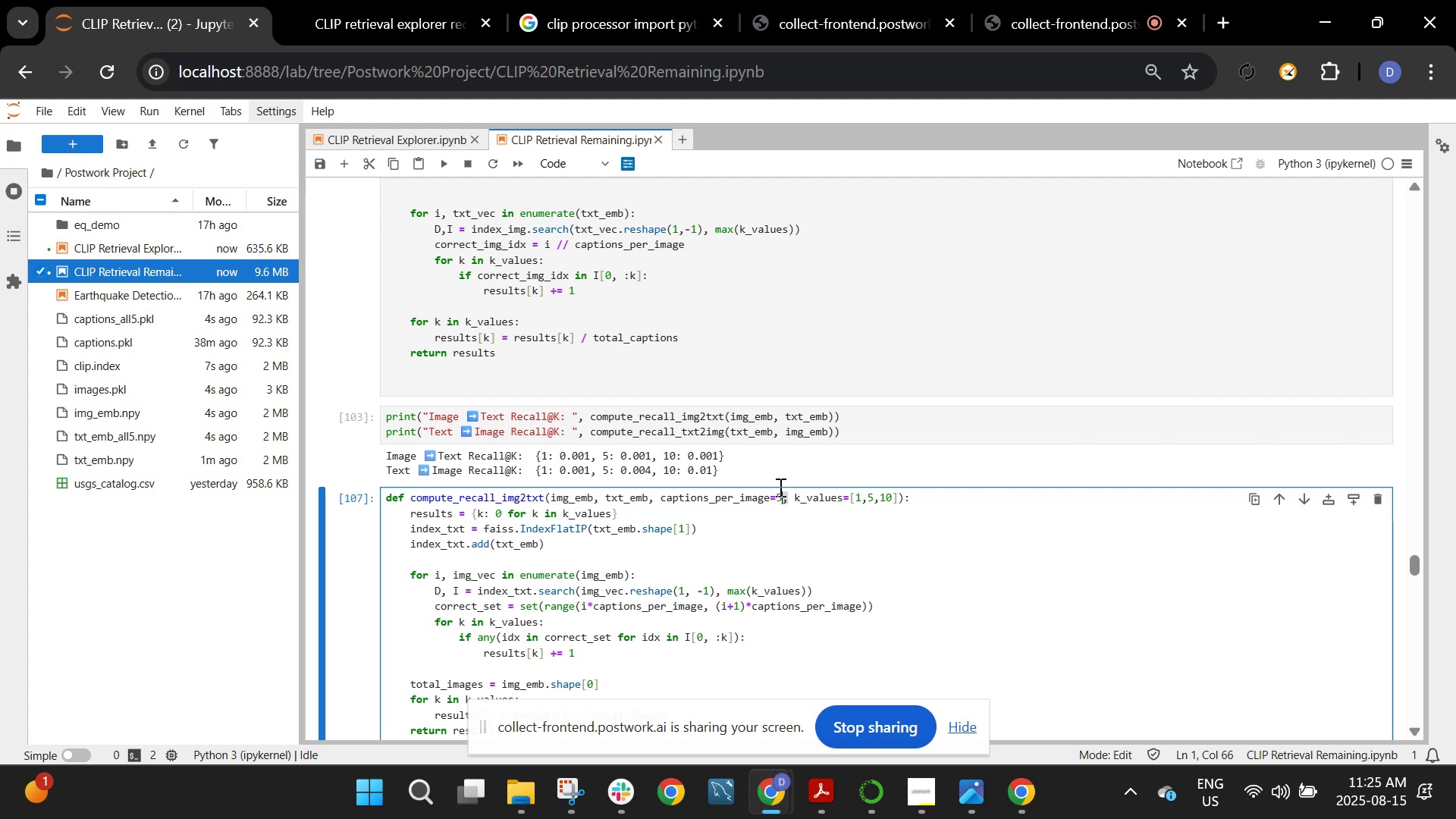 
left_click([779, 487])
 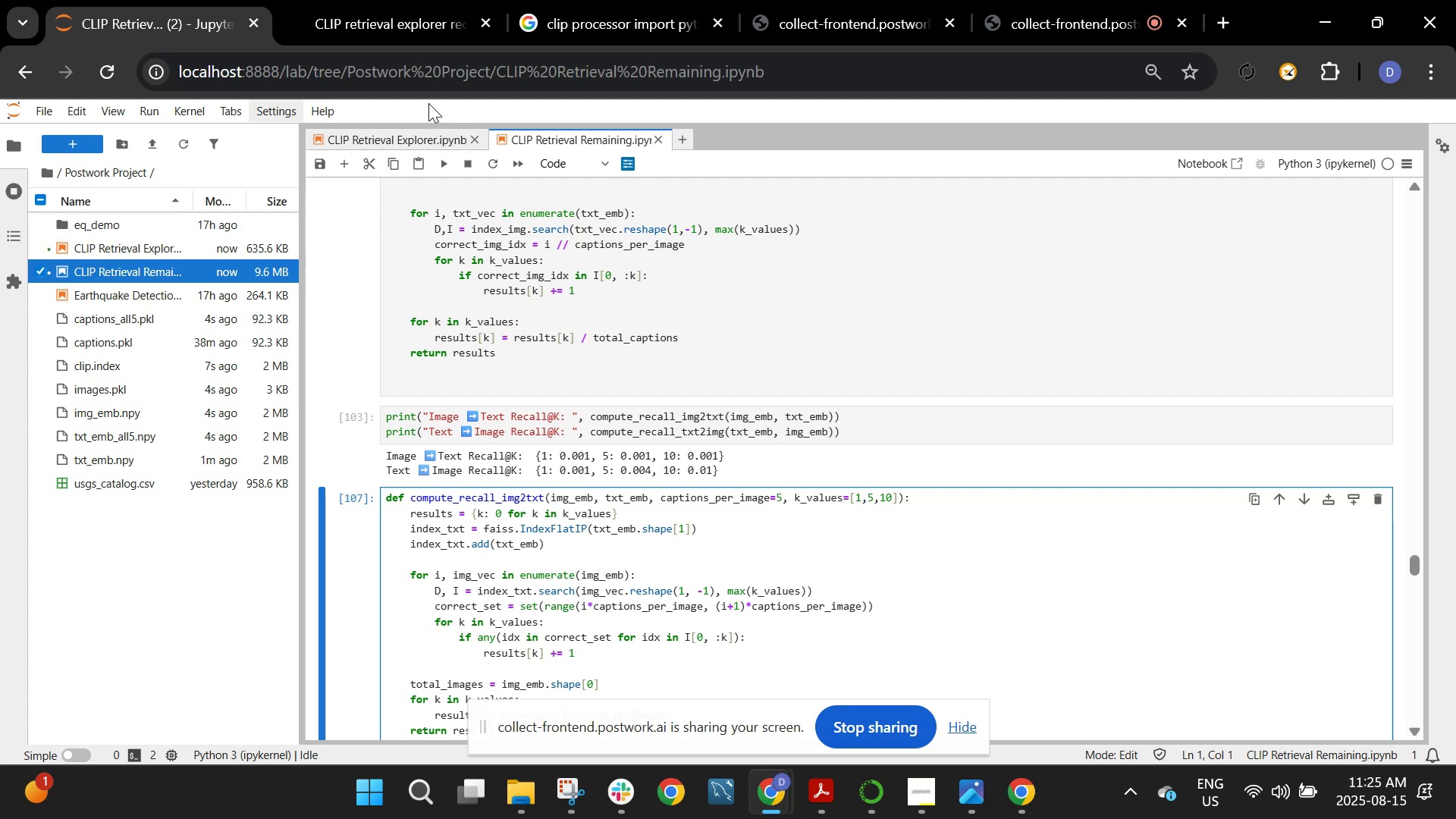 
left_click([339, 2])
 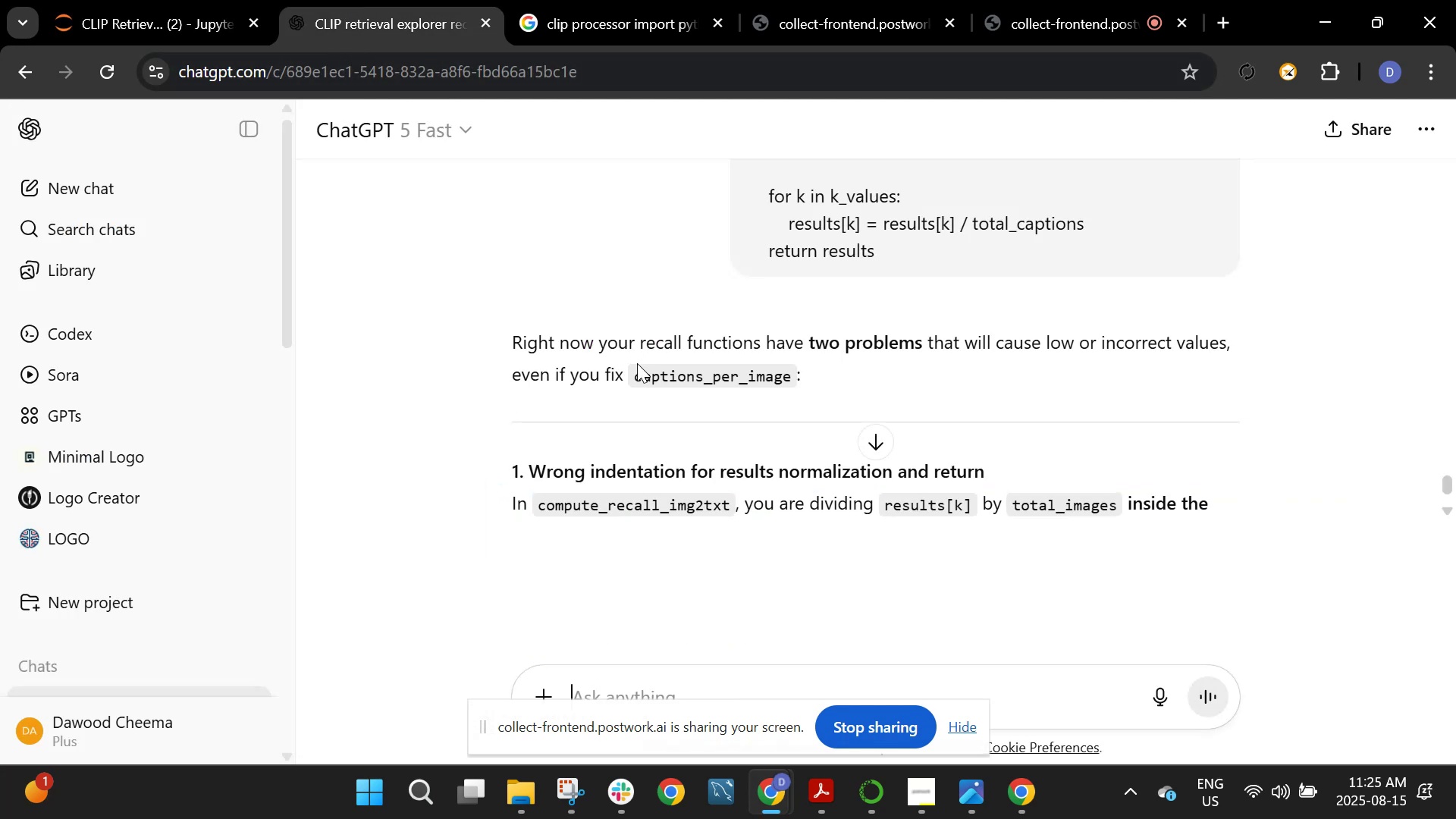 
scroll: coordinate [637, 363], scroll_direction: down, amount: 2.0
 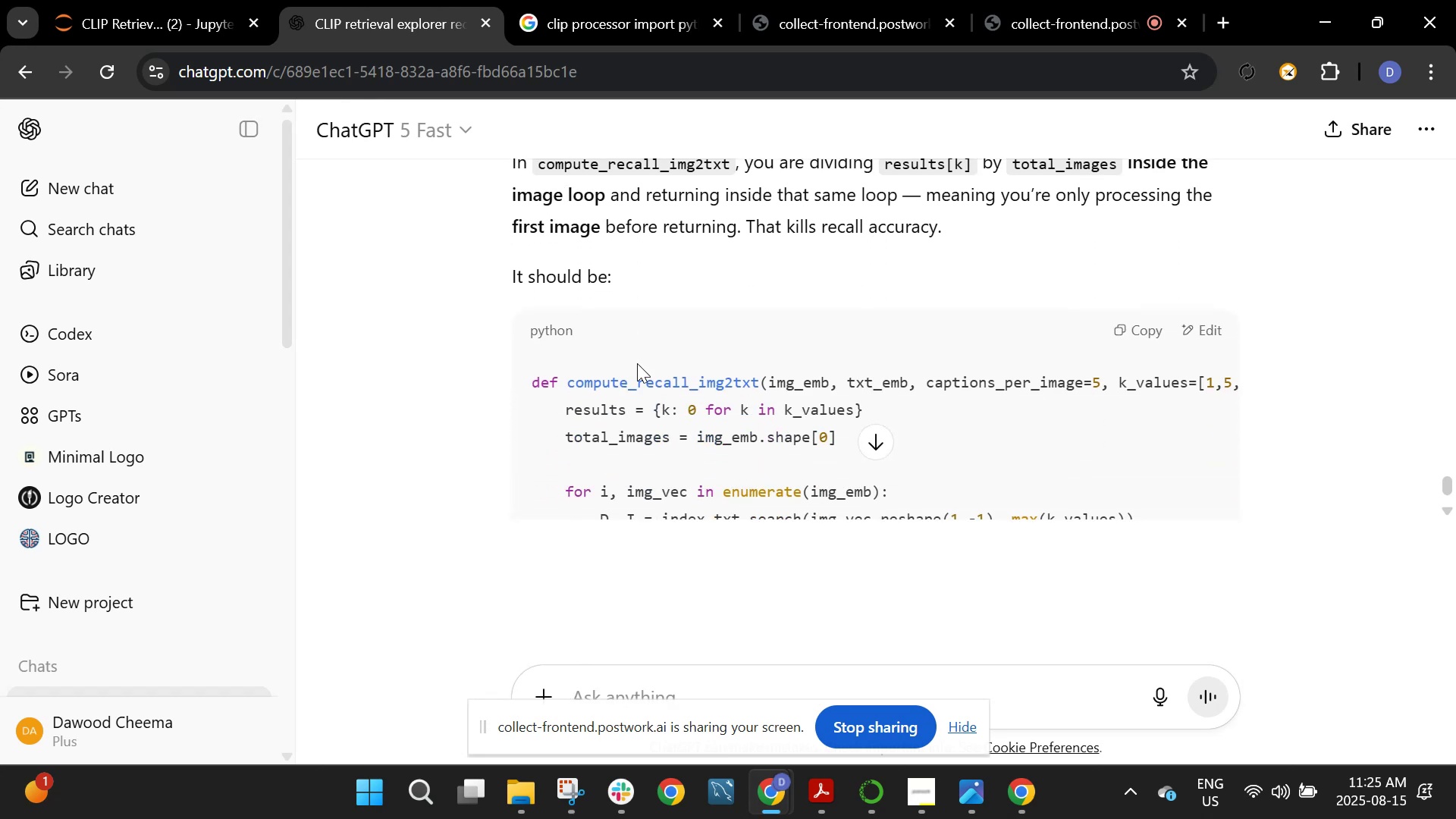 
scroll: coordinate [637, 363], scroll_direction: up, amount: 1.0
 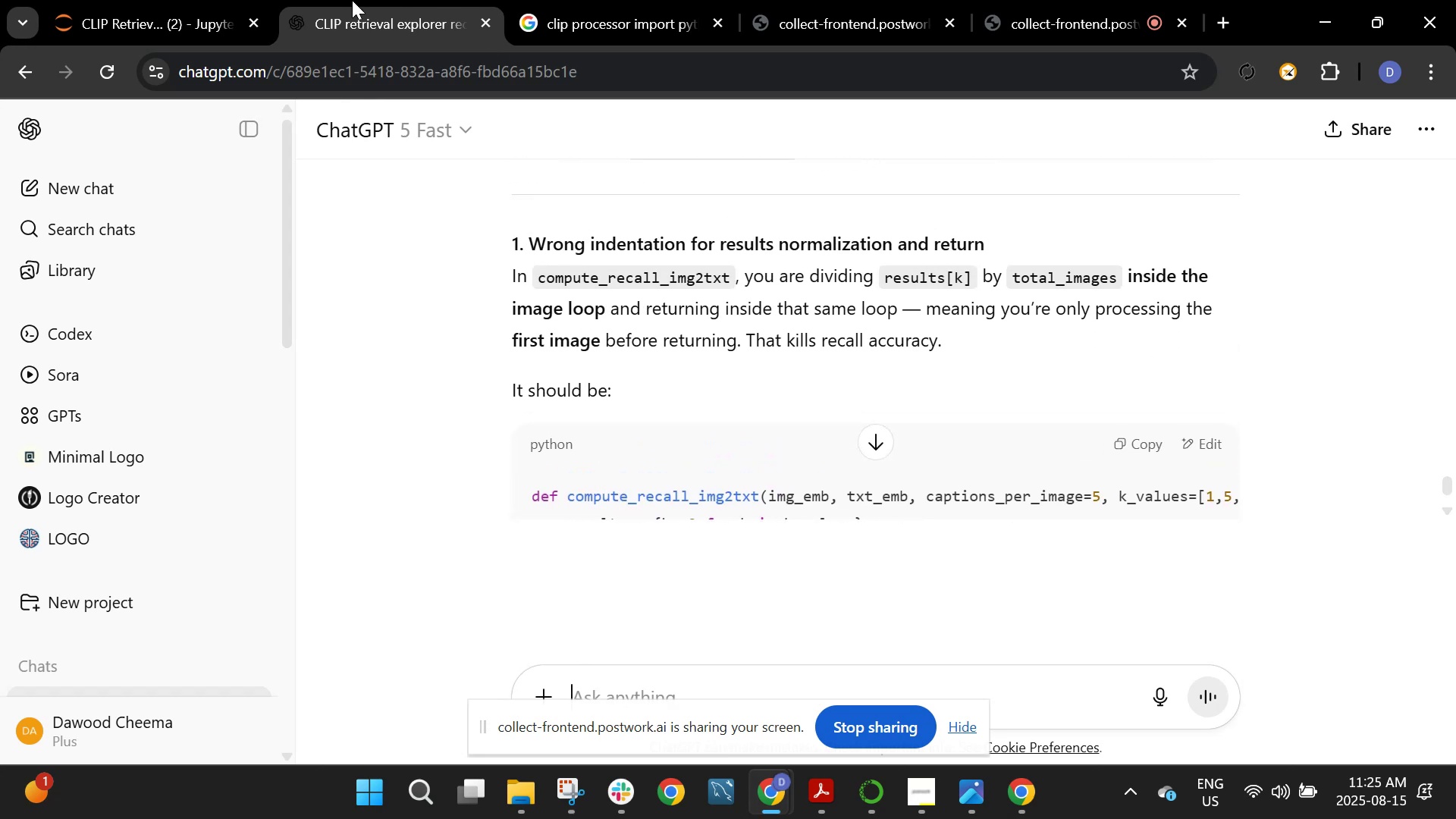 
left_click([156, 3])
 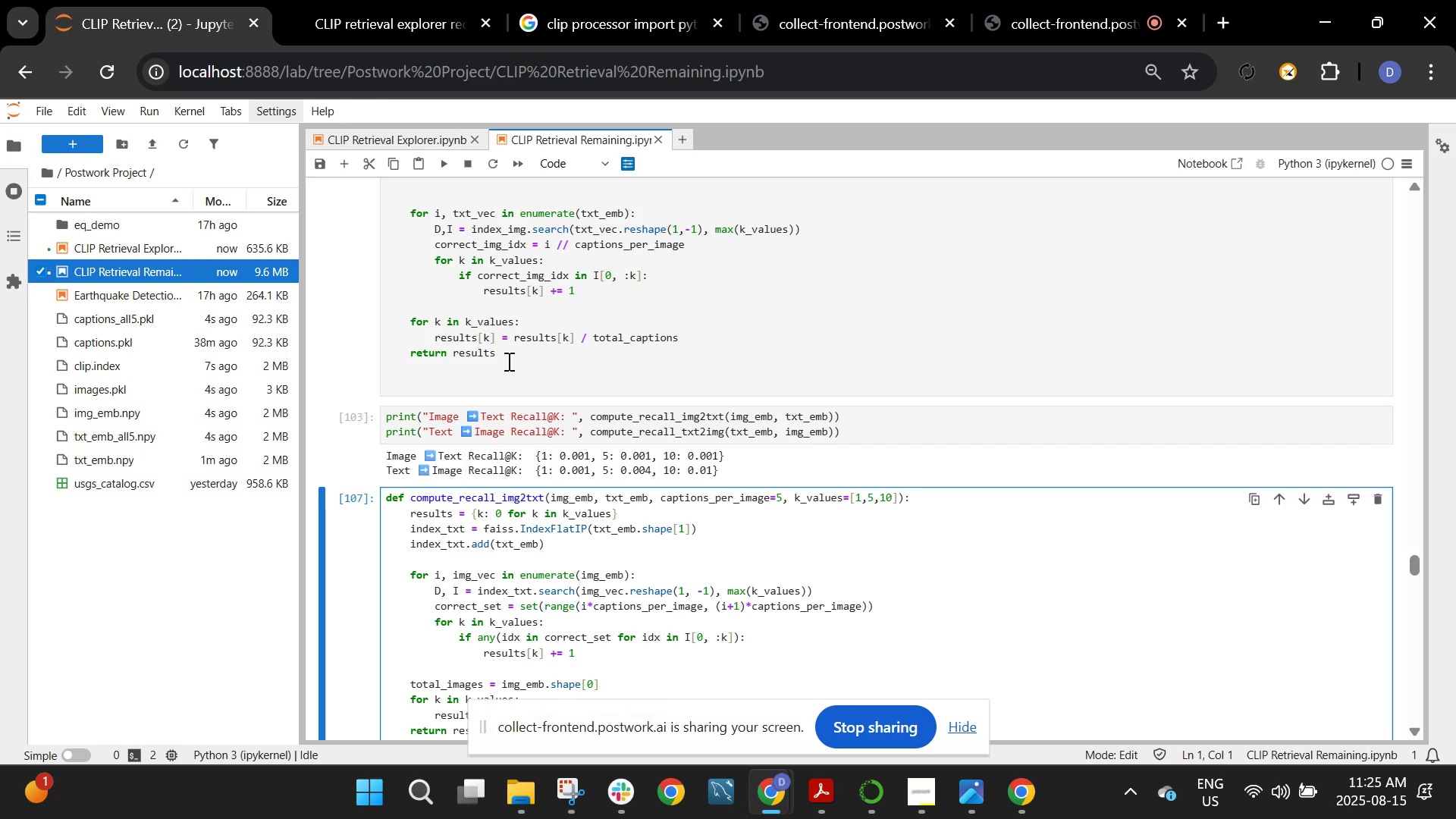 
scroll: coordinate [507, 364], scroll_direction: down, amount: 2.0
 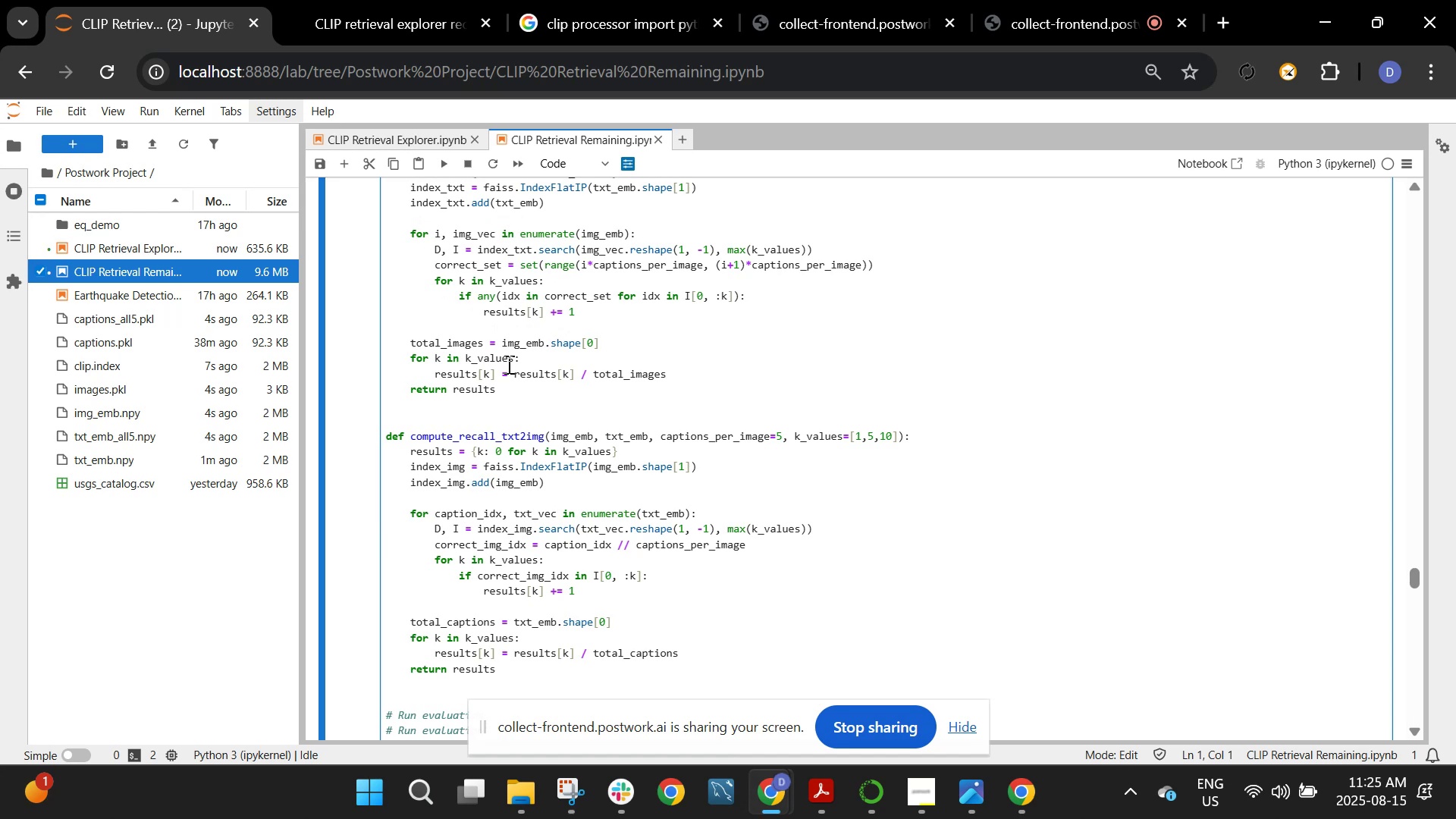 
scroll: coordinate [507, 364], scroll_direction: up, amount: 2.0
 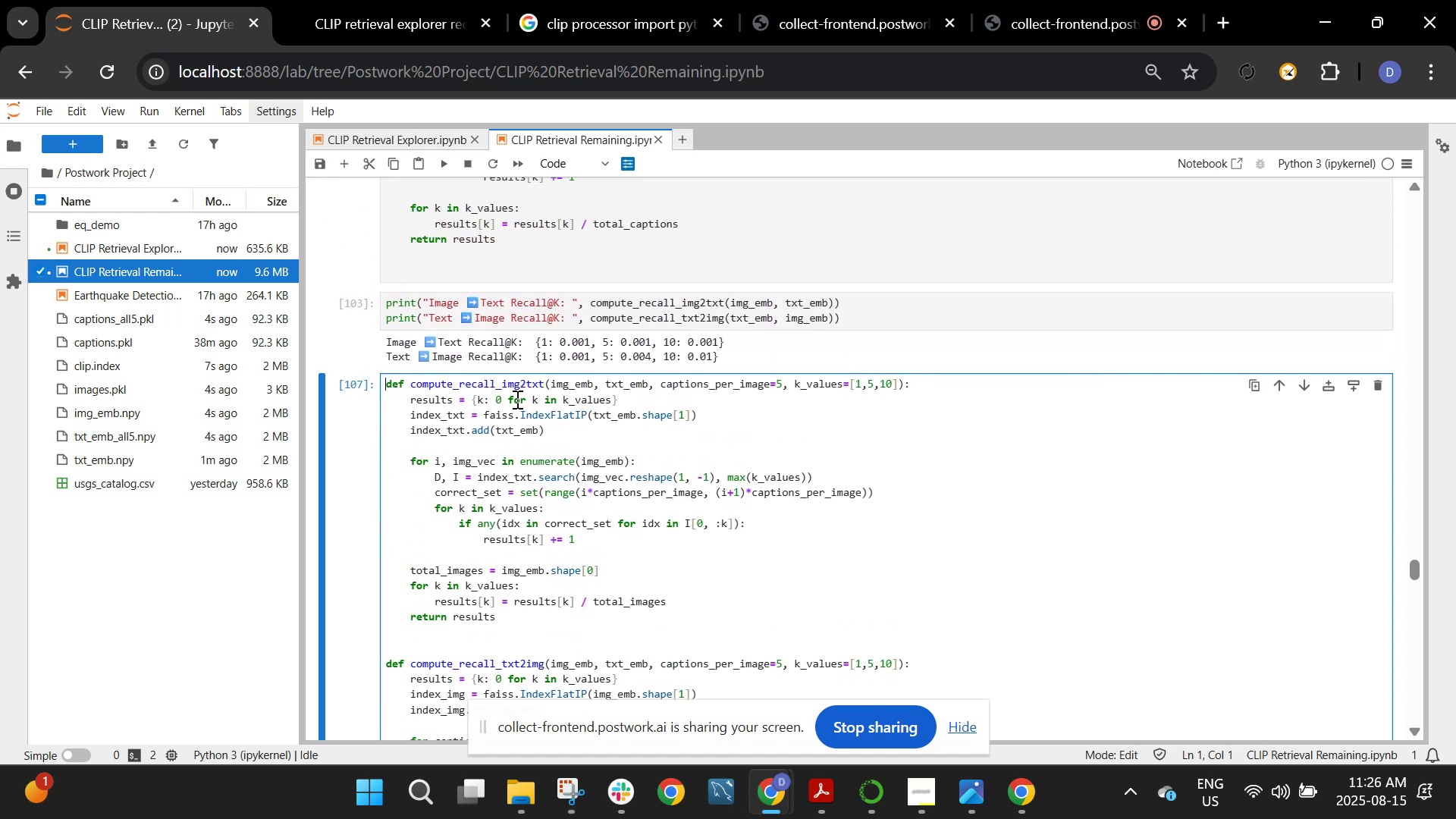 
scroll: coordinate [518, 410], scroll_direction: down, amount: 1.0
 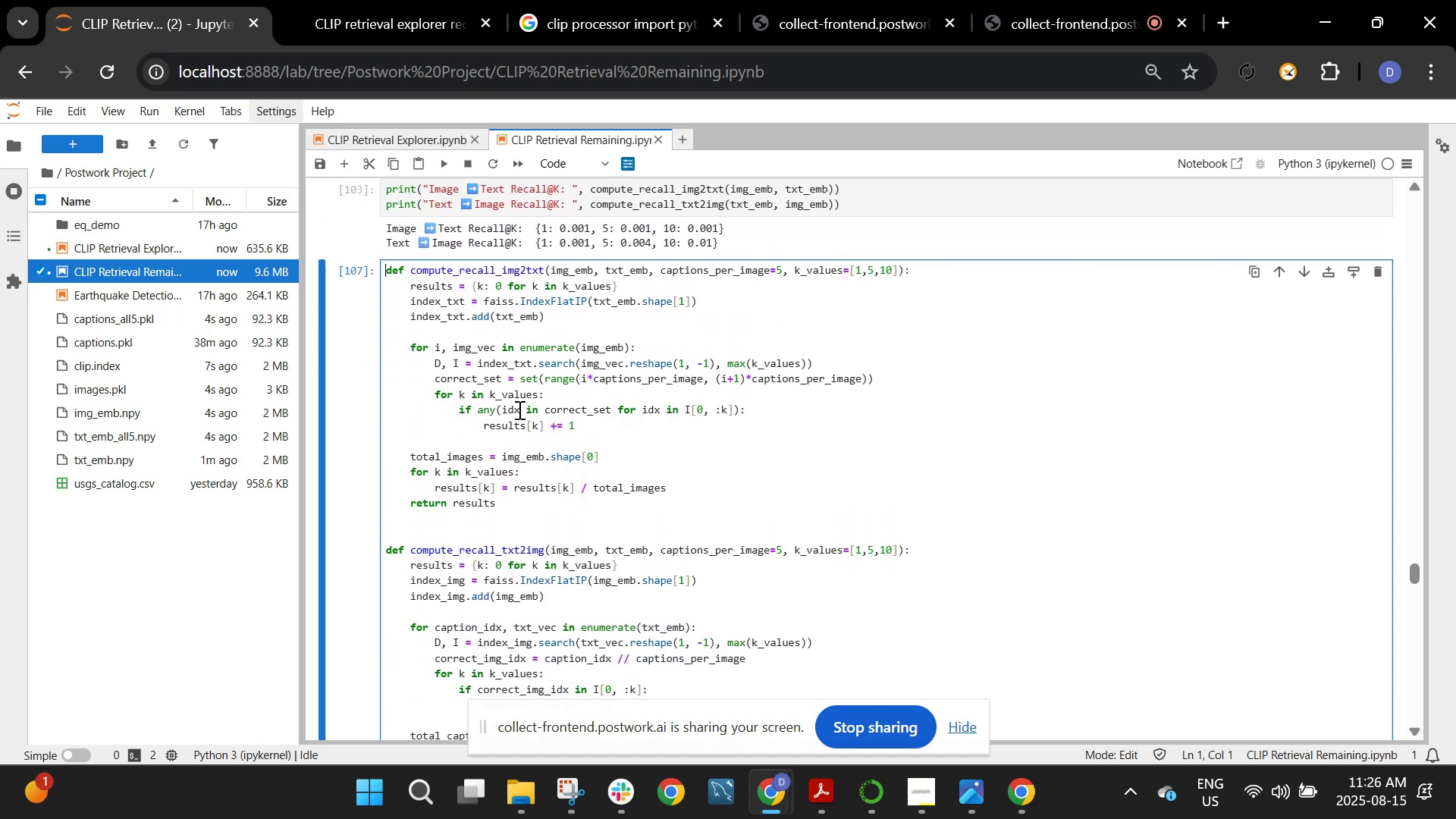 
left_click([518, 410])
 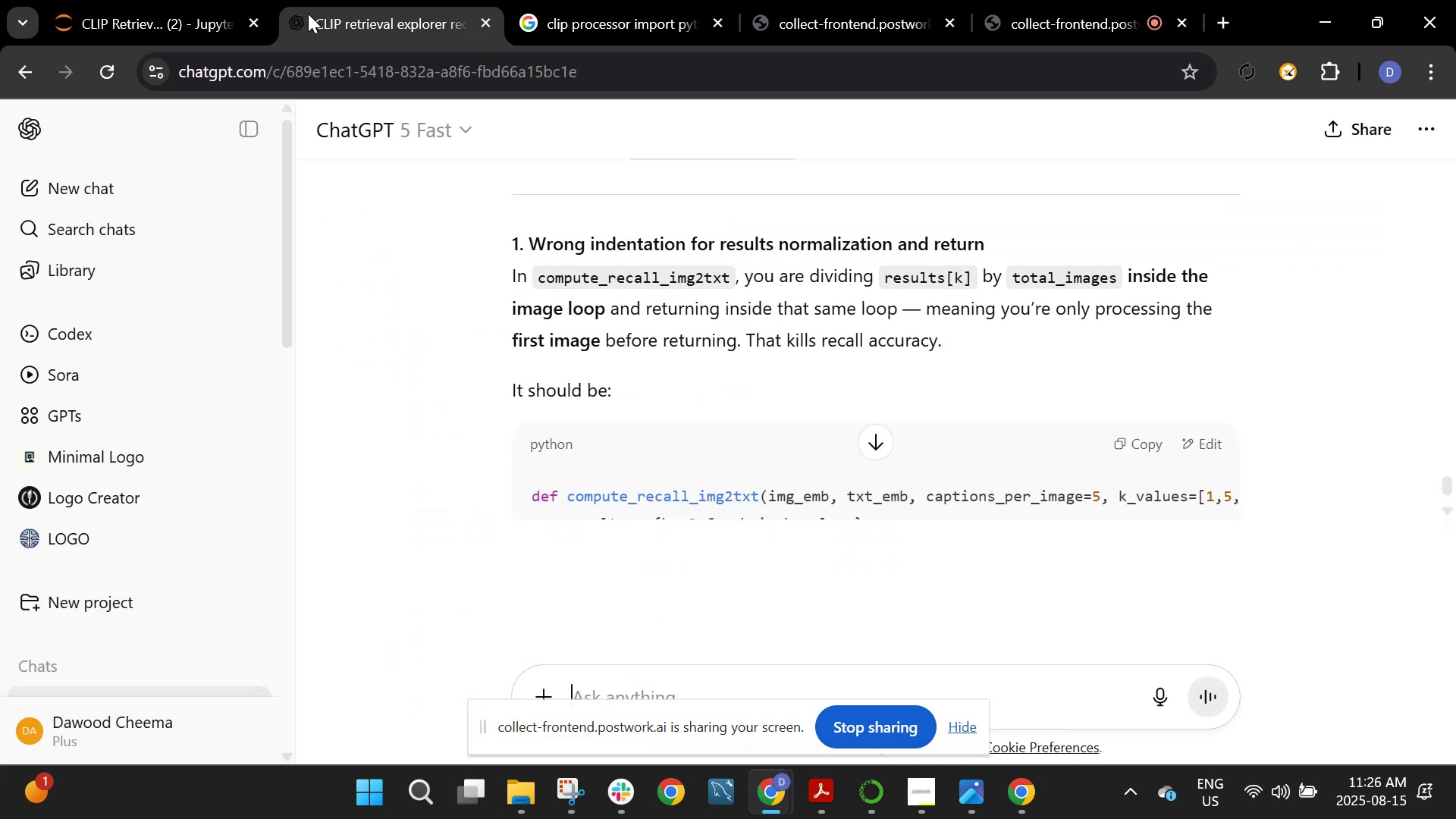 
scroll: coordinate [1165, 322], scroll_direction: down, amount: 9.0
 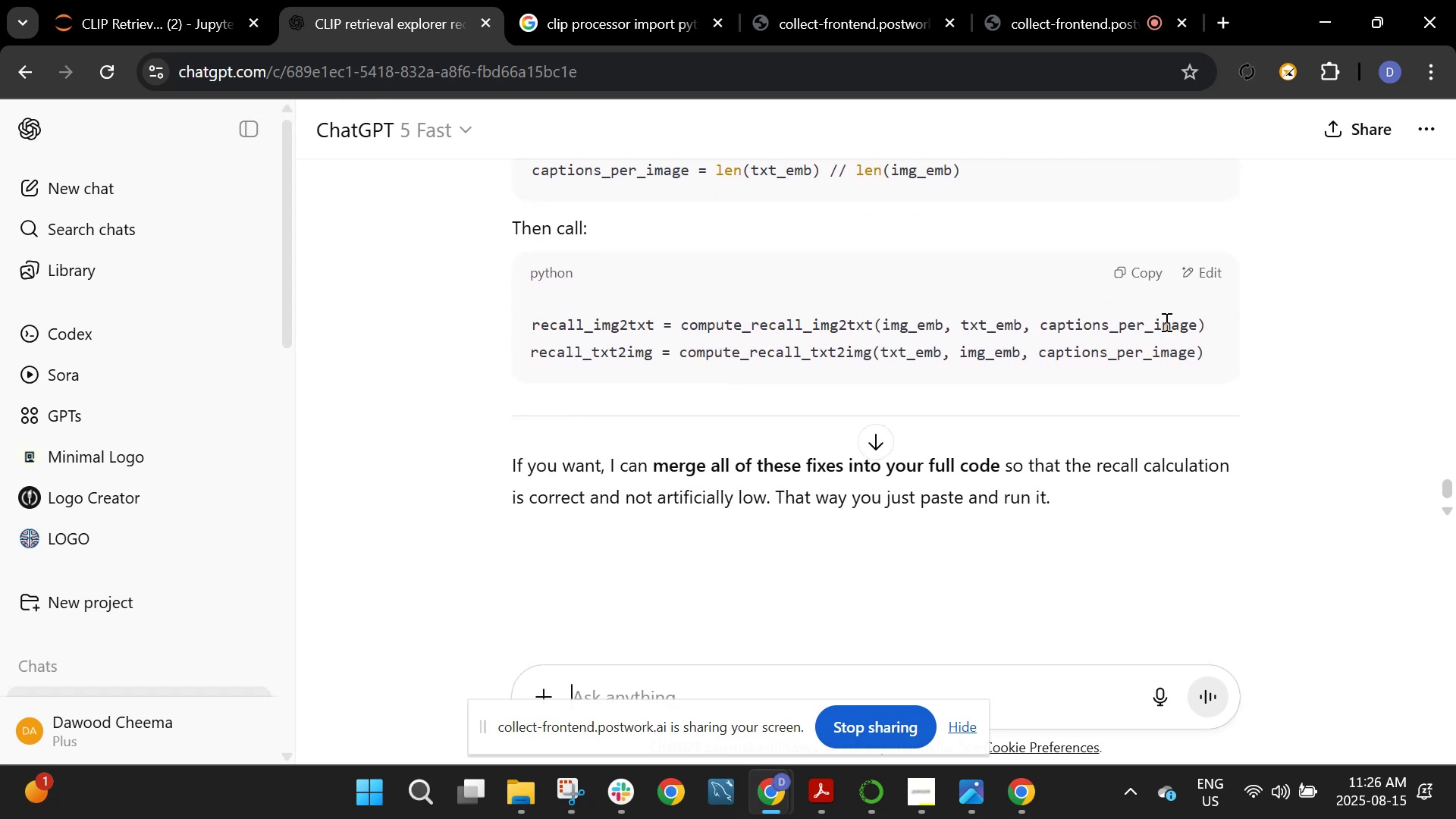 
scroll: coordinate [1165, 322], scroll_direction: down, amount: 1.0
 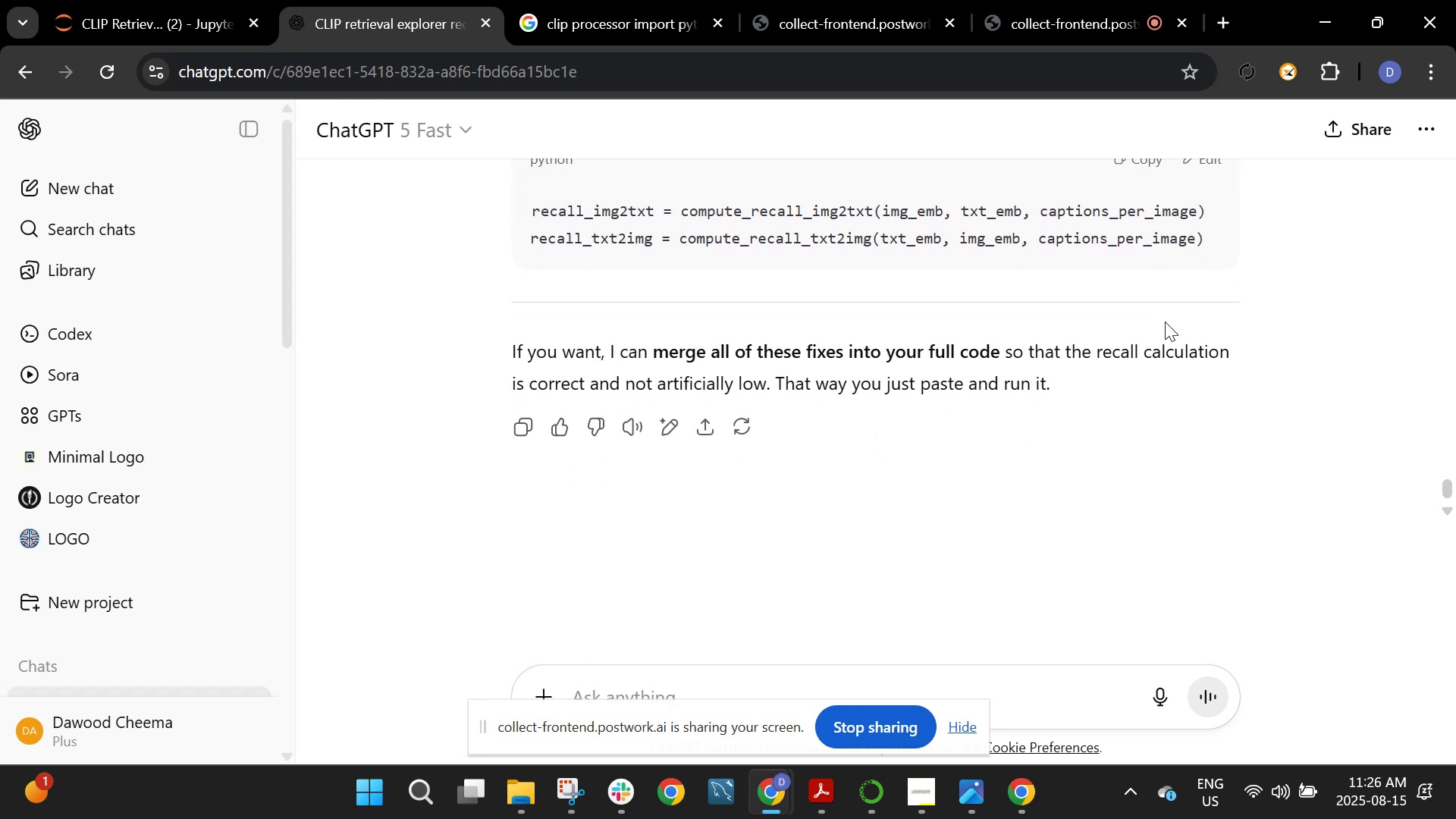 
wait(5.93)
 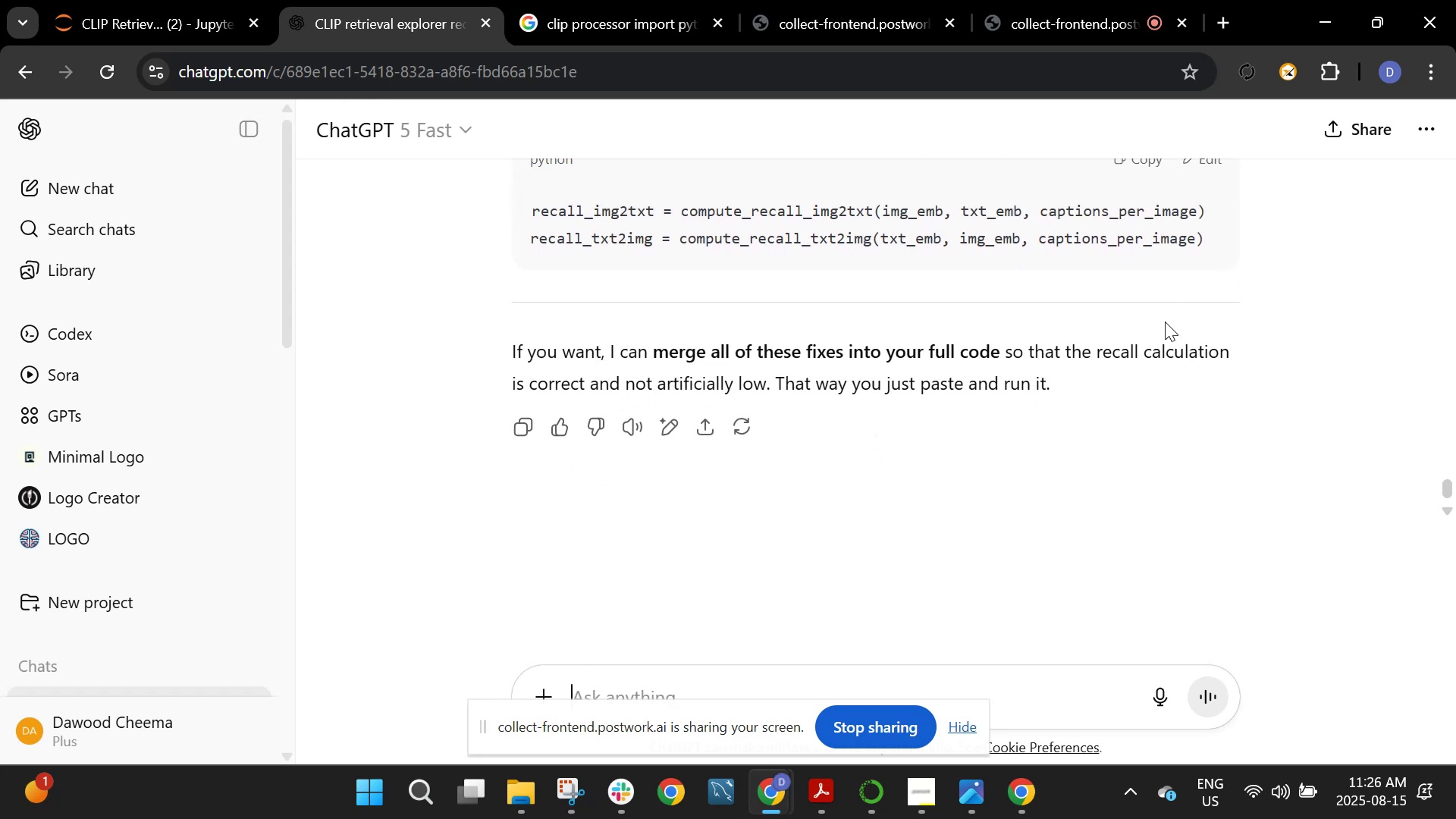 
left_click([72, 0])
 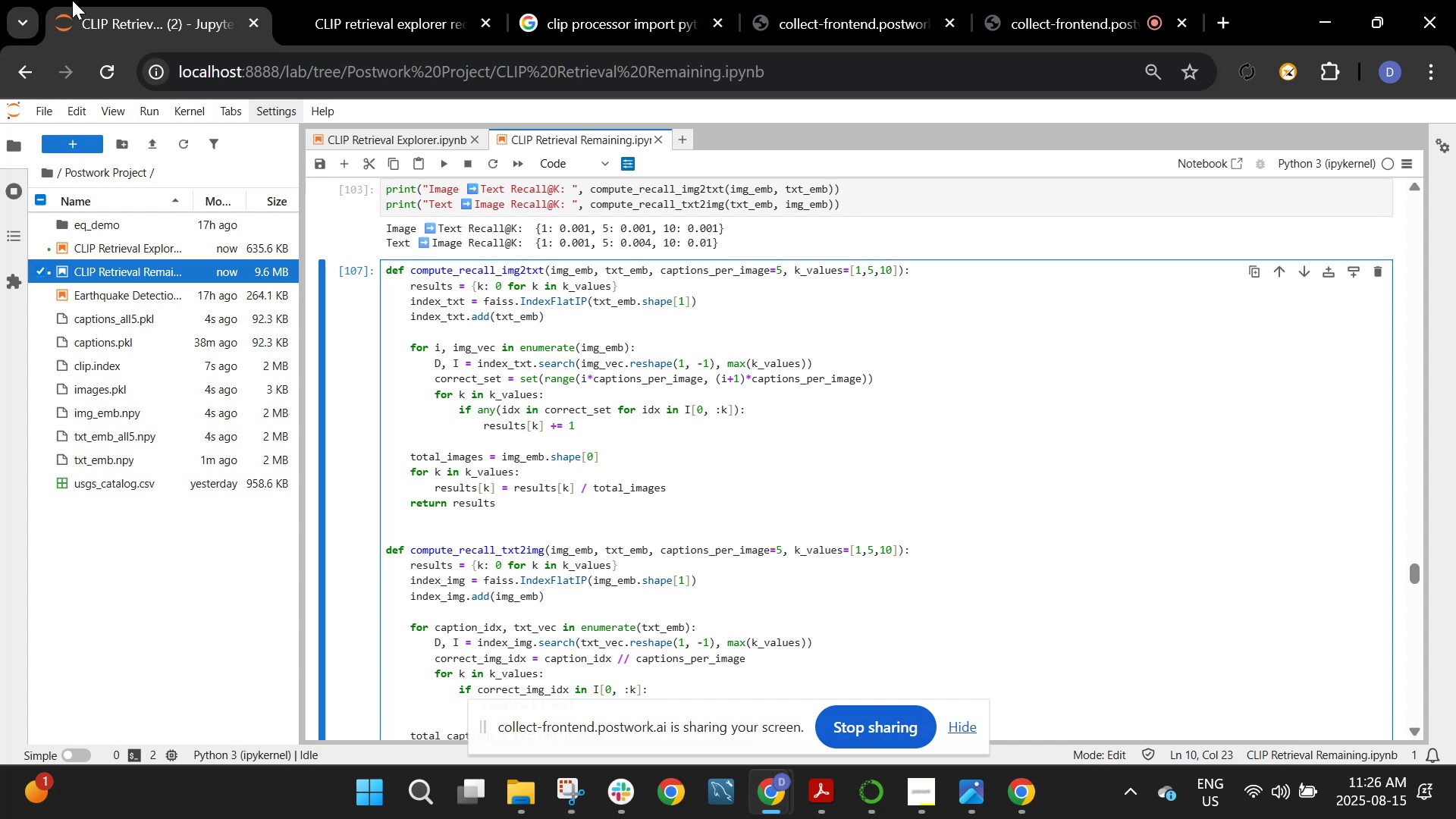 
wait(33.57)
 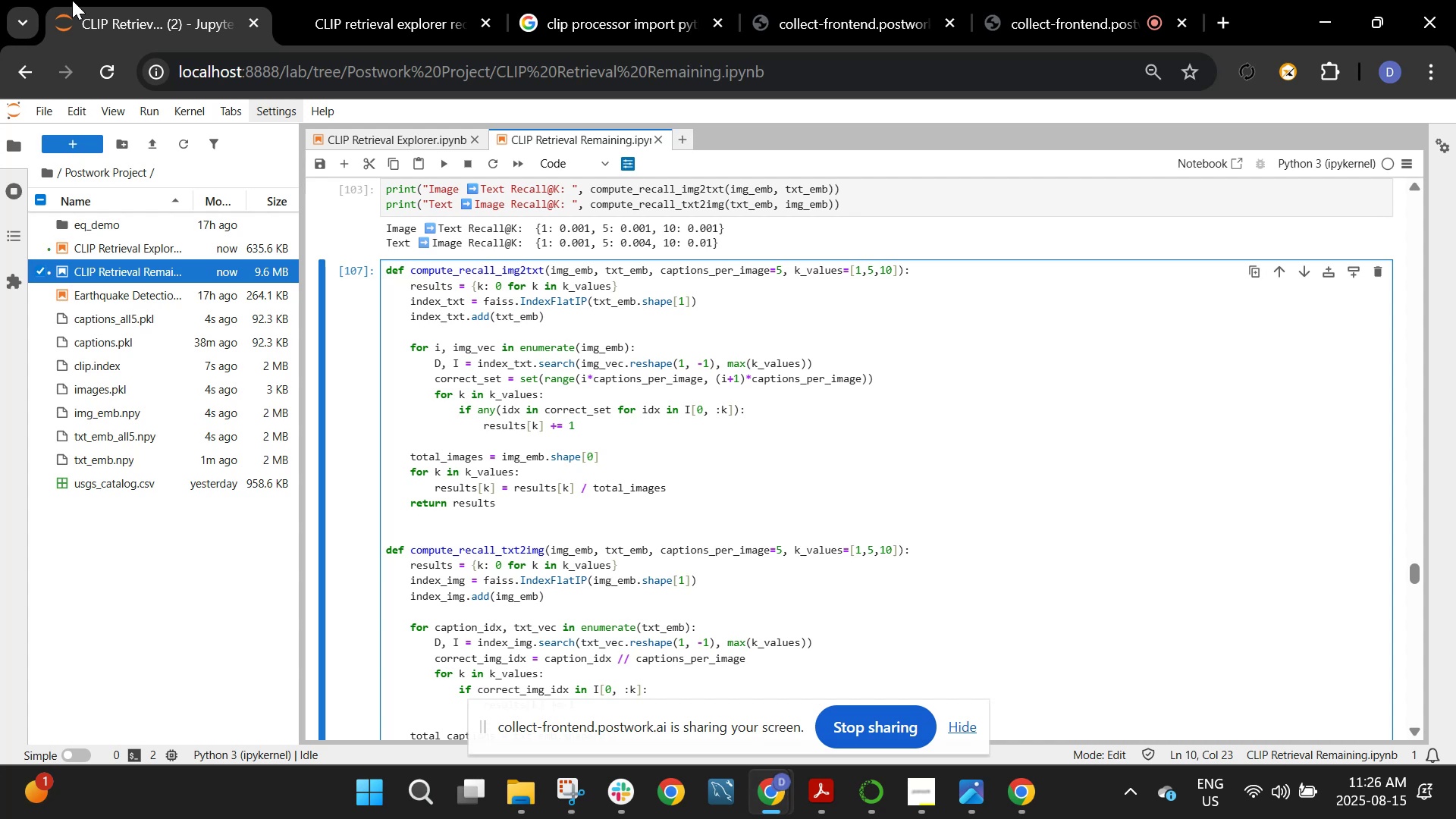 
left_click_drag(start_coordinate=[558, 303], to_coordinate=[563, 314])
 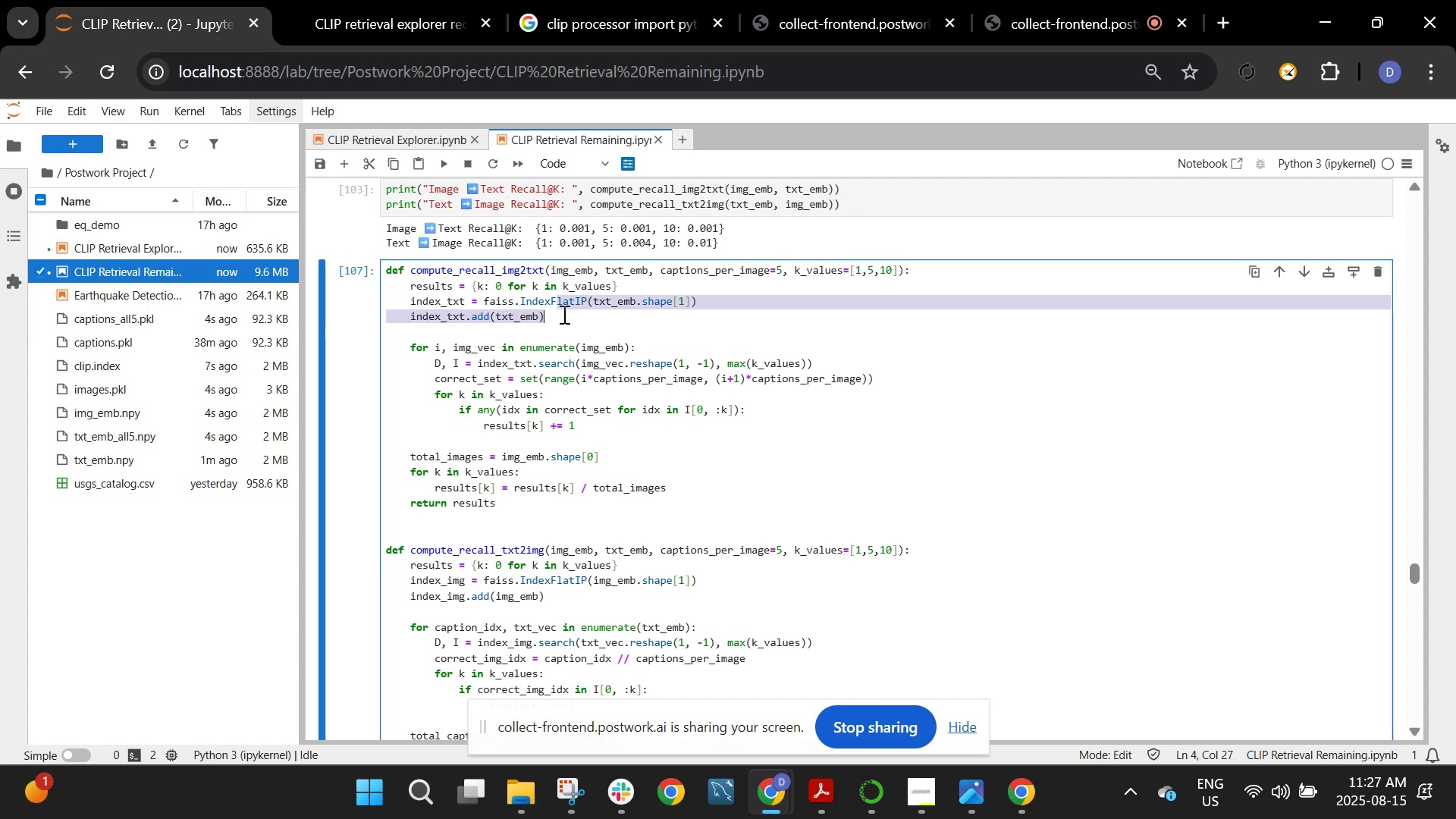 
scroll: coordinate [563, 309], scroll_direction: down, amount: 21.0
 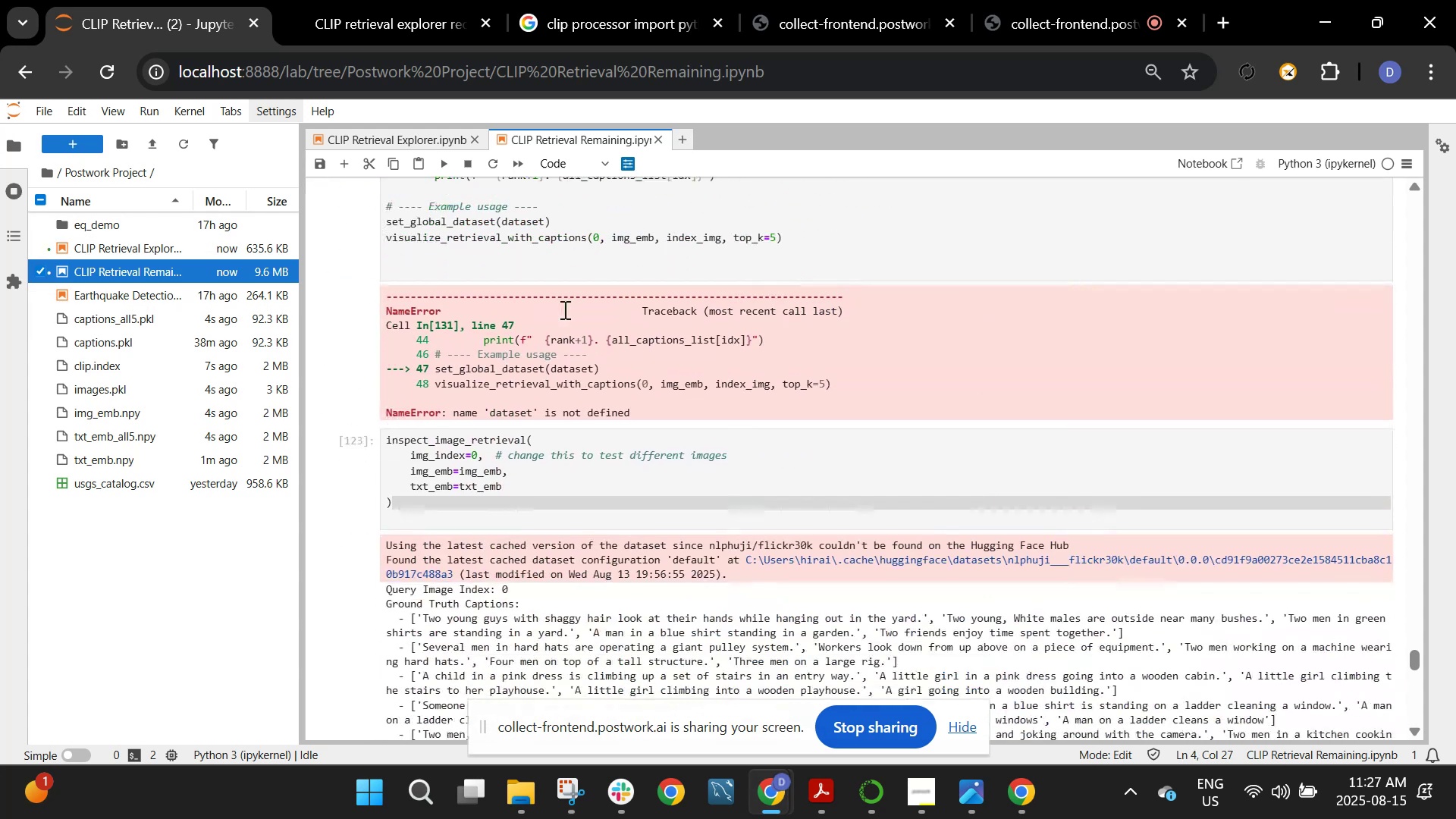 
left_click([563, 309])
 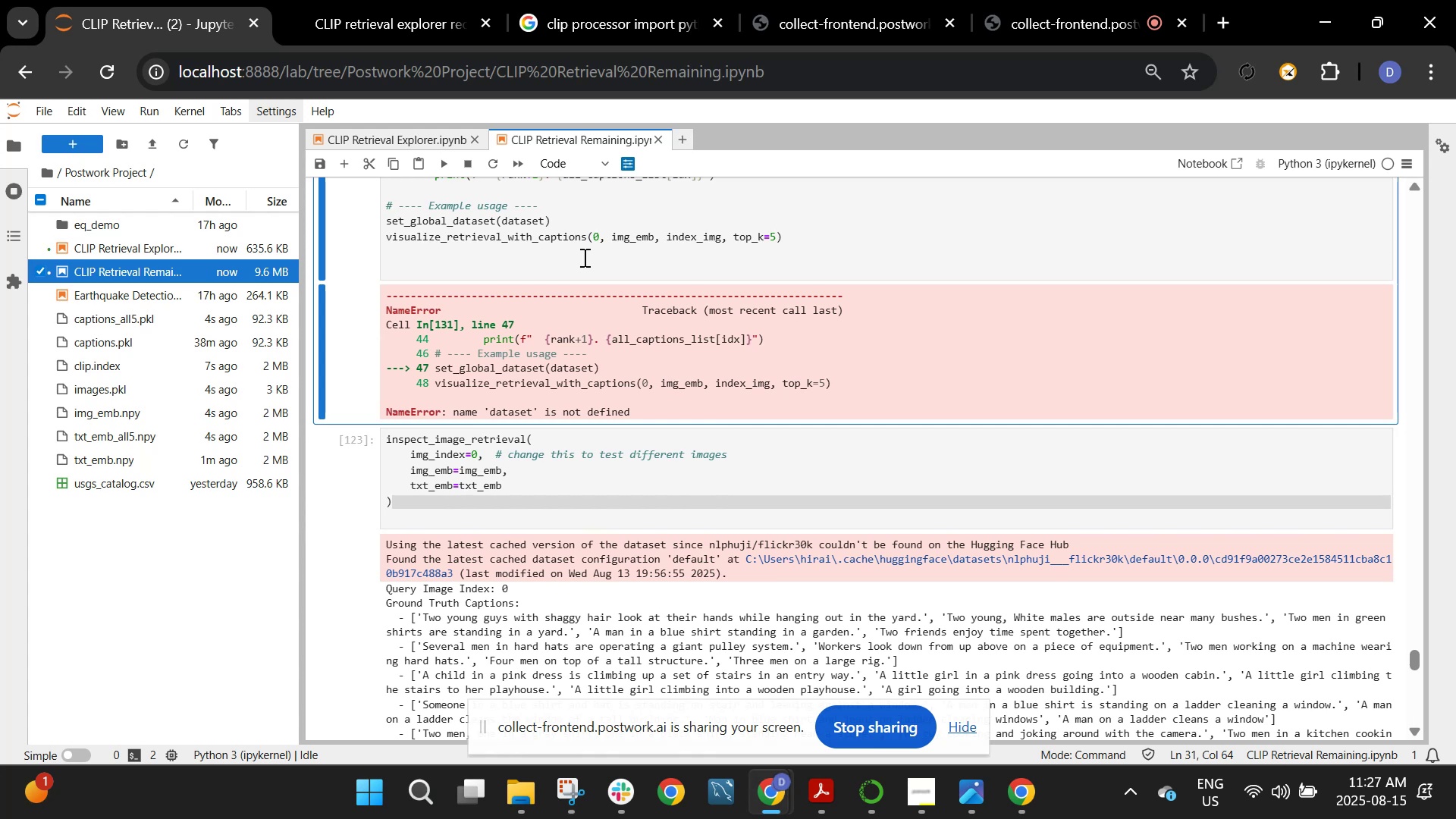 
wait(50.21)
 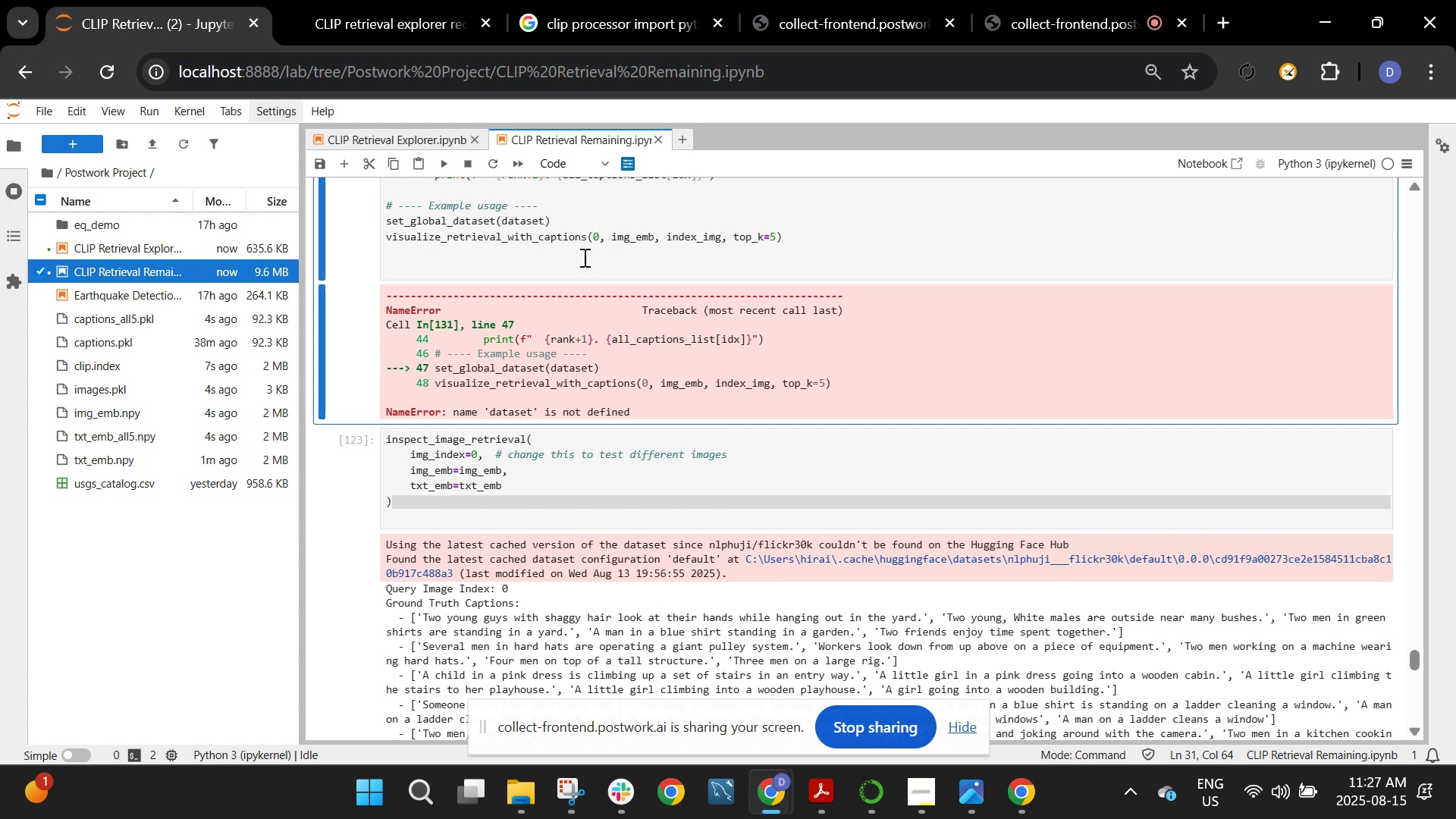 
scroll: coordinate [686, 340], scroll_direction: down, amount: 4.0
 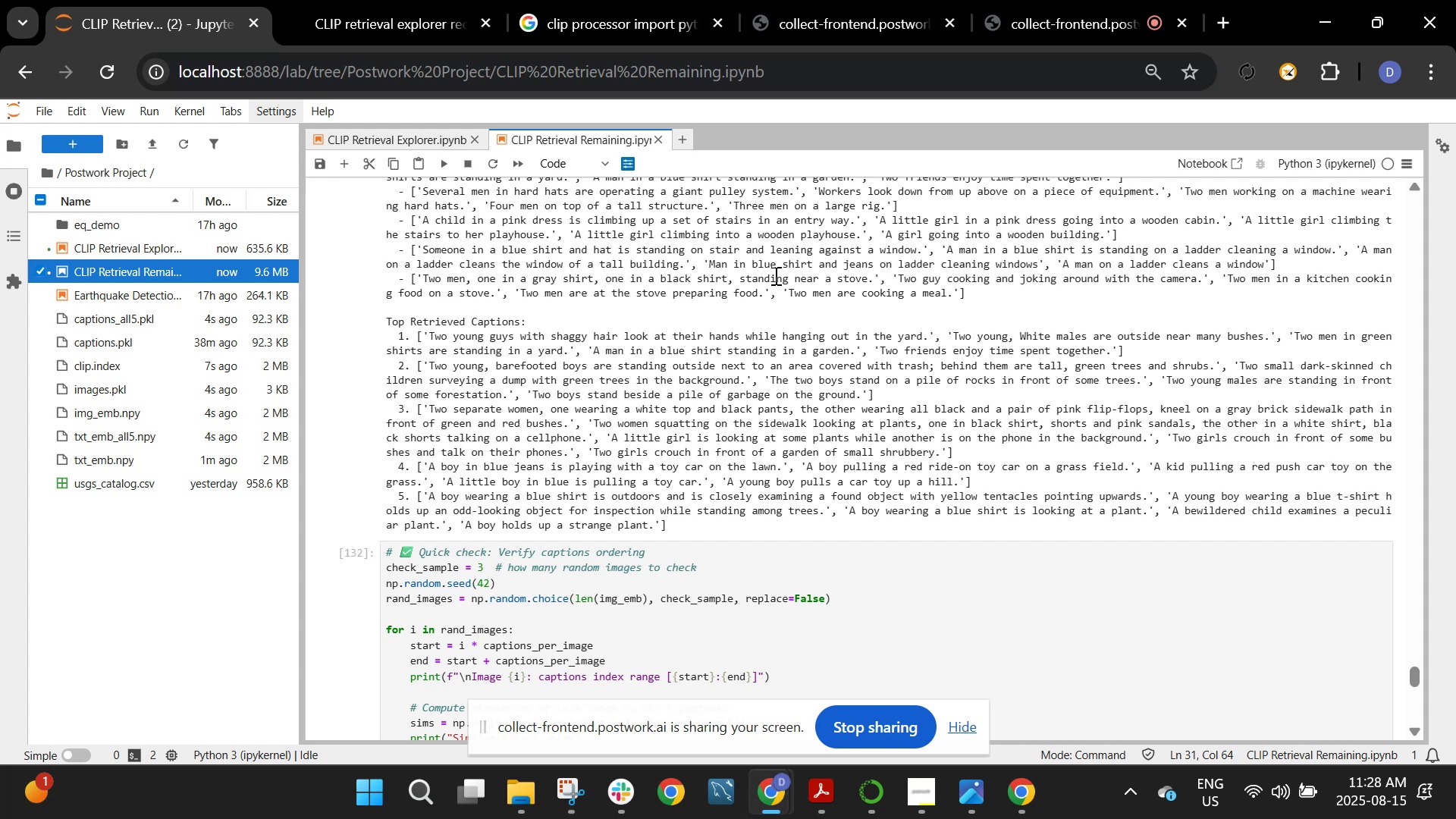 
wait(12.84)
 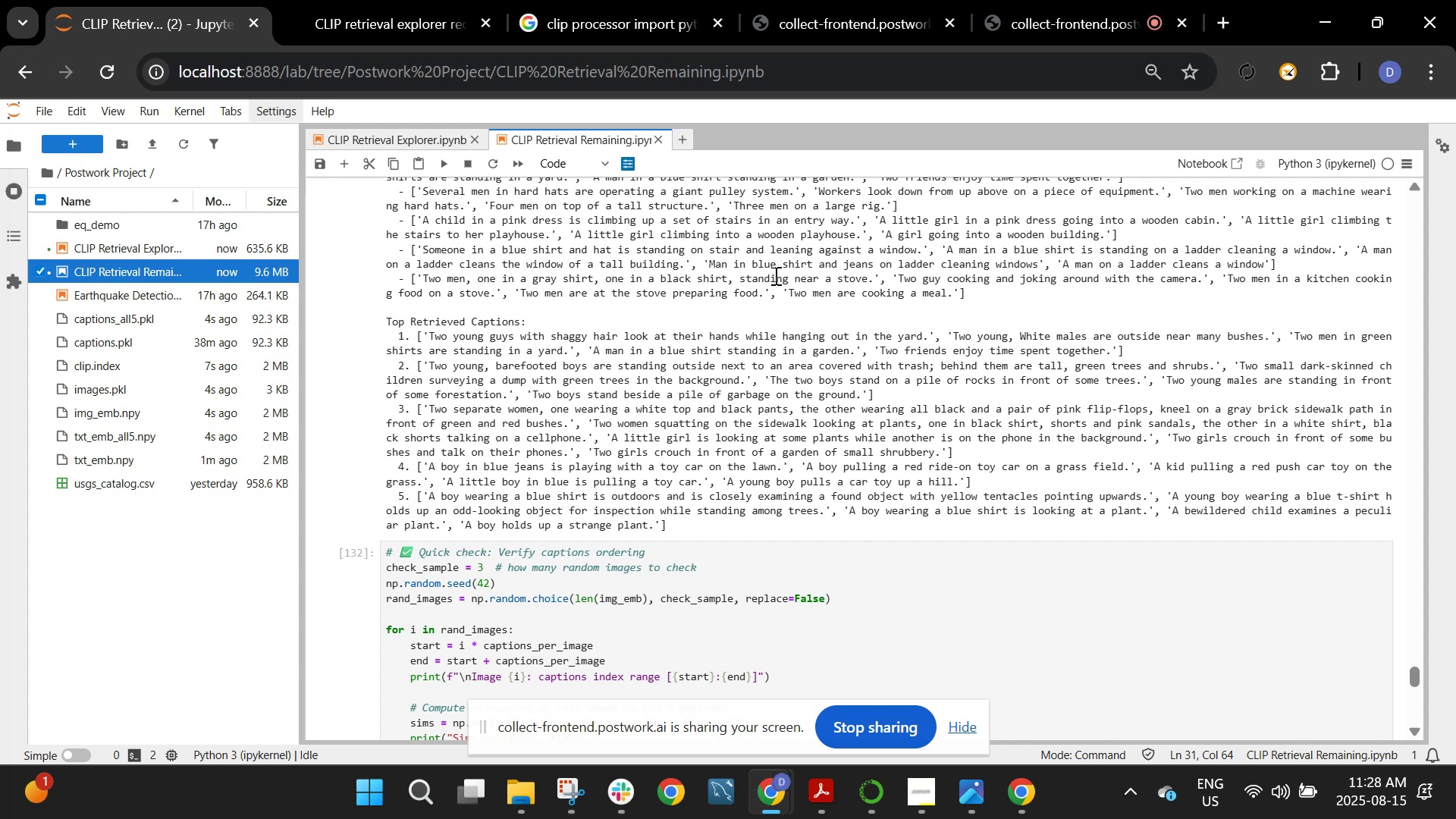 
left_click([47, 106])
 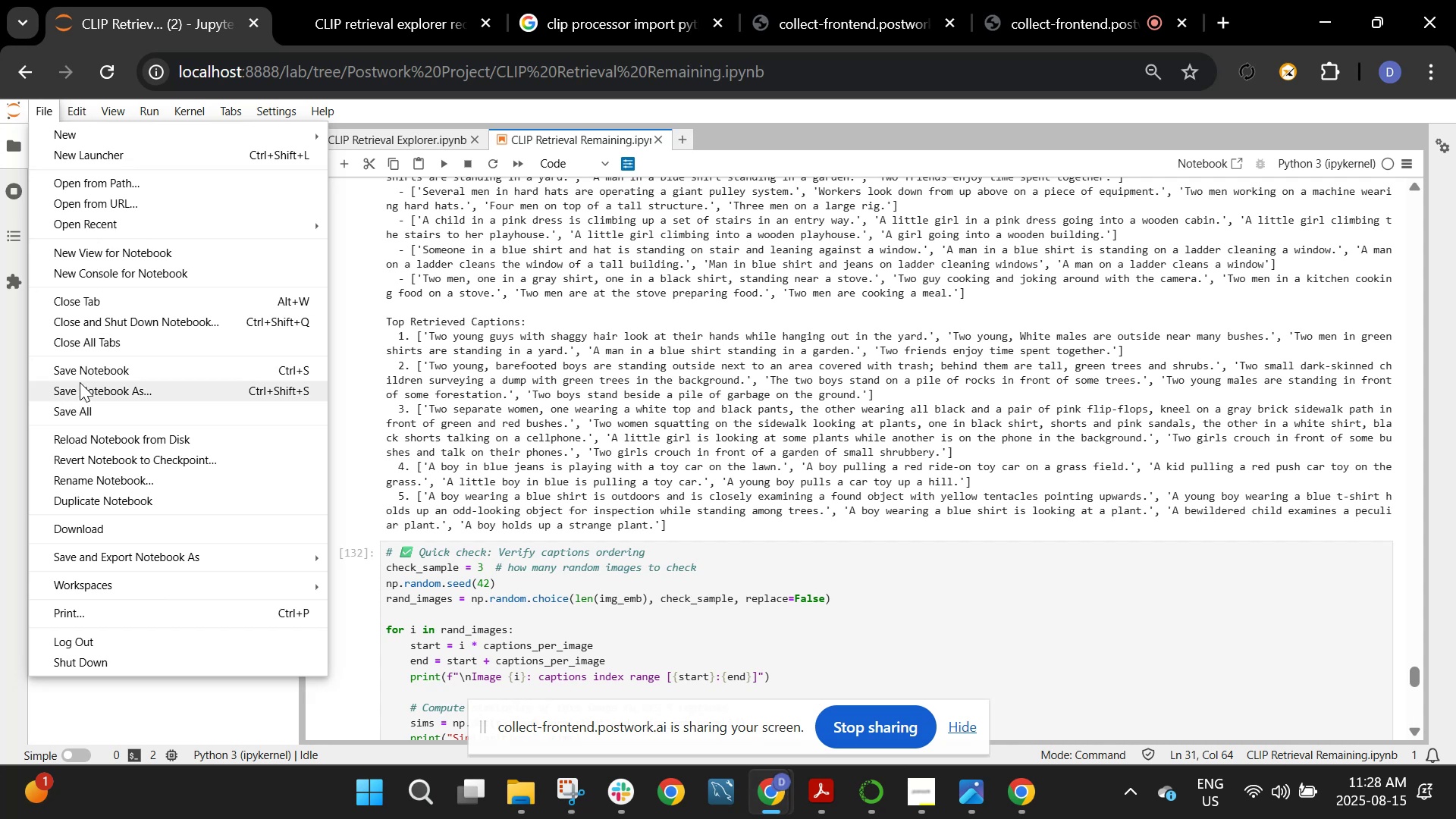 
left_click([78, 388])
 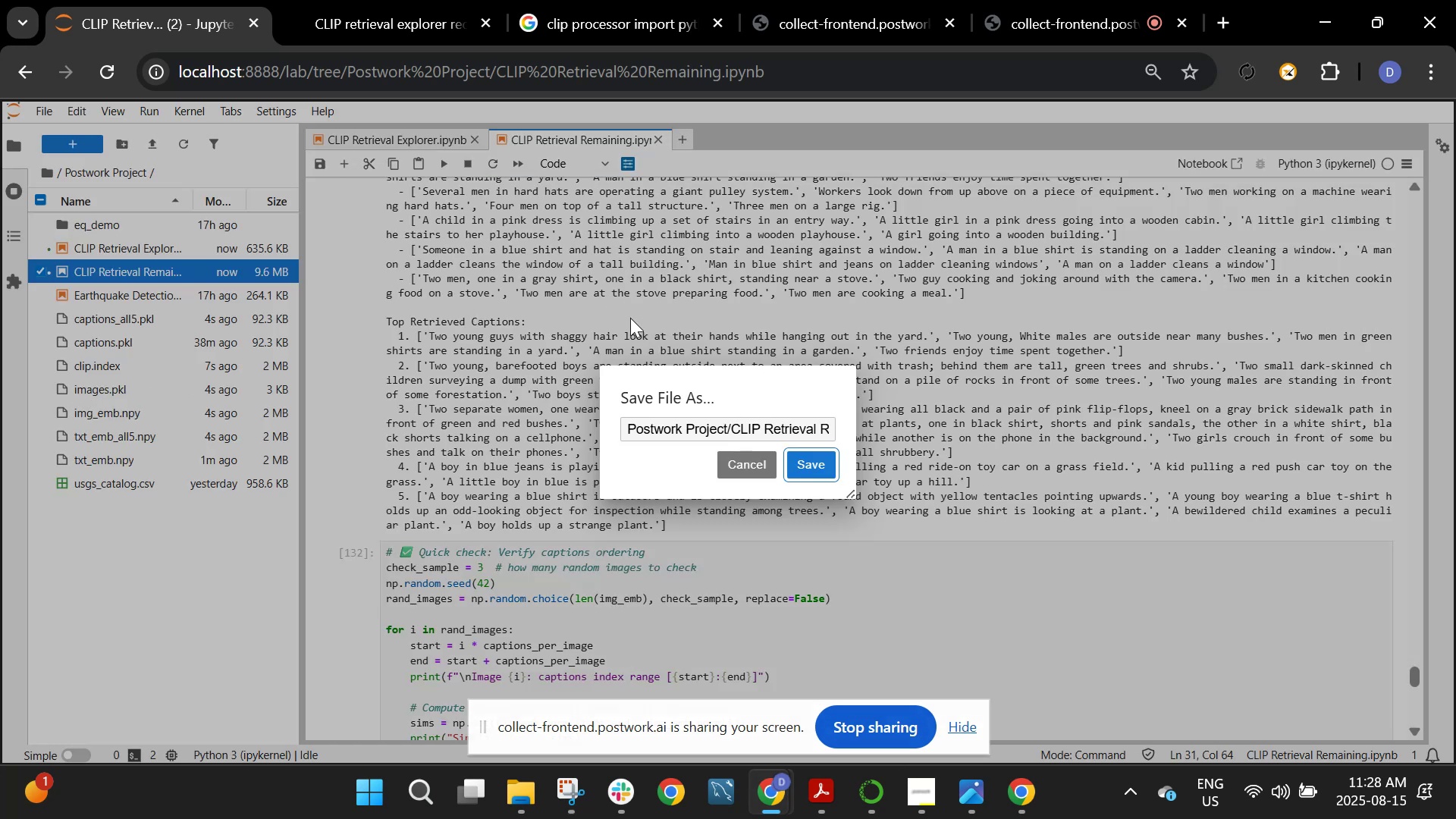 
left_click([746, 469])
 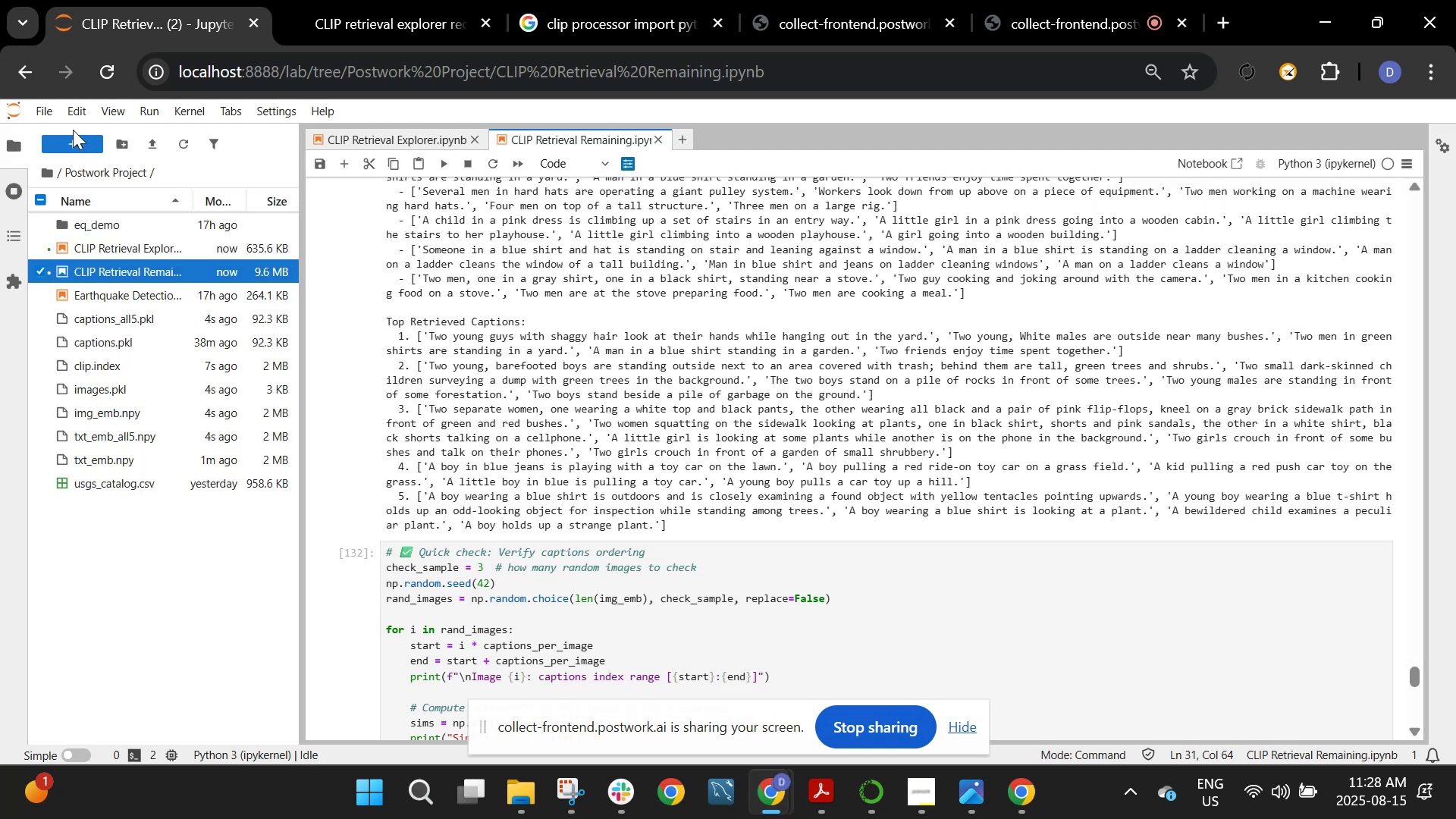 
left_click([47, 108])
 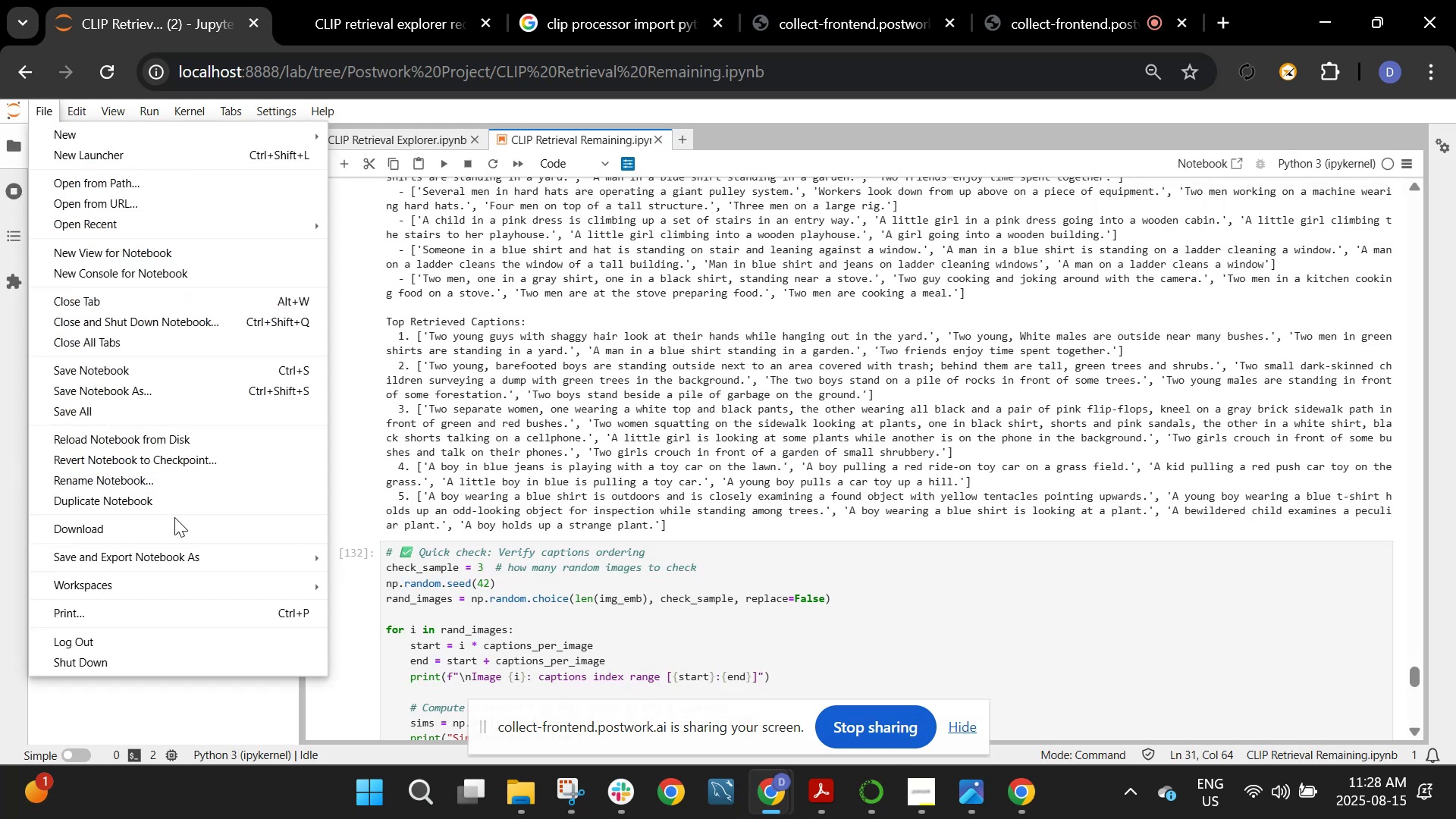 
left_click([161, 523])
 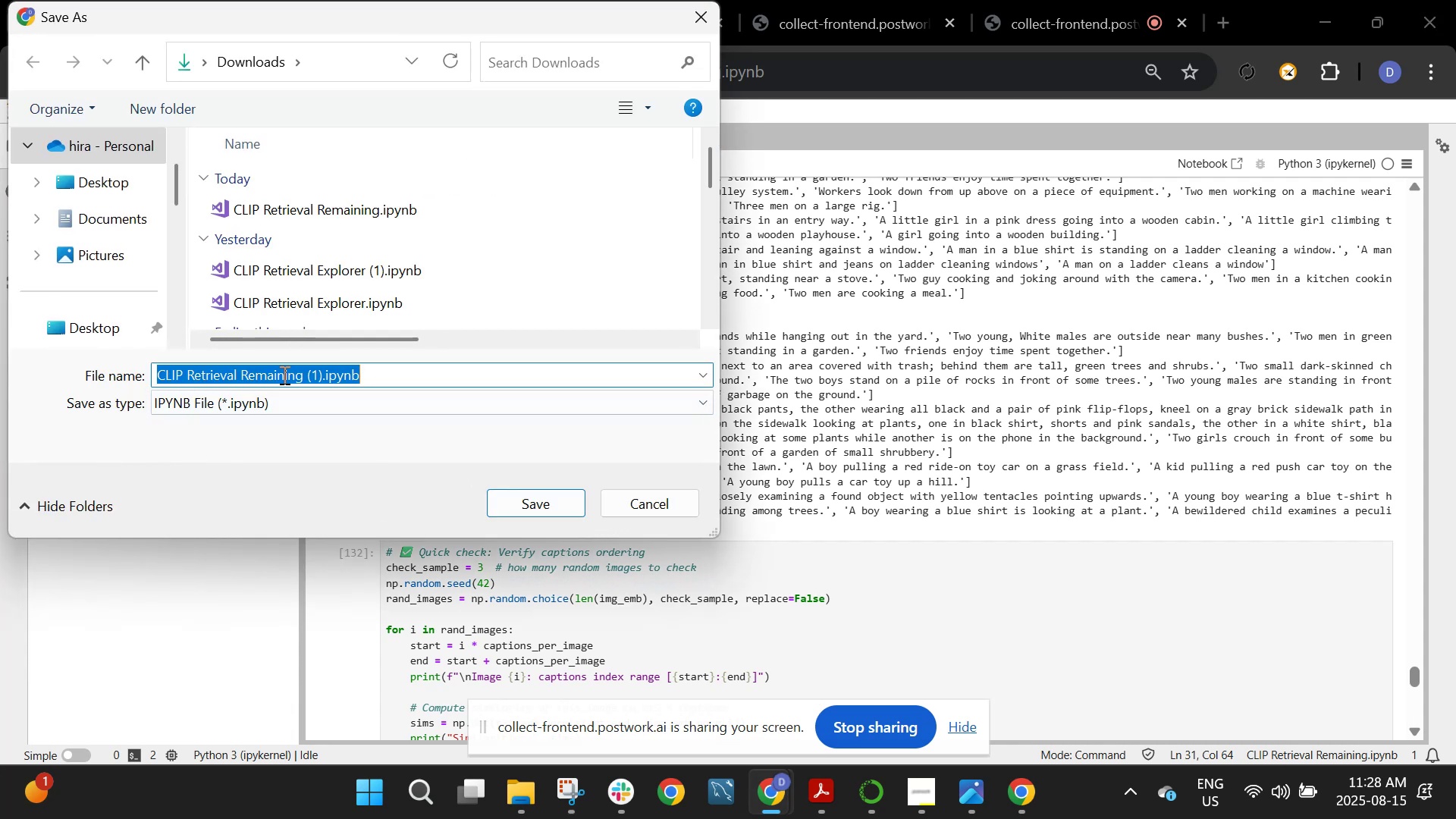 
left_click([535, 501])
 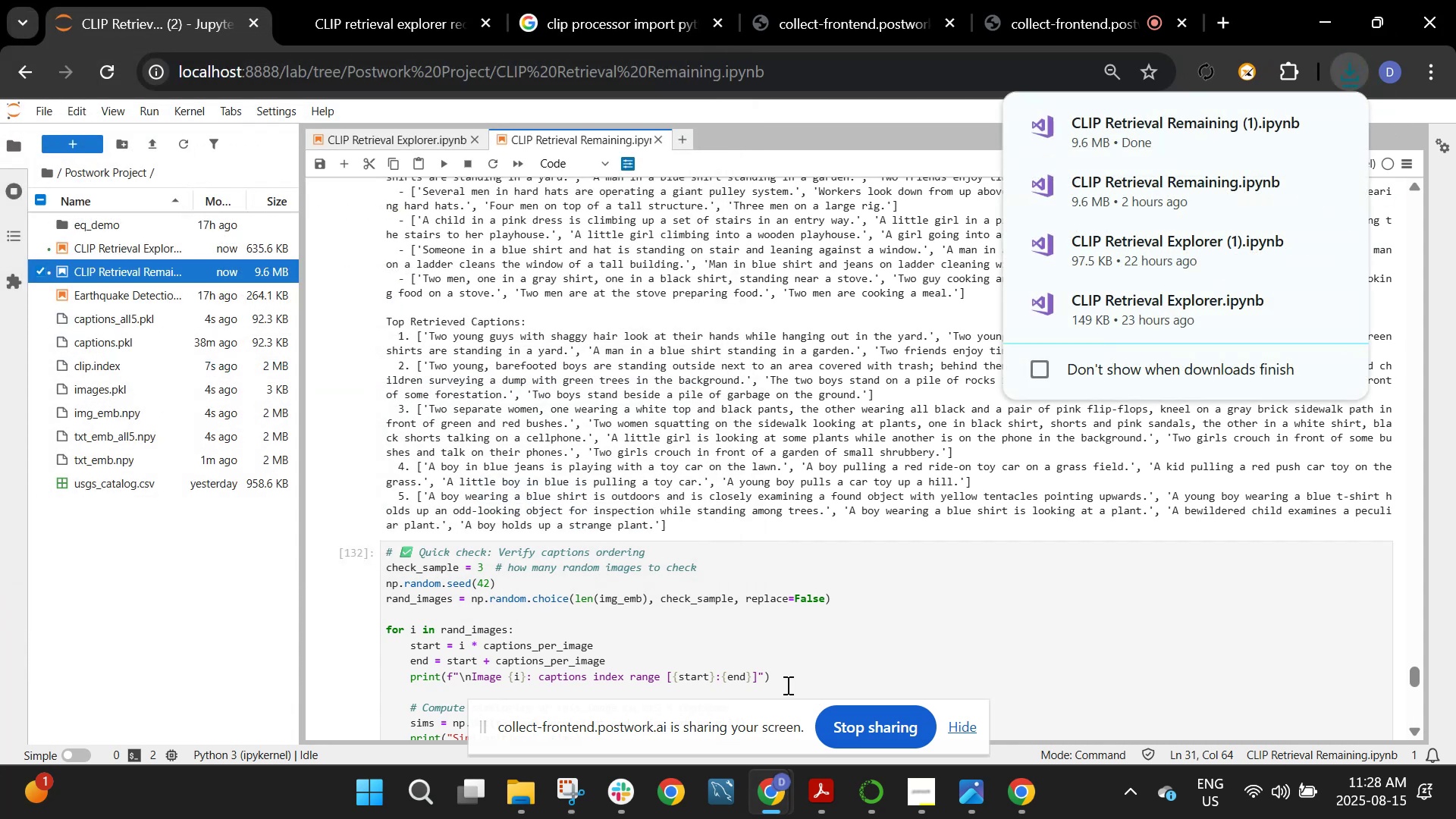 
left_click([426, 0])
 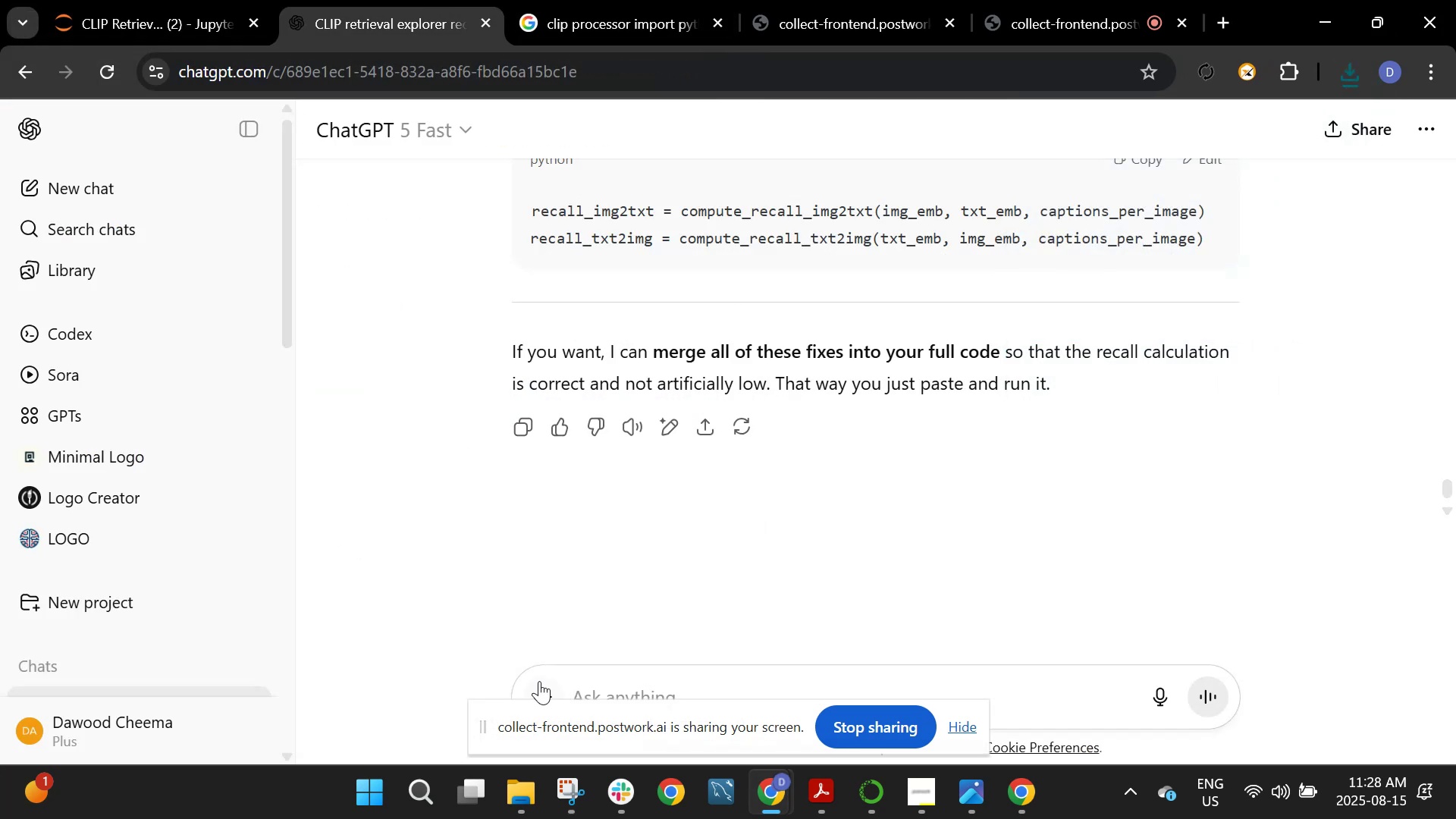 
left_click([544, 689])
 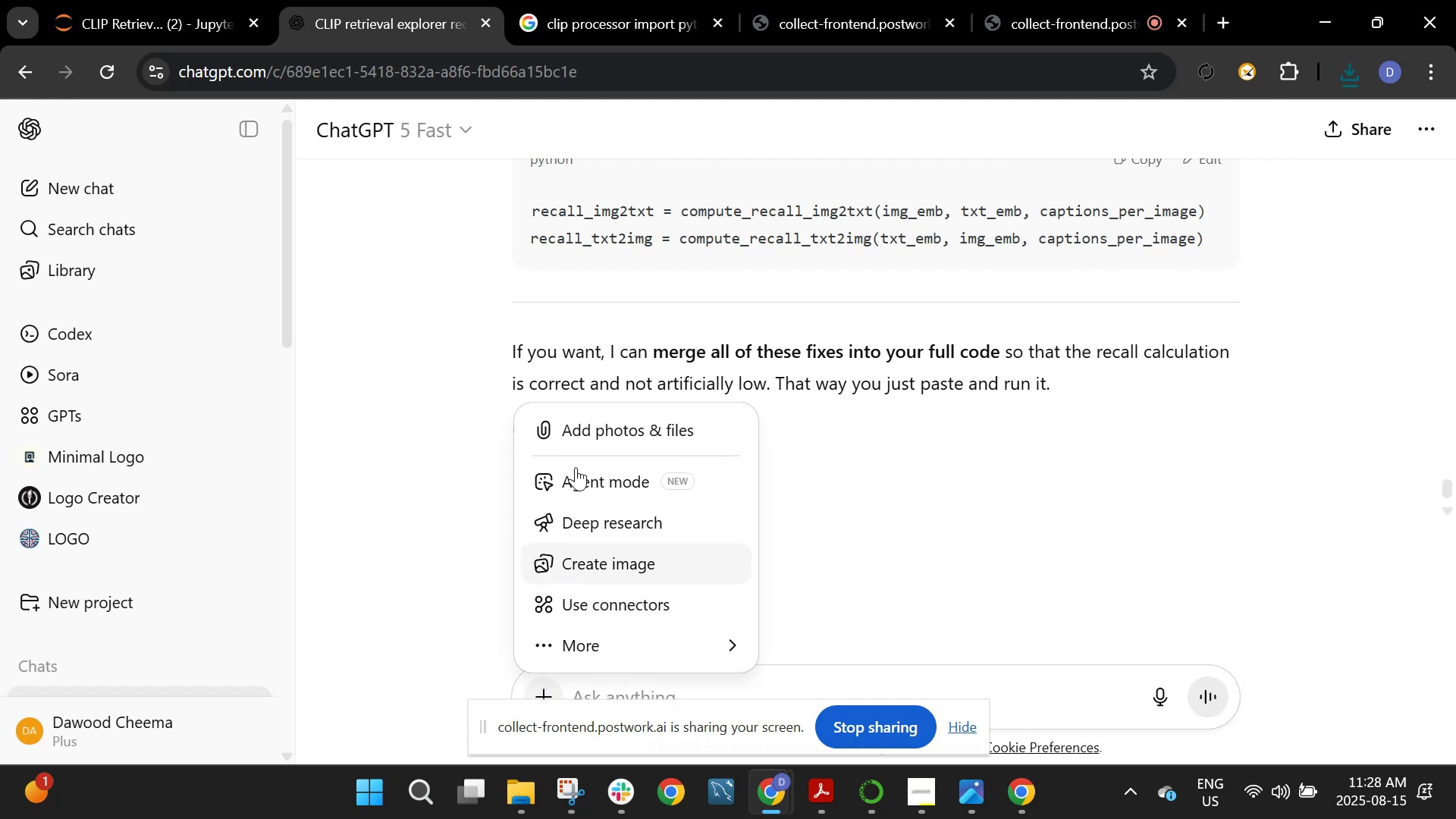 
left_click([574, 436])
 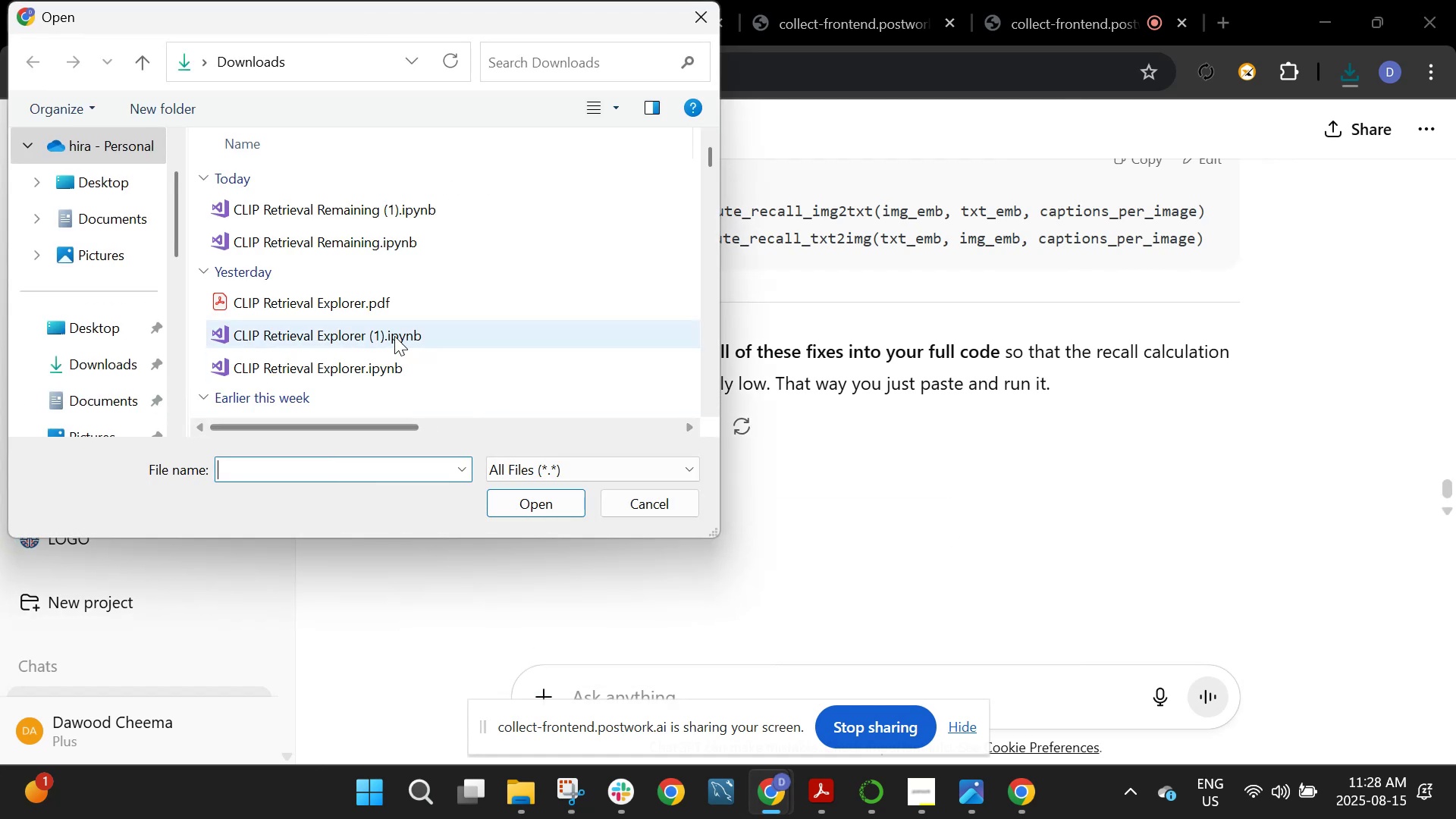 
key(Control+ControlLeft)
 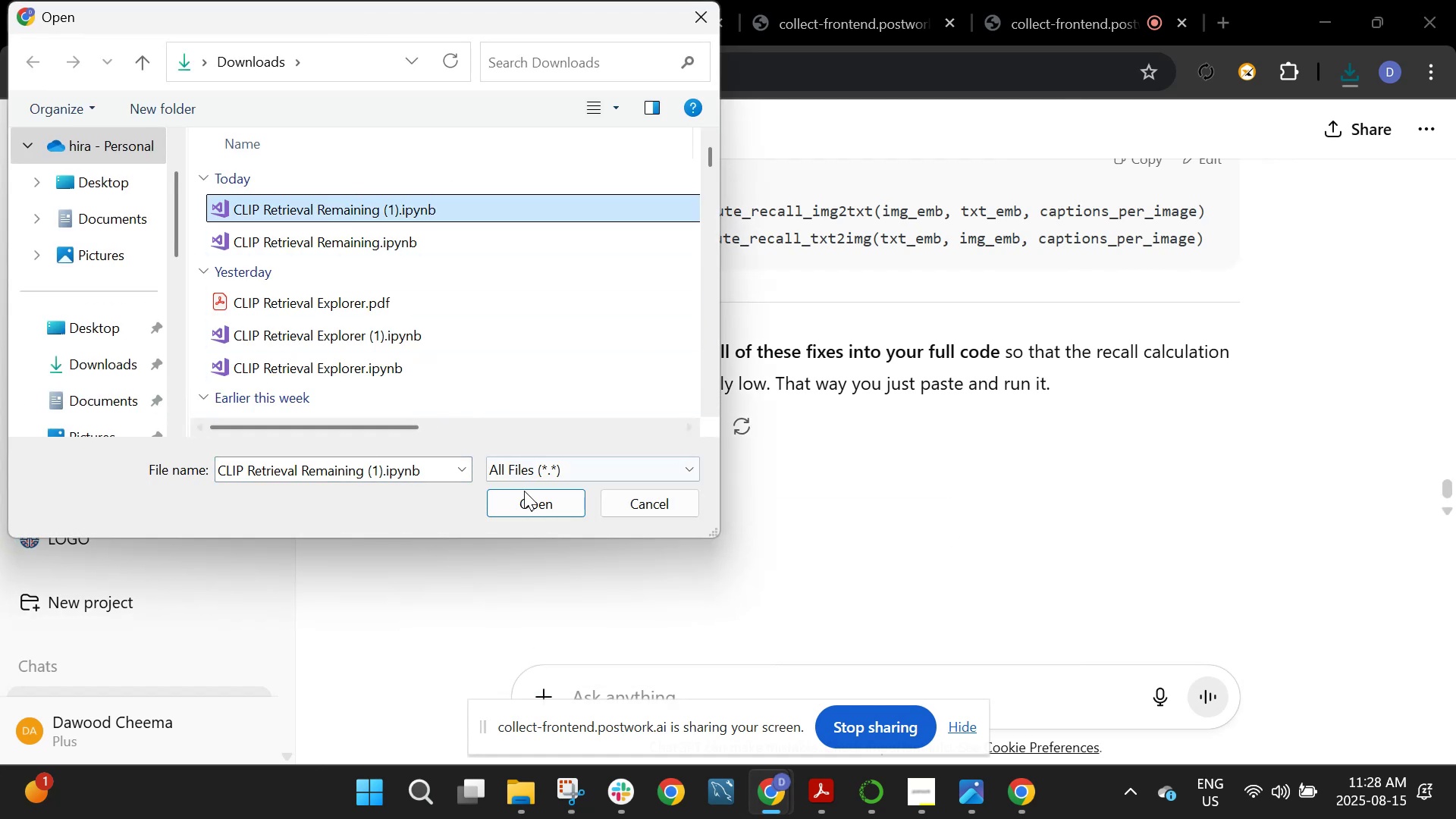 
left_click([535, 511])
 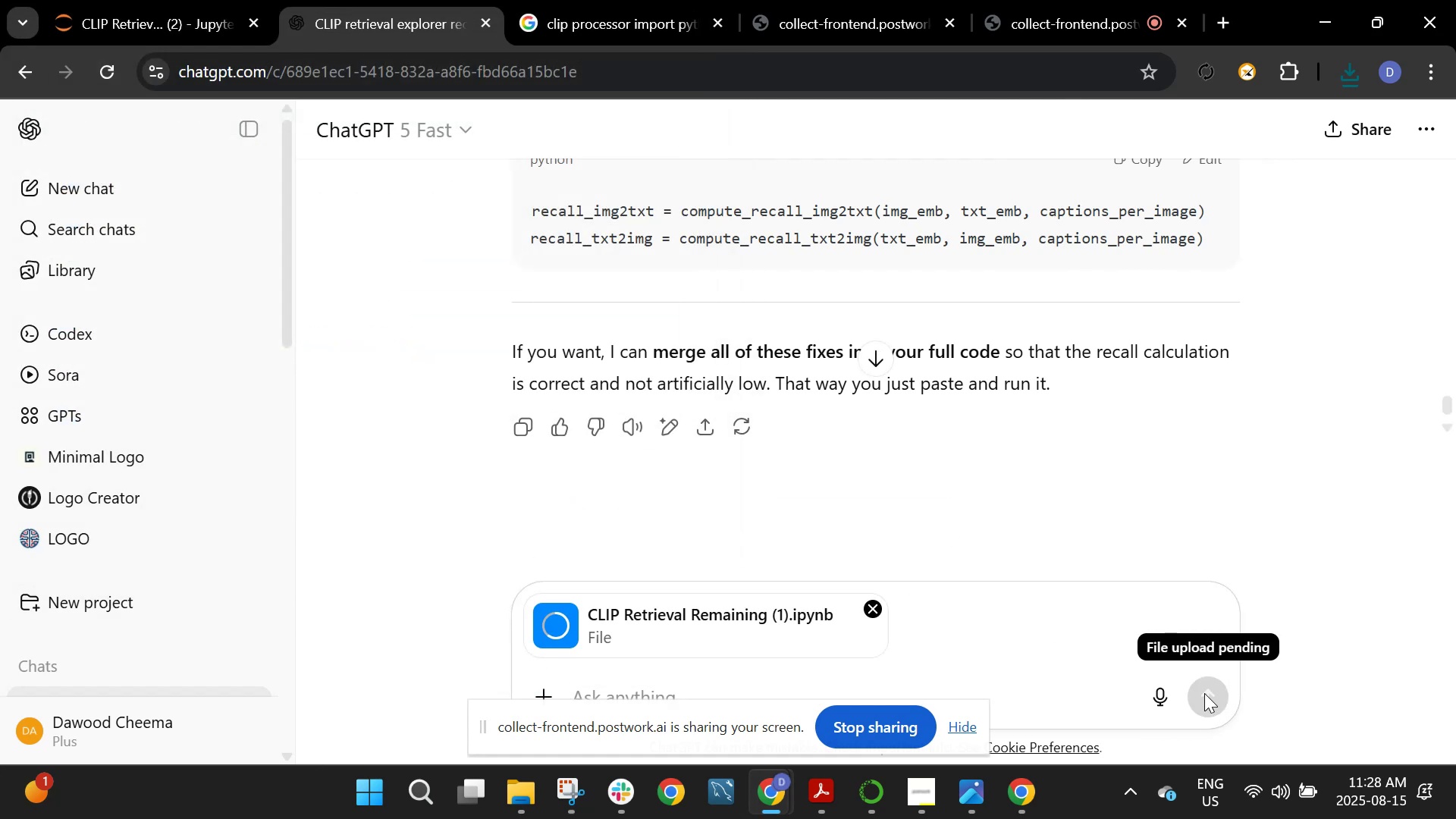 
left_click([1218, 698])
 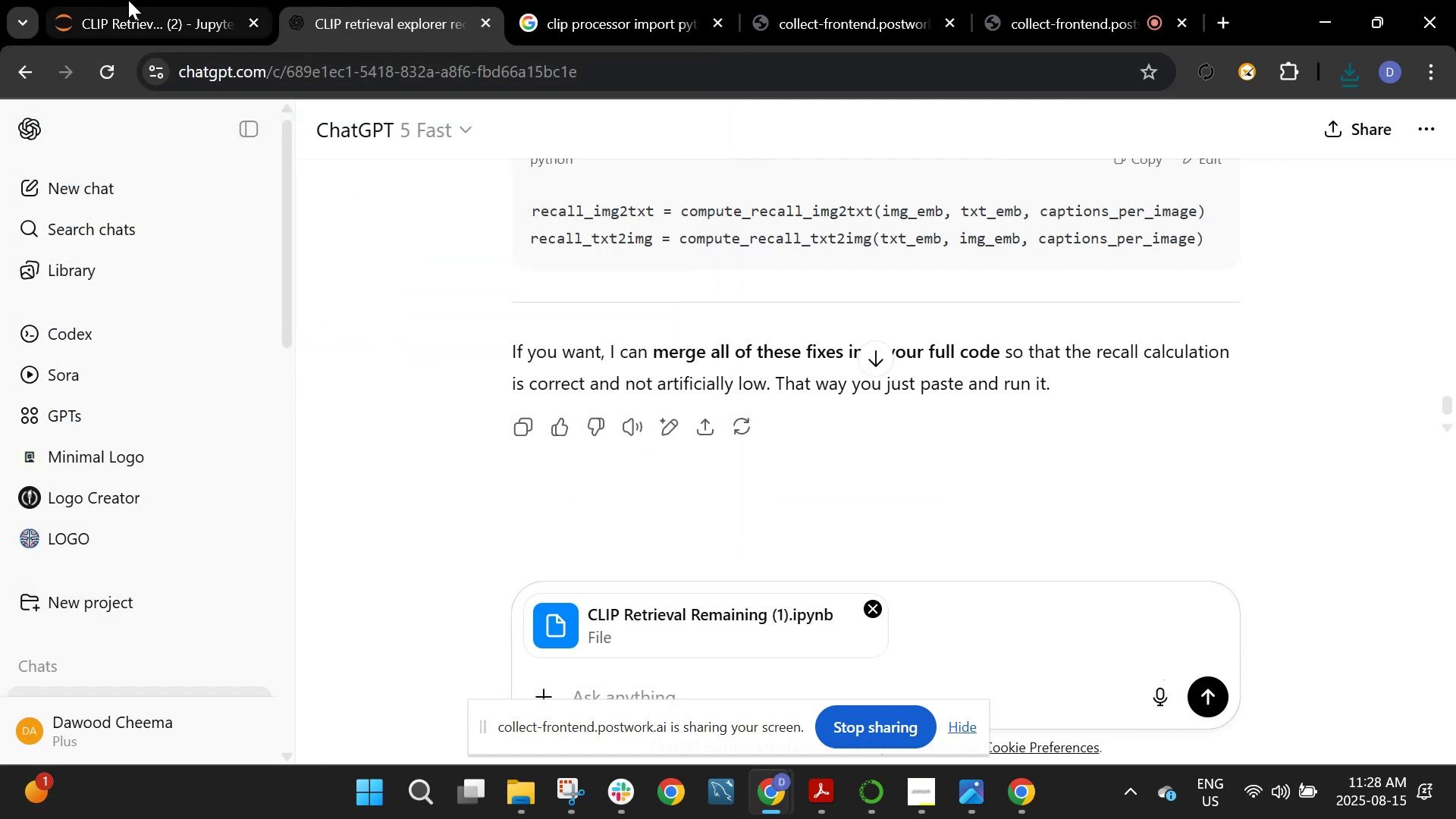 
left_click([118, 0])
 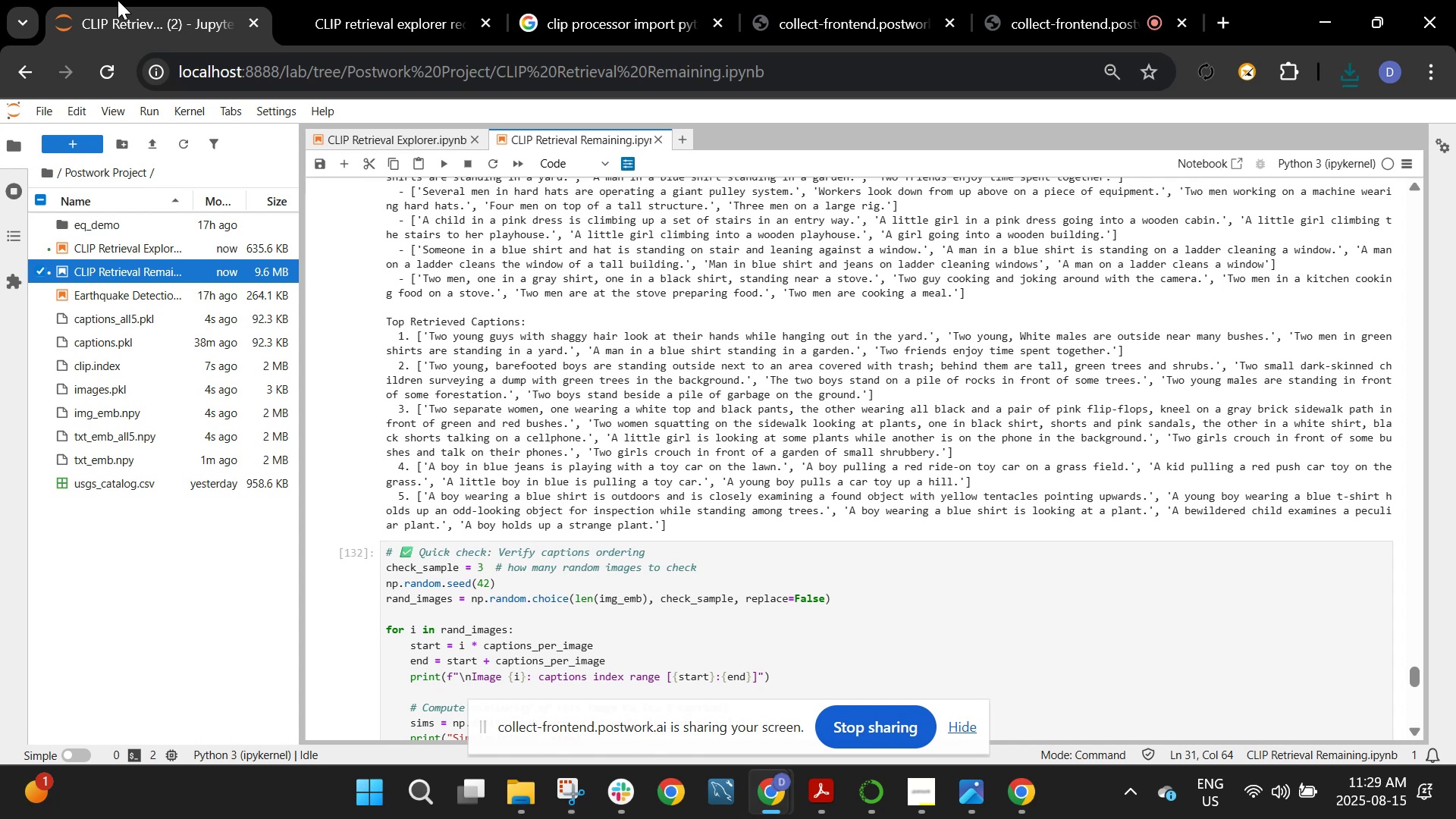 
wait(31.0)
 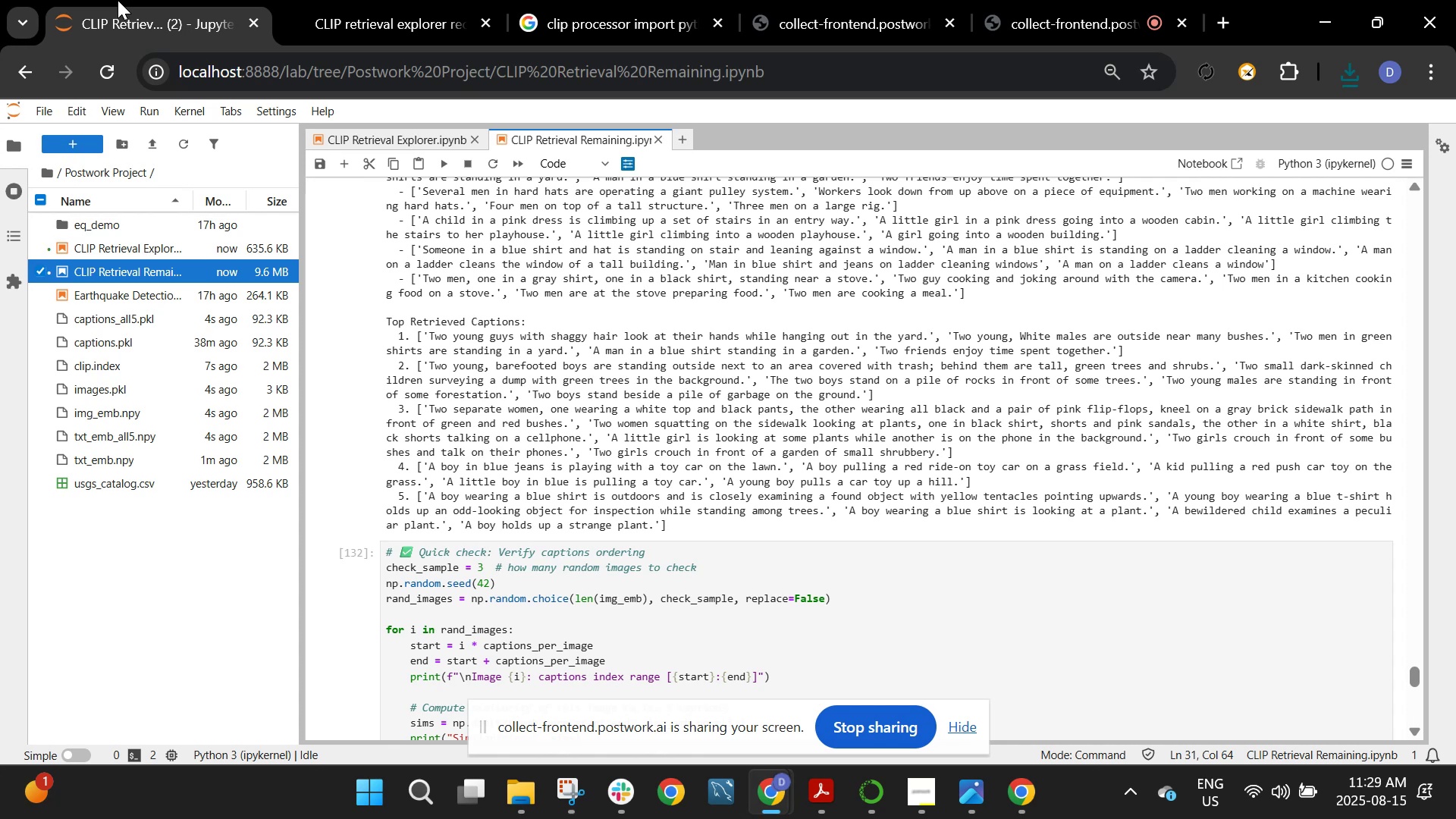 
left_click([439, 0])
 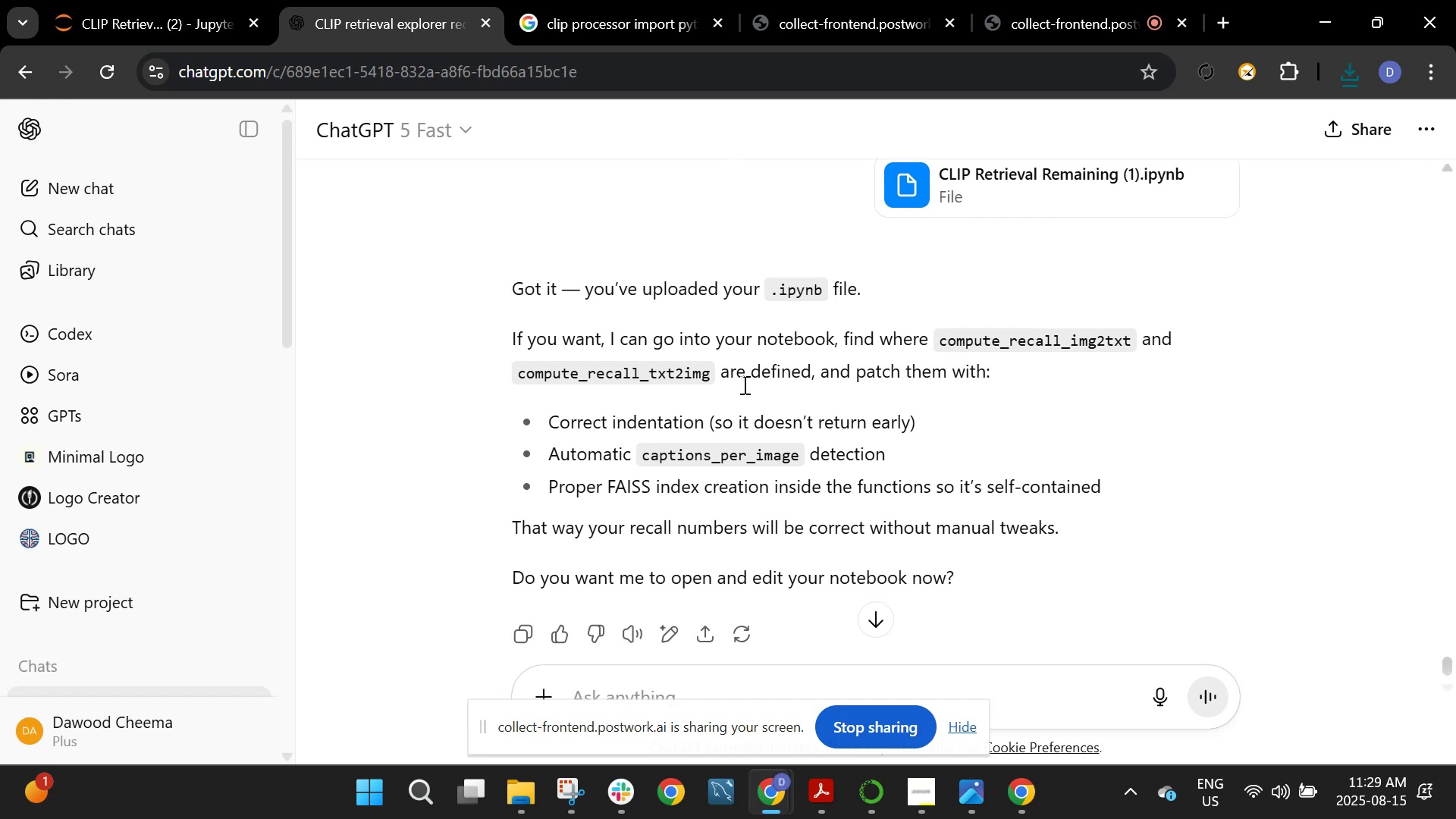 
scroll: coordinate [754, 388], scroll_direction: down, amount: 3.0
 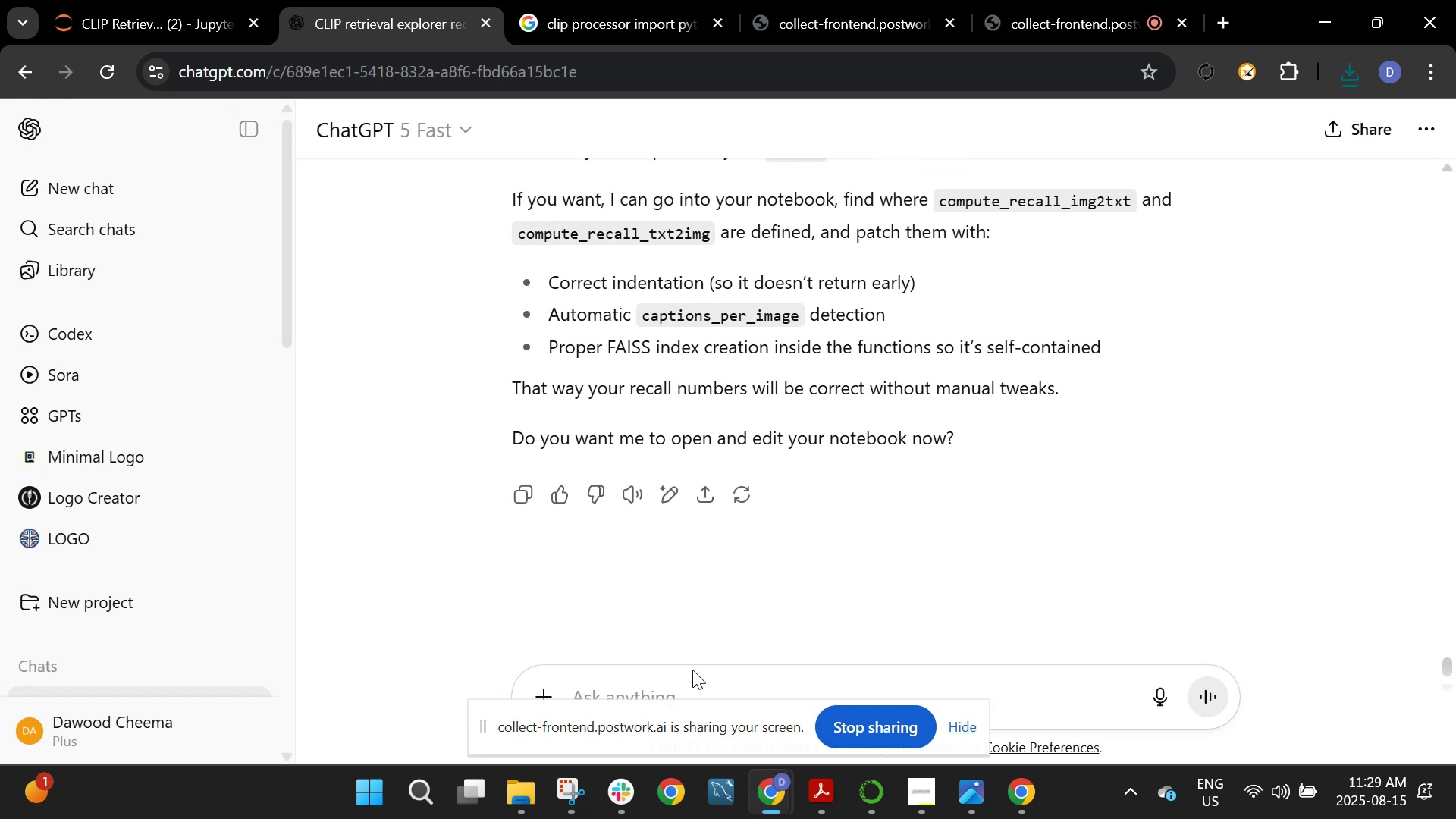 
left_click([678, 700])
 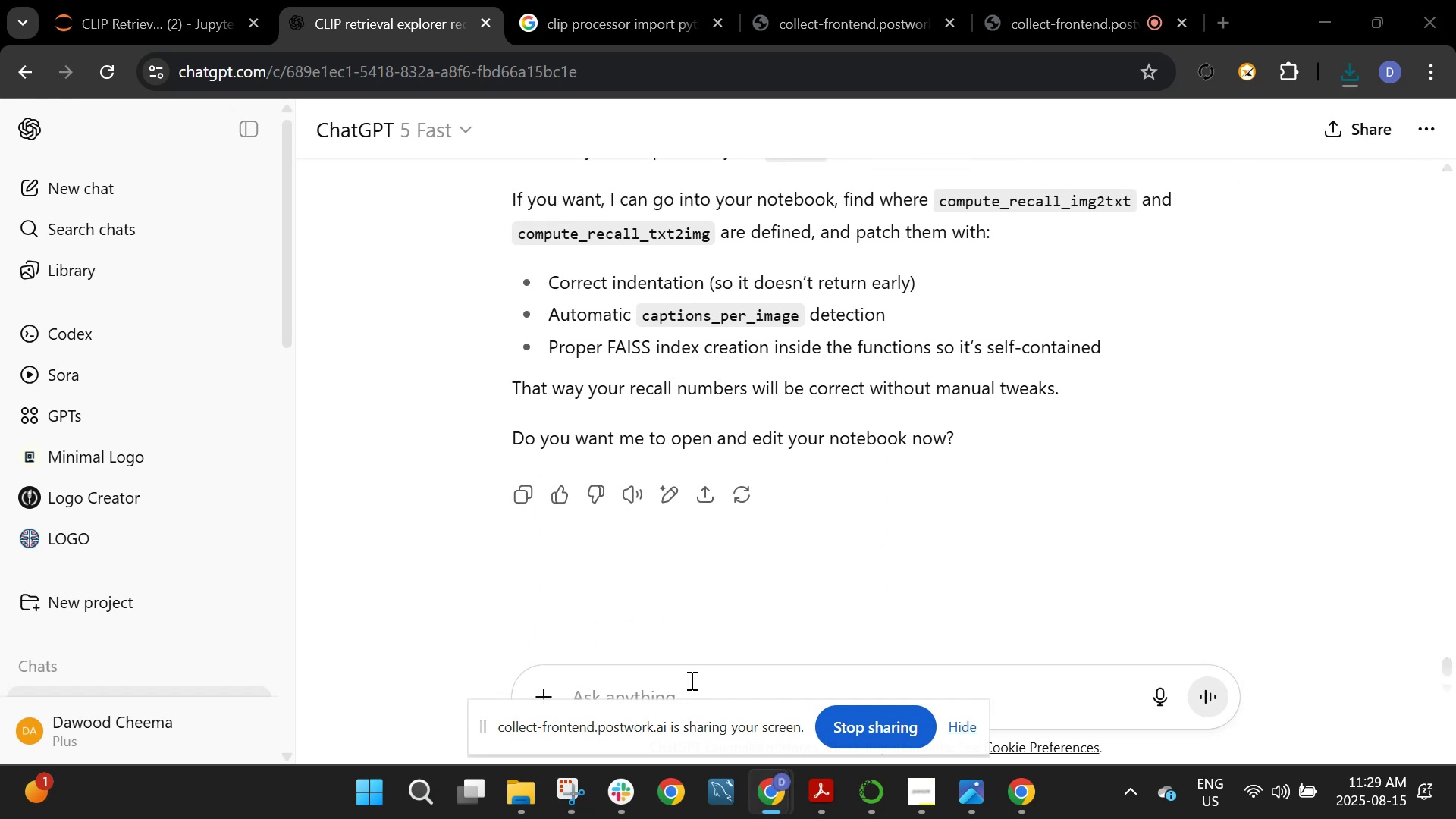 
left_click([690, 680])
 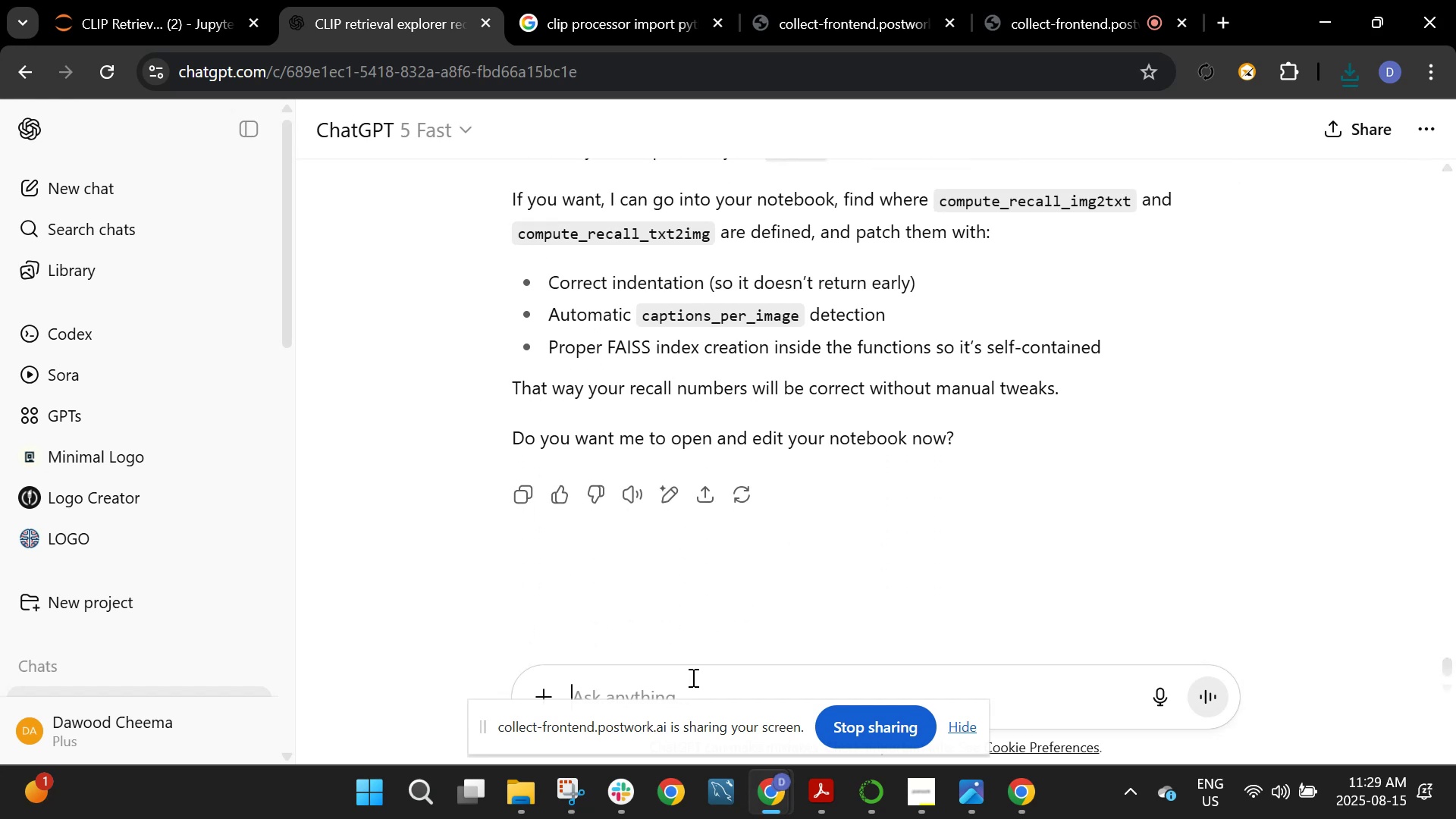 
type(yup, make necessary cchages)
 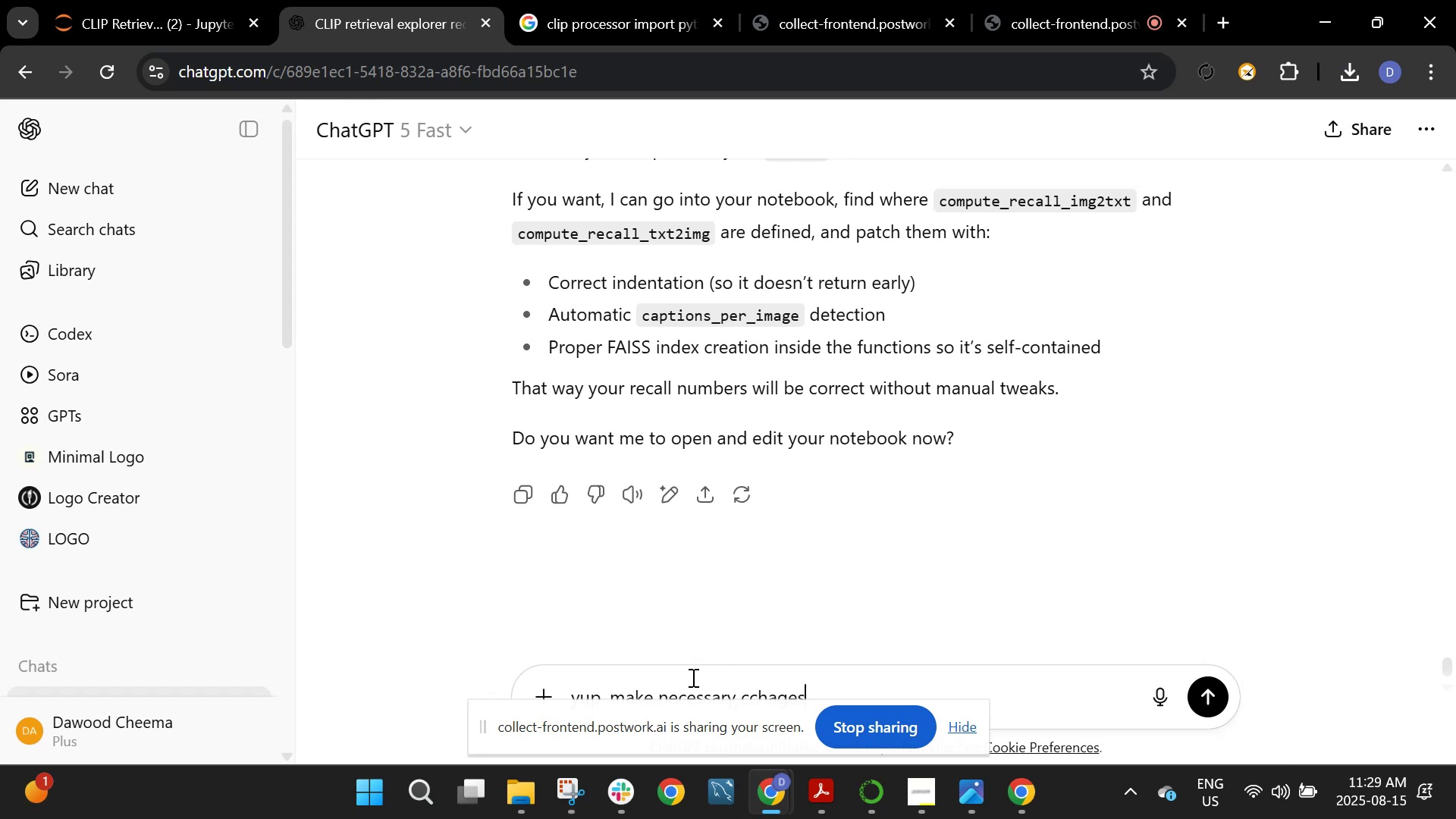 
key(Enter)
 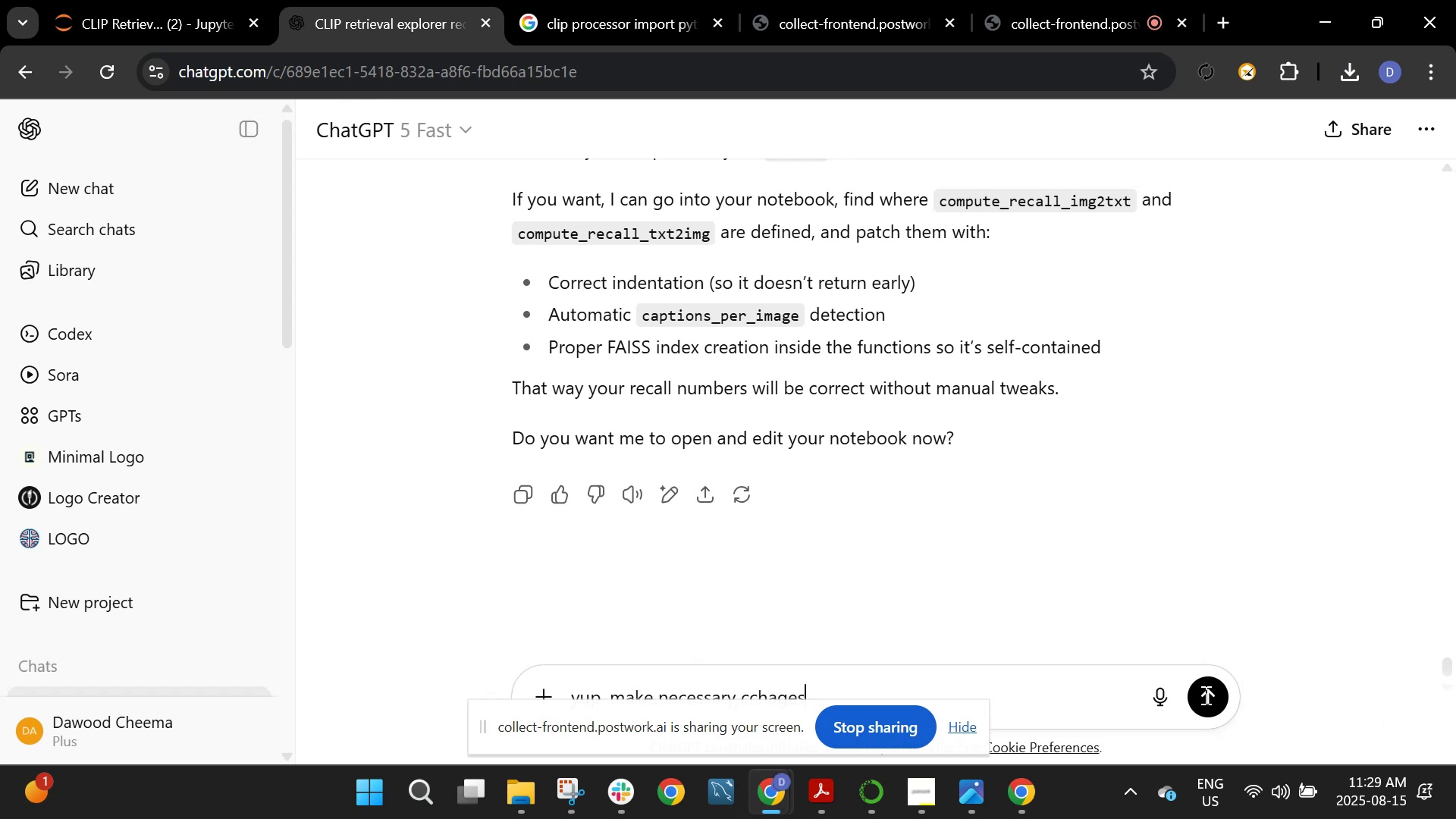 
left_click([1202, 687])
 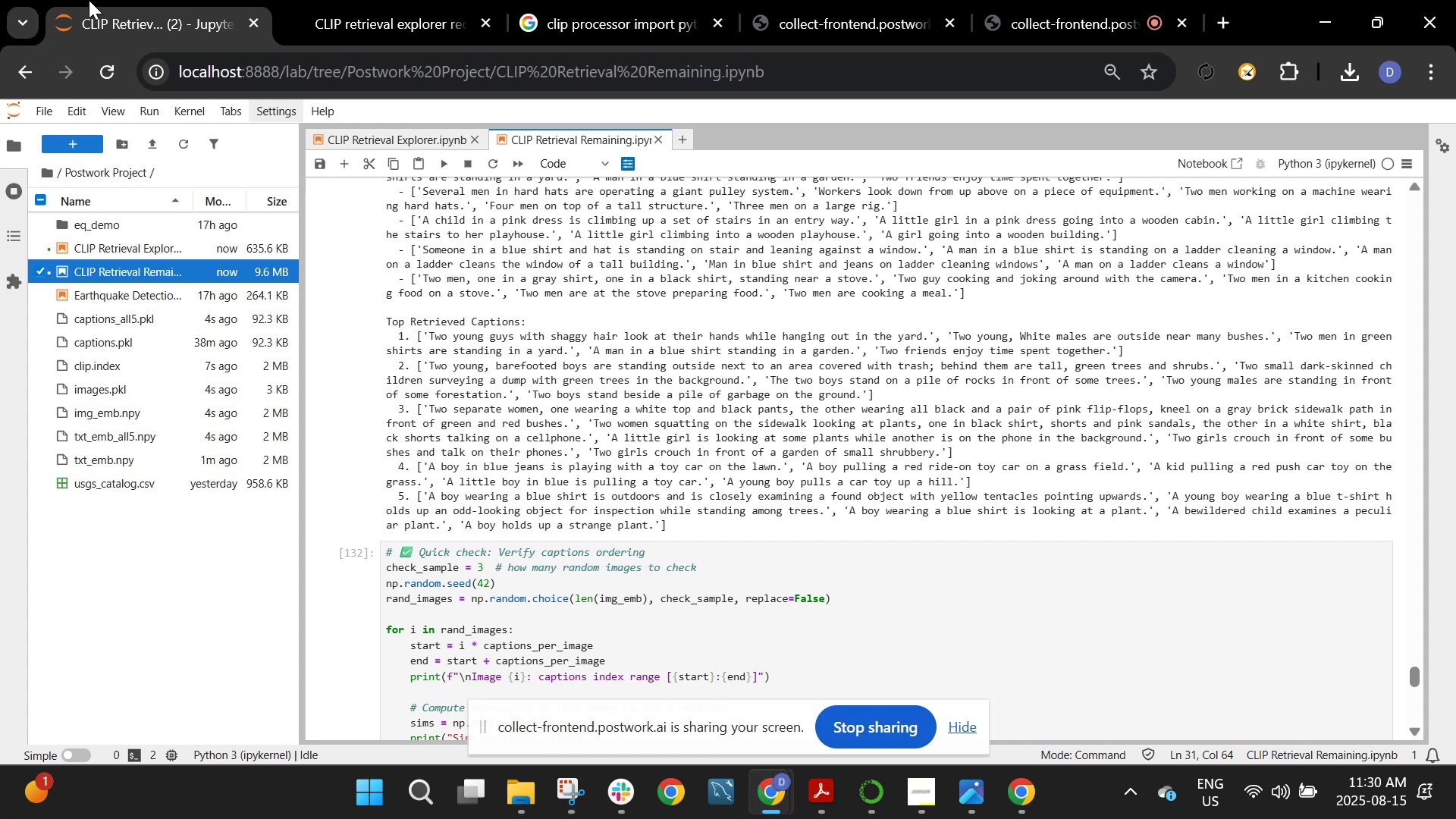 
wait(58.75)
 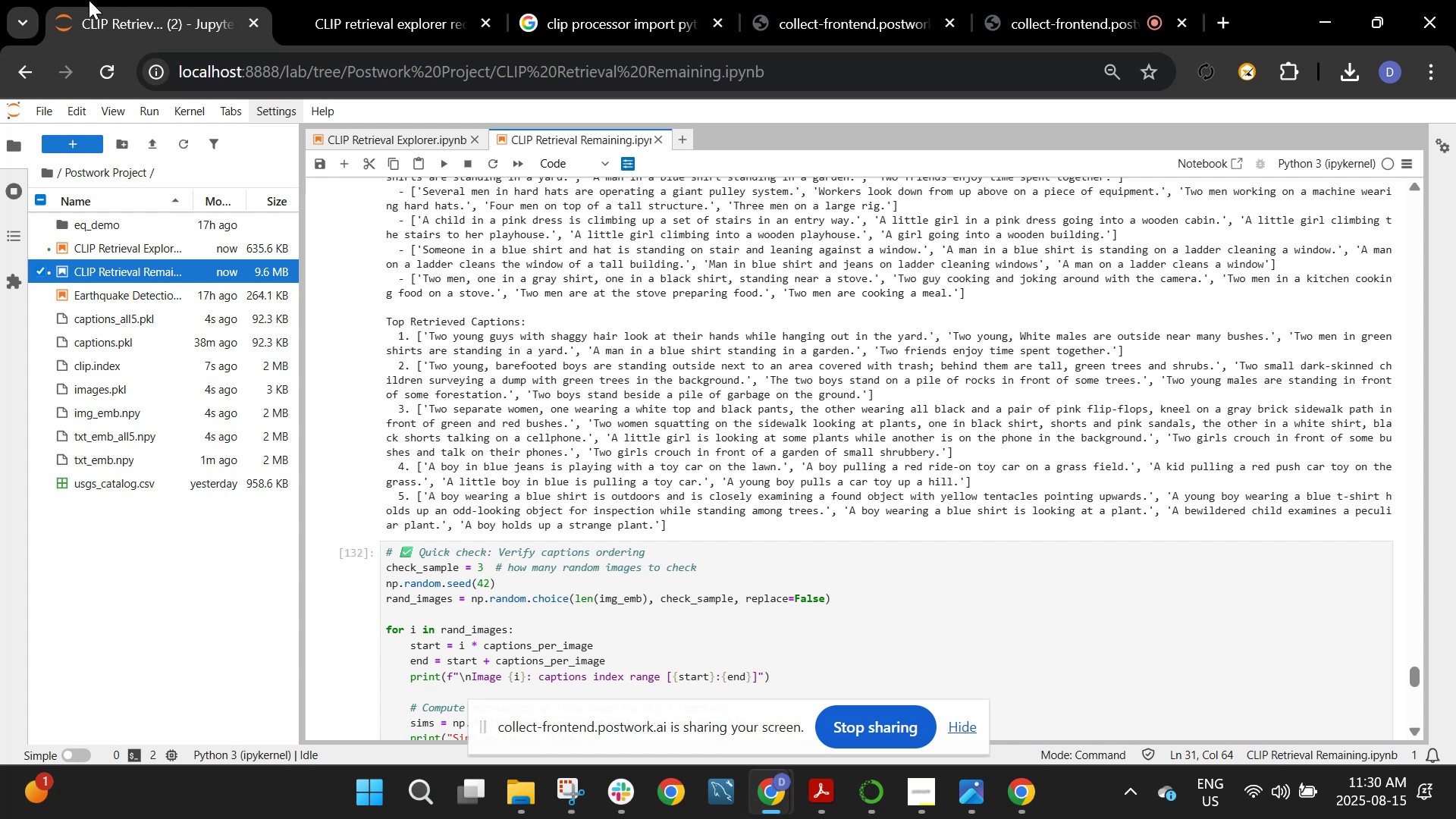 
left_click([379, 6])
 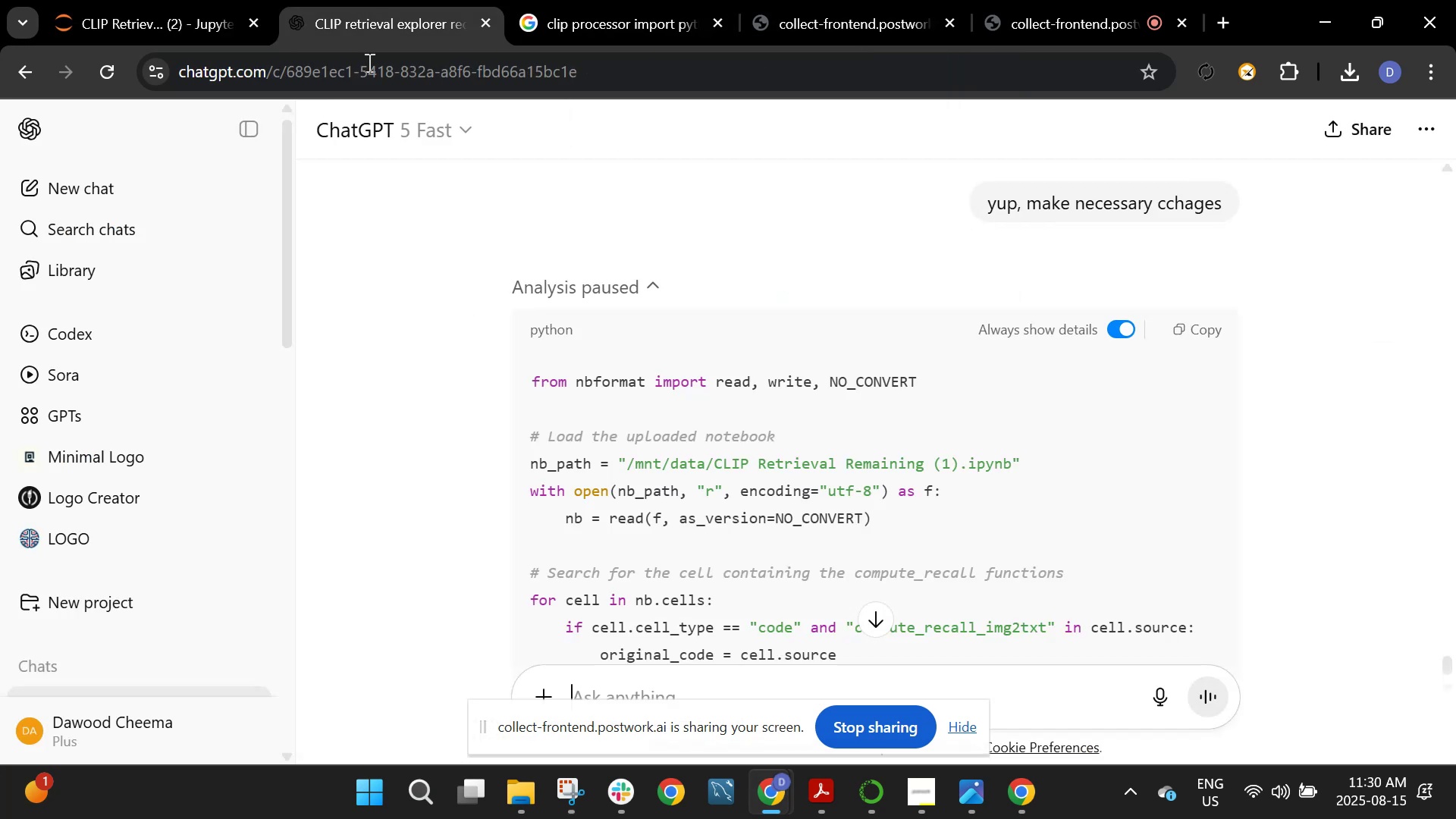 
scroll: coordinate [449, 298], scroll_direction: down, amount: 23.0
 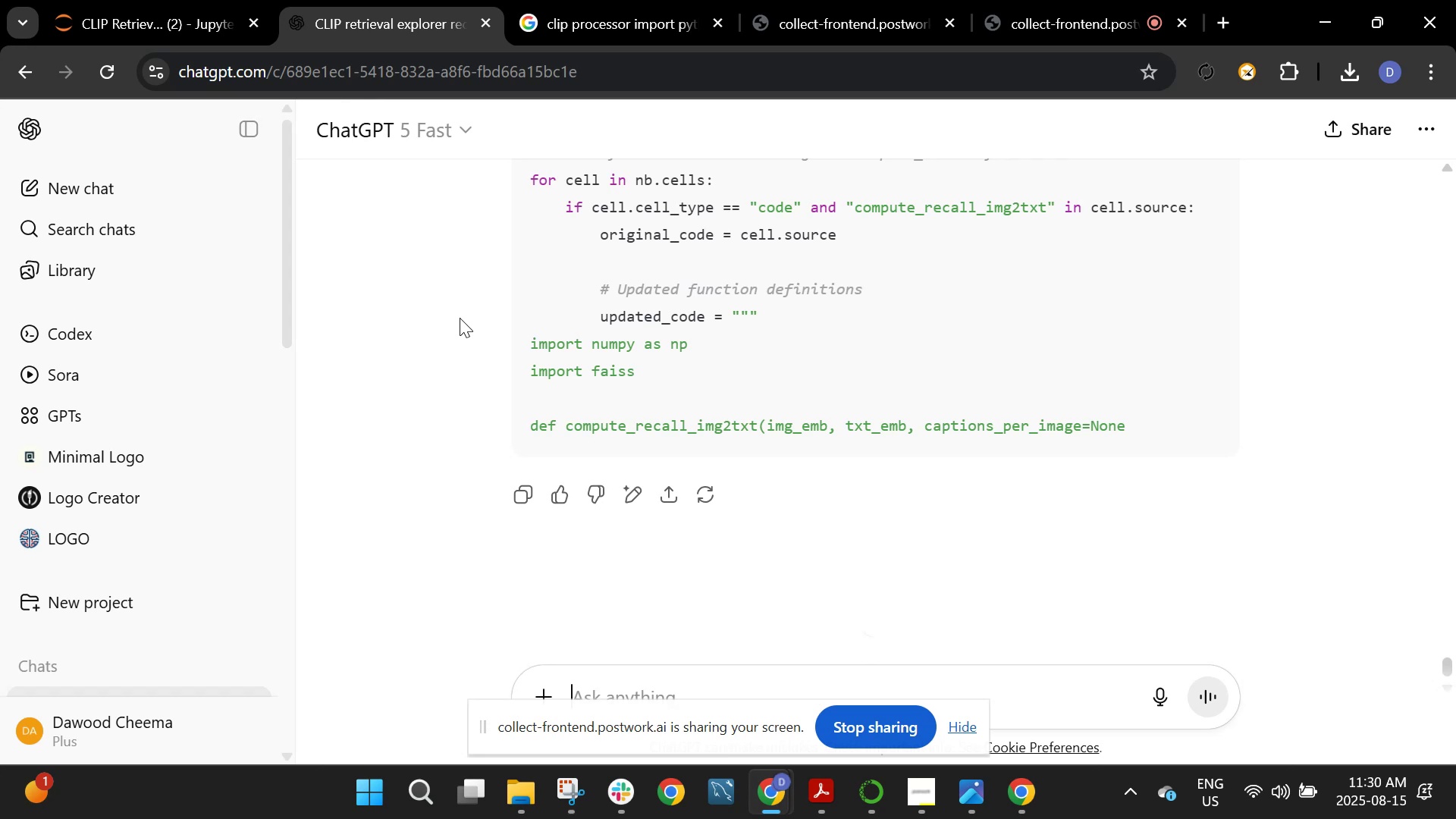 
scroll: coordinate [460, 318], scroll_direction: up, amount: 3.0
 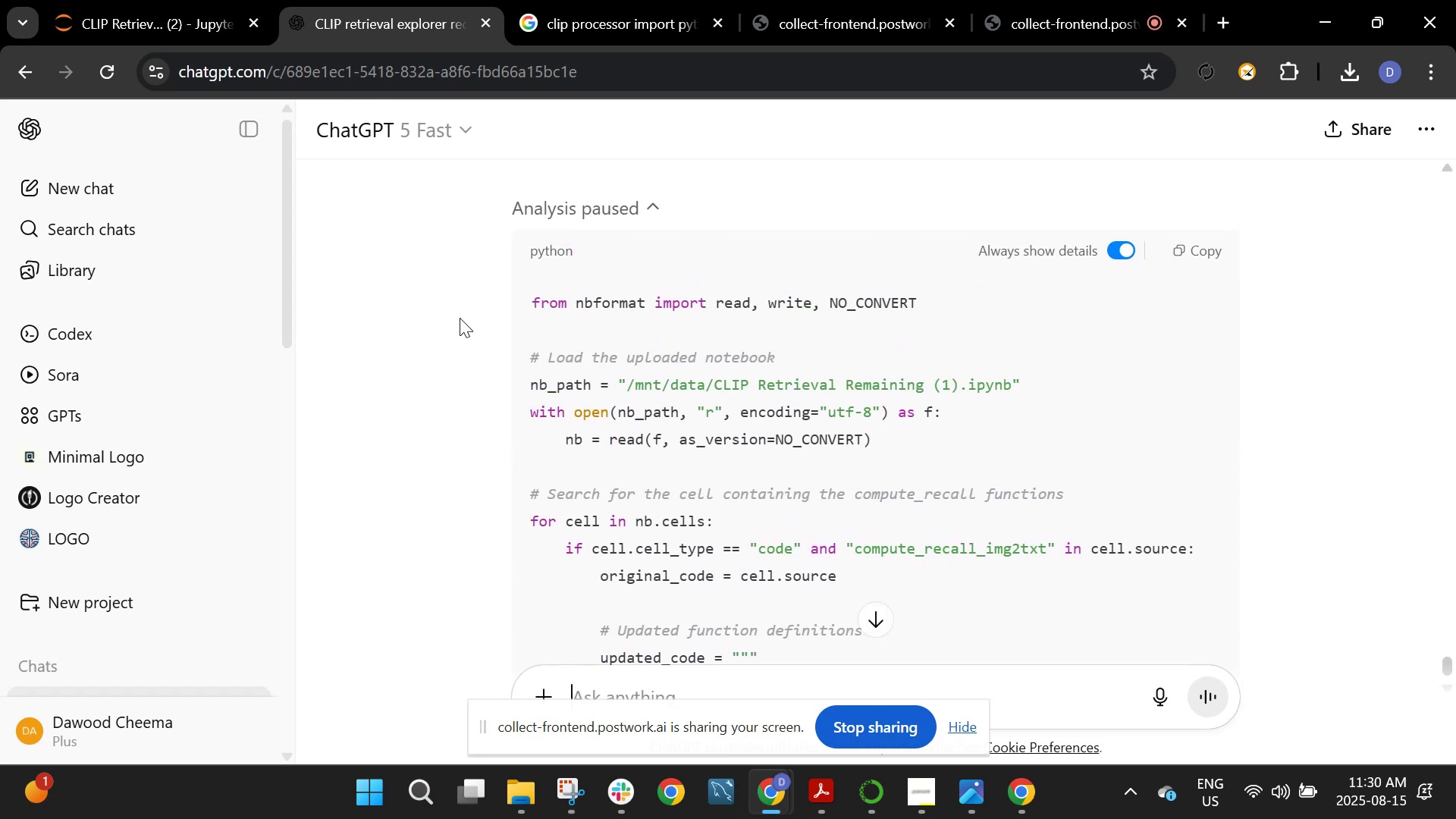 
scroll: coordinate [460, 318], scroll_direction: down, amount: 5.0
 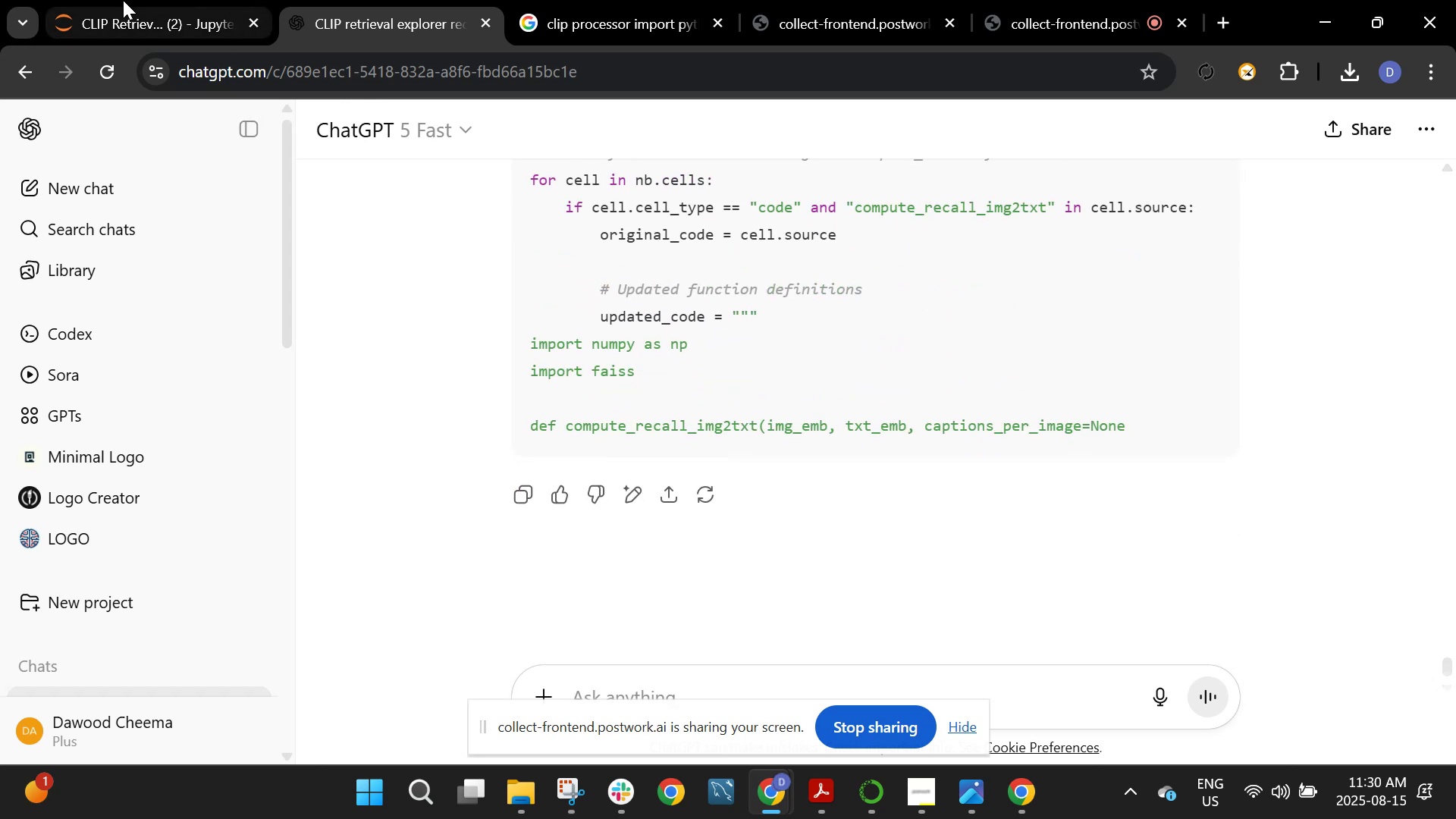 
left_click([96, 0])
 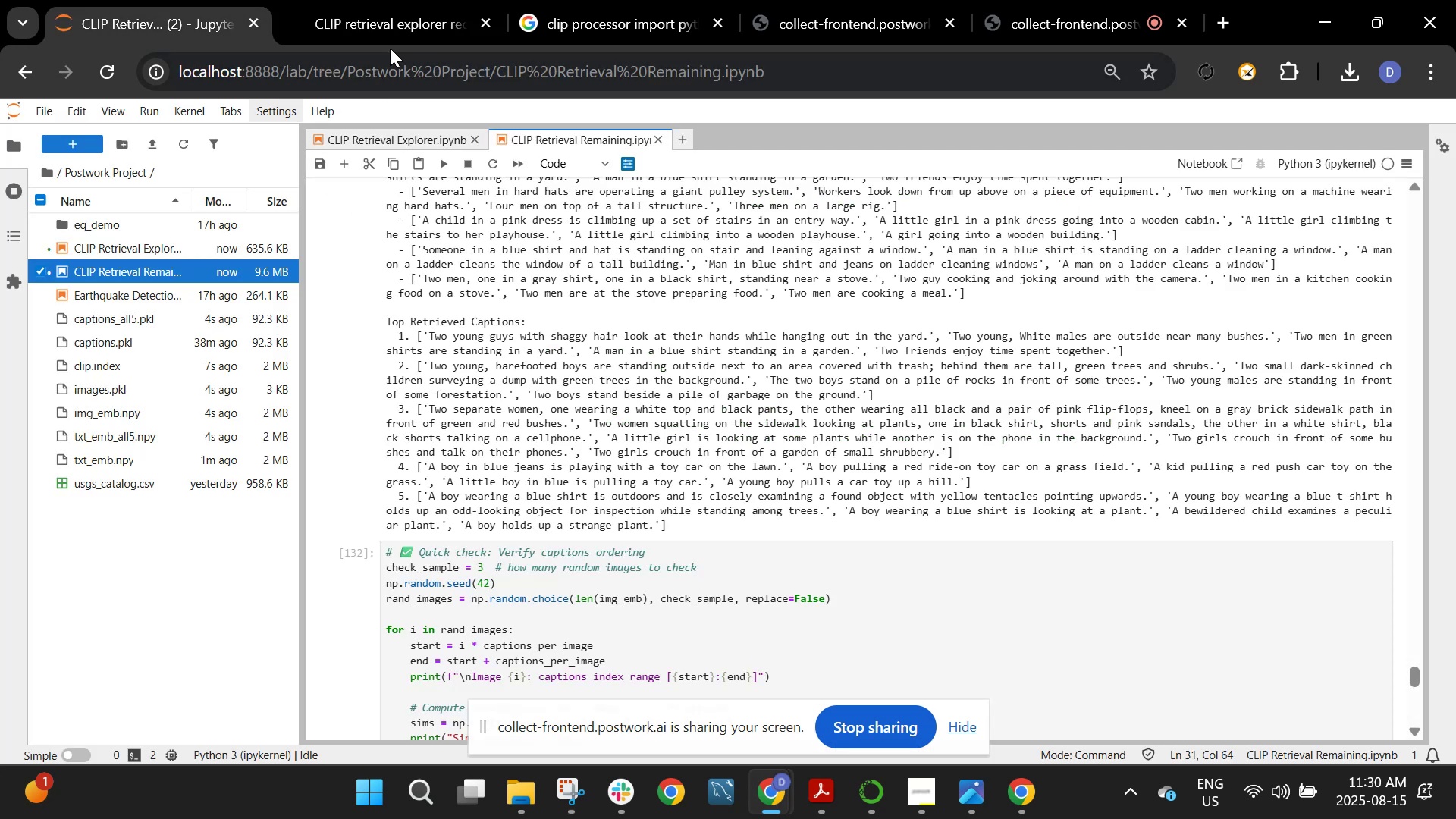 
left_click([390, 25])
 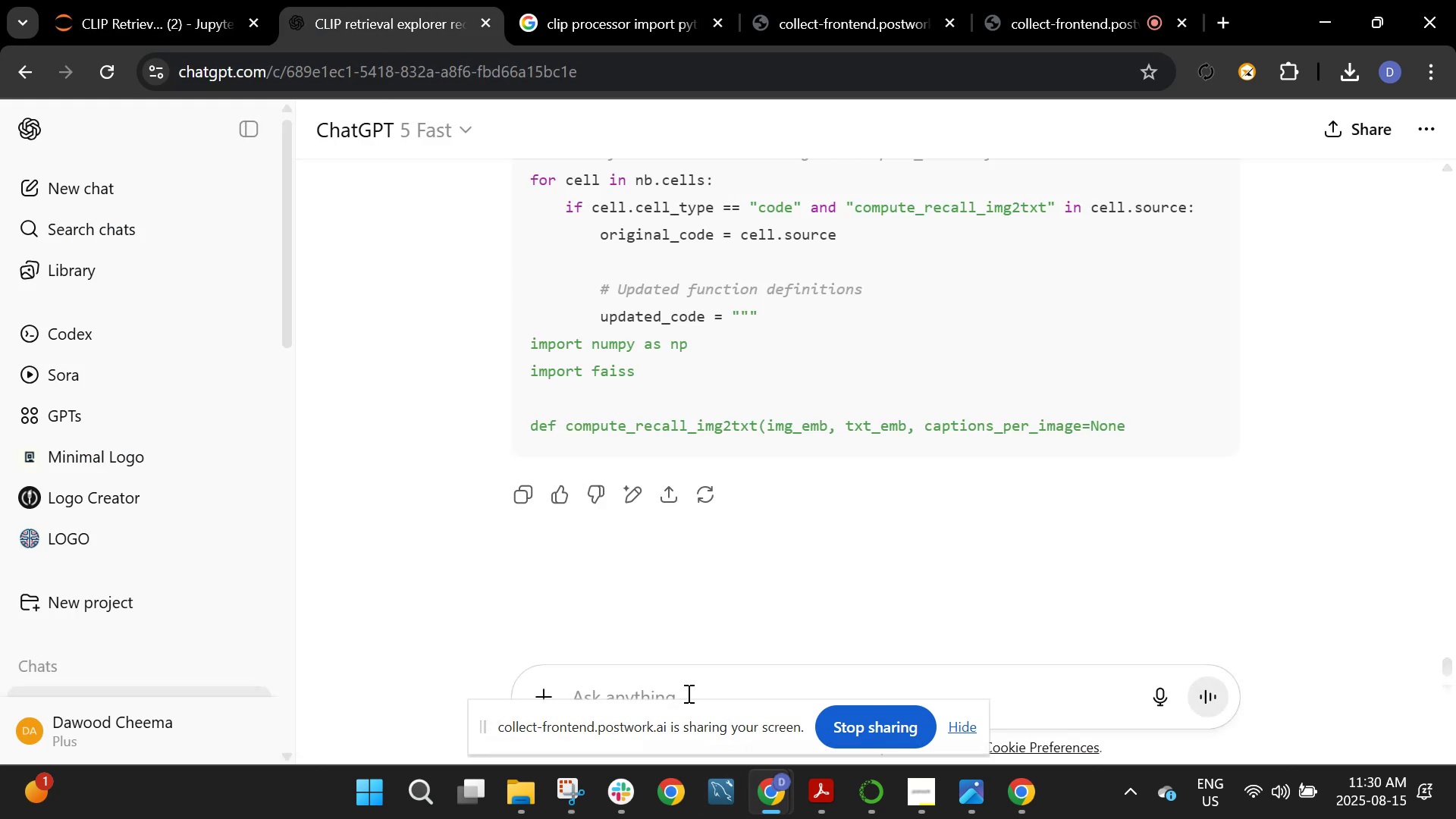 
left_click([682, 675])
 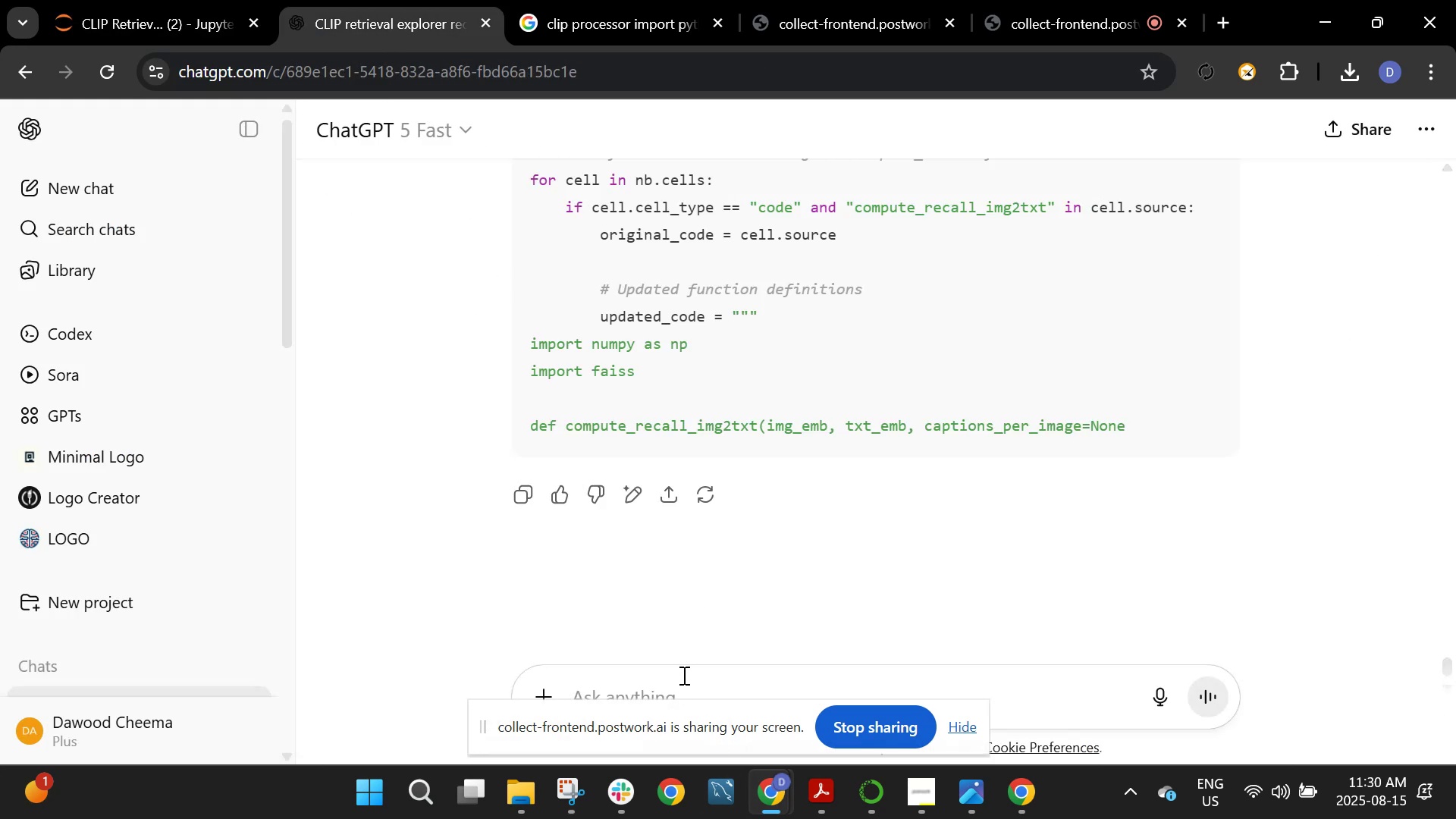 
type(still waiting )
 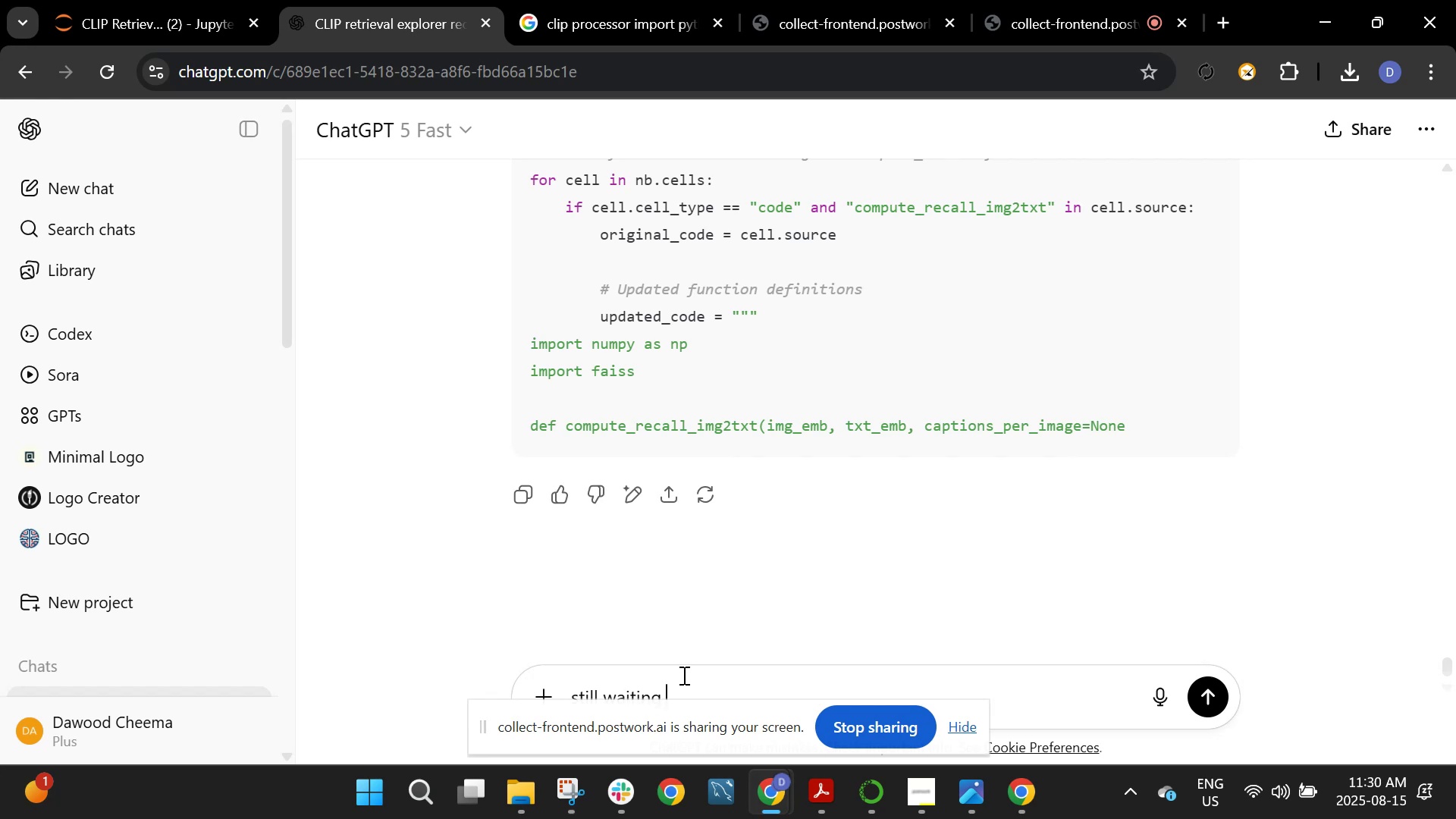 
hold_key(key=Period, duration=0.62)
 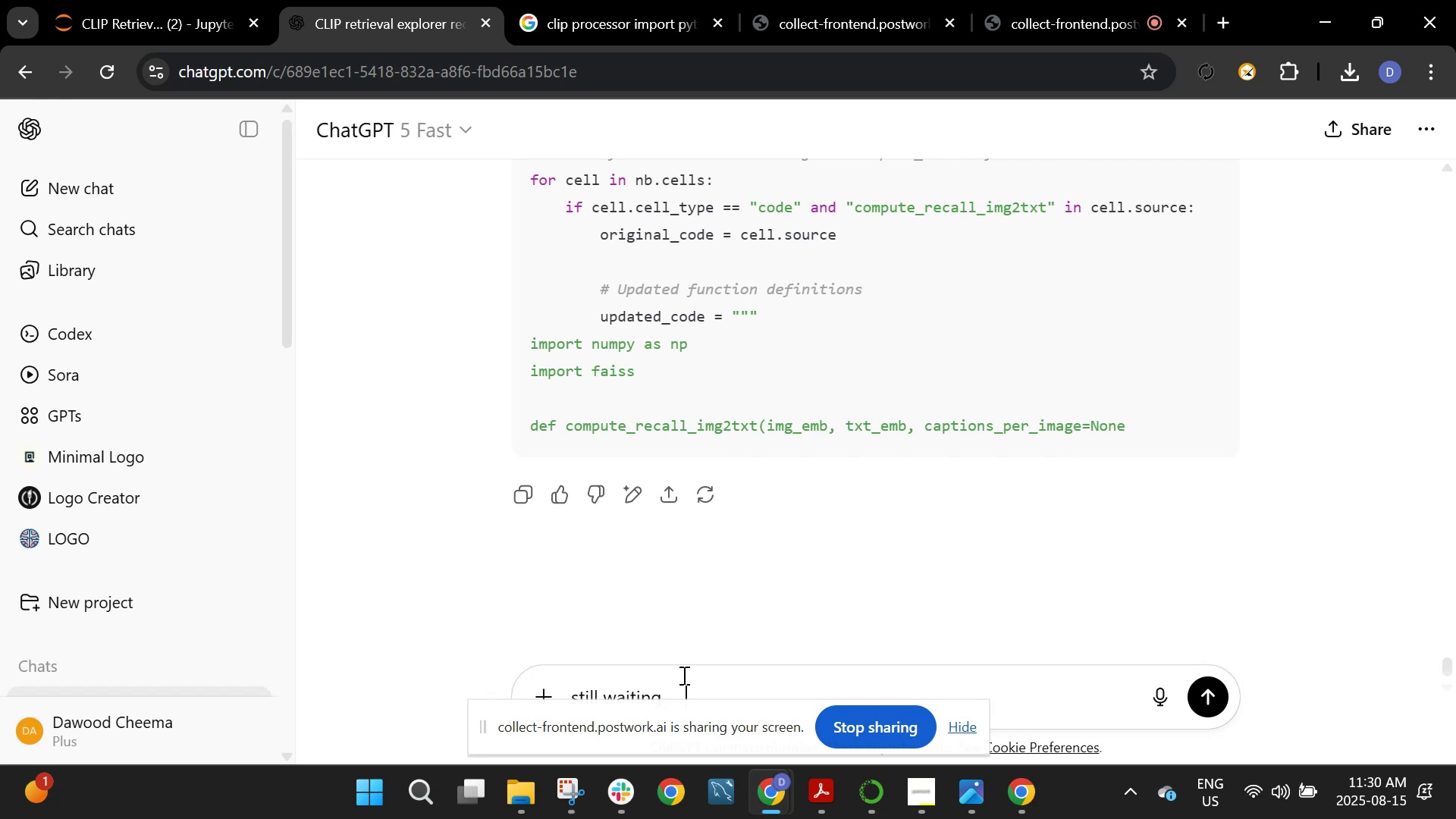 
key(Enter)
 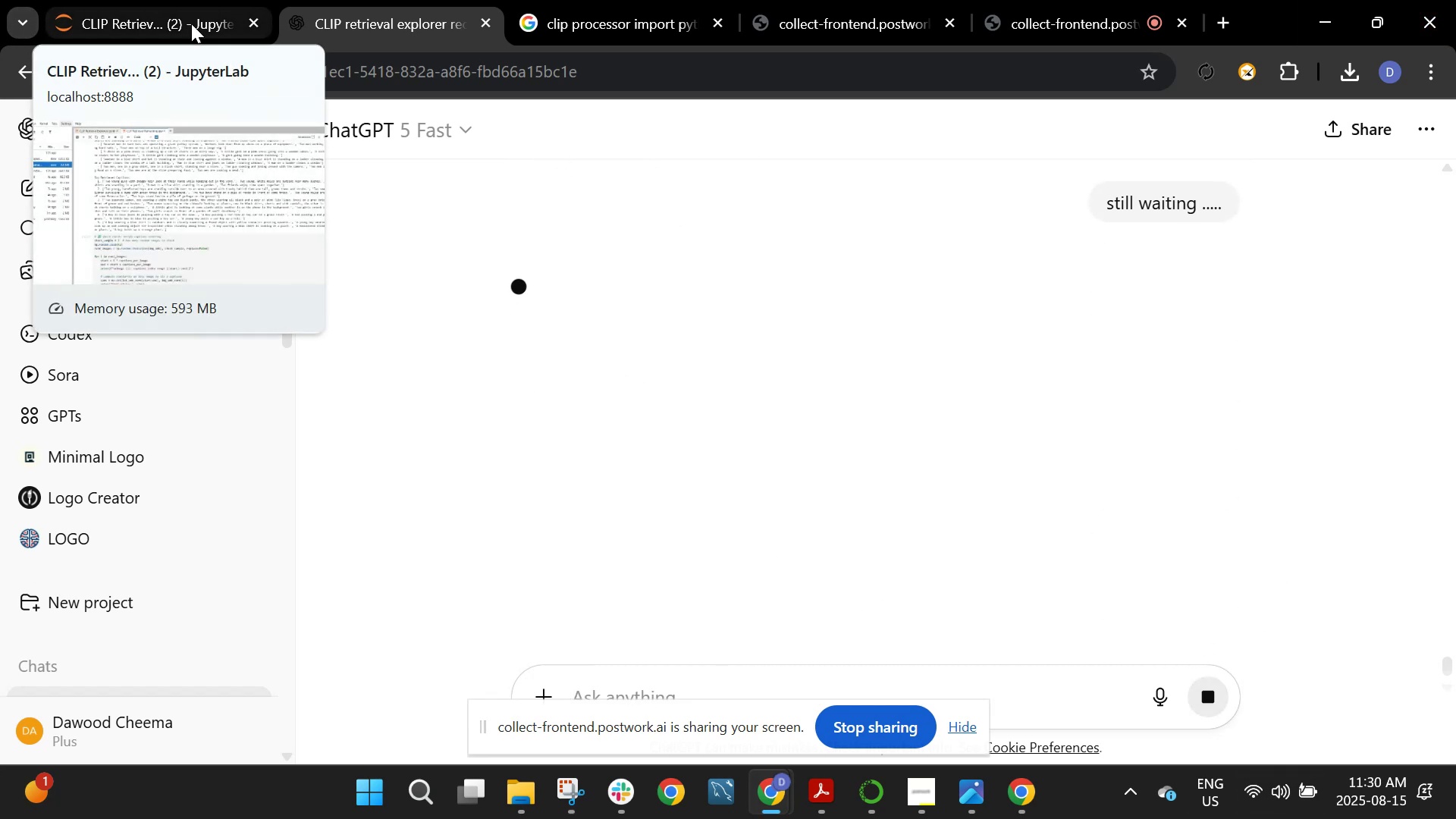 
wait(7.25)
 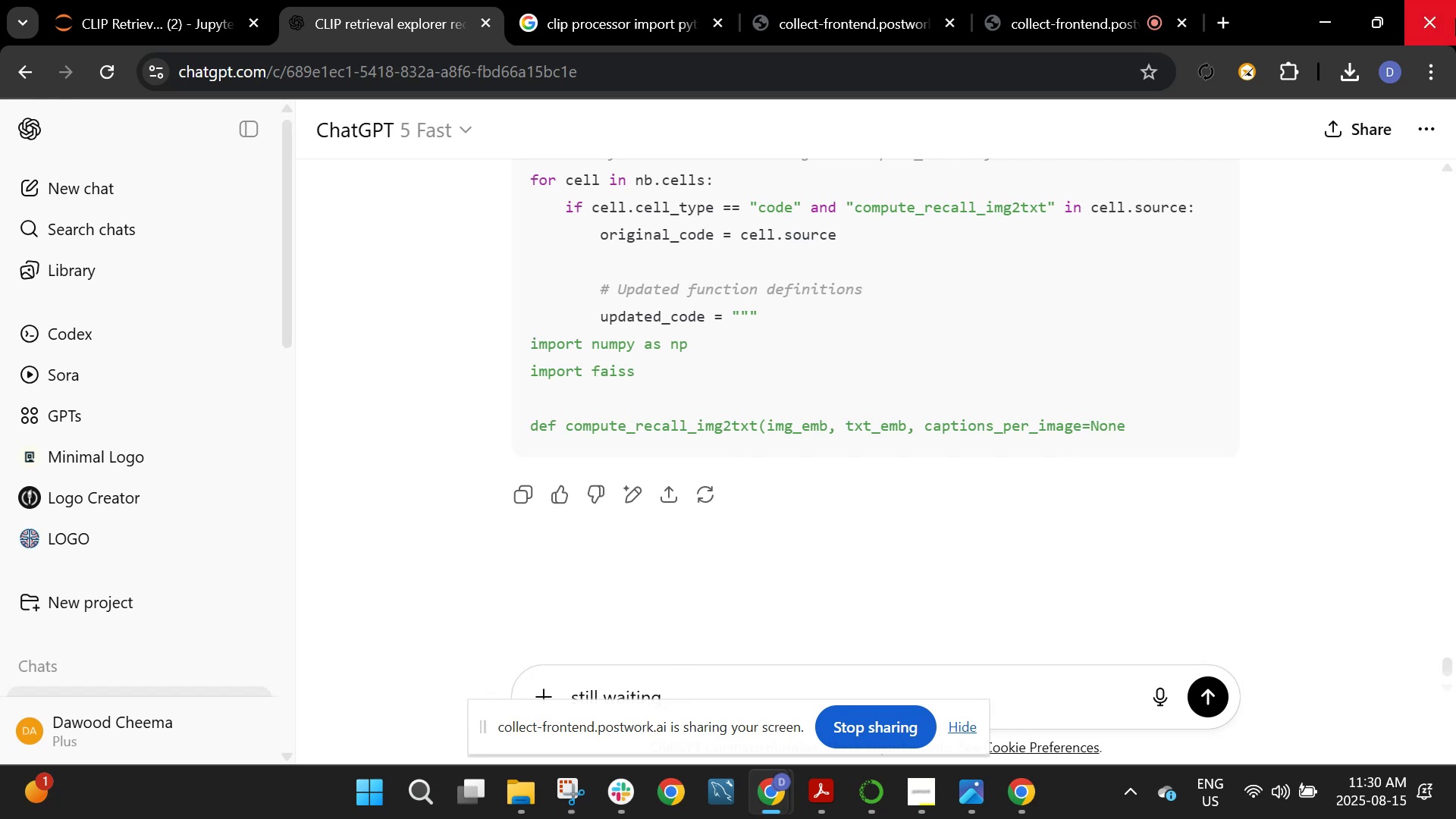 
left_click([191, 24])
 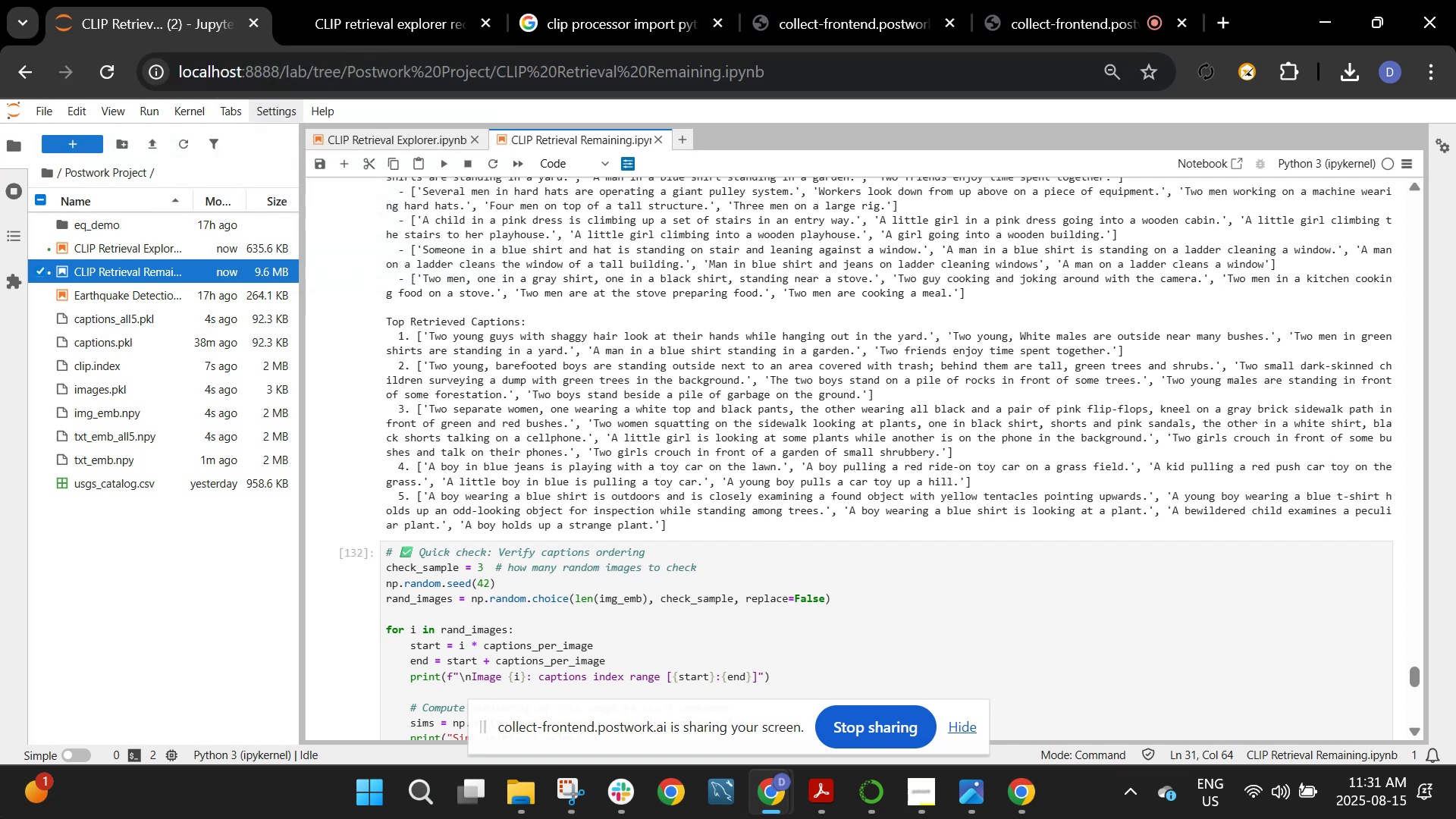 
wait(36.99)
 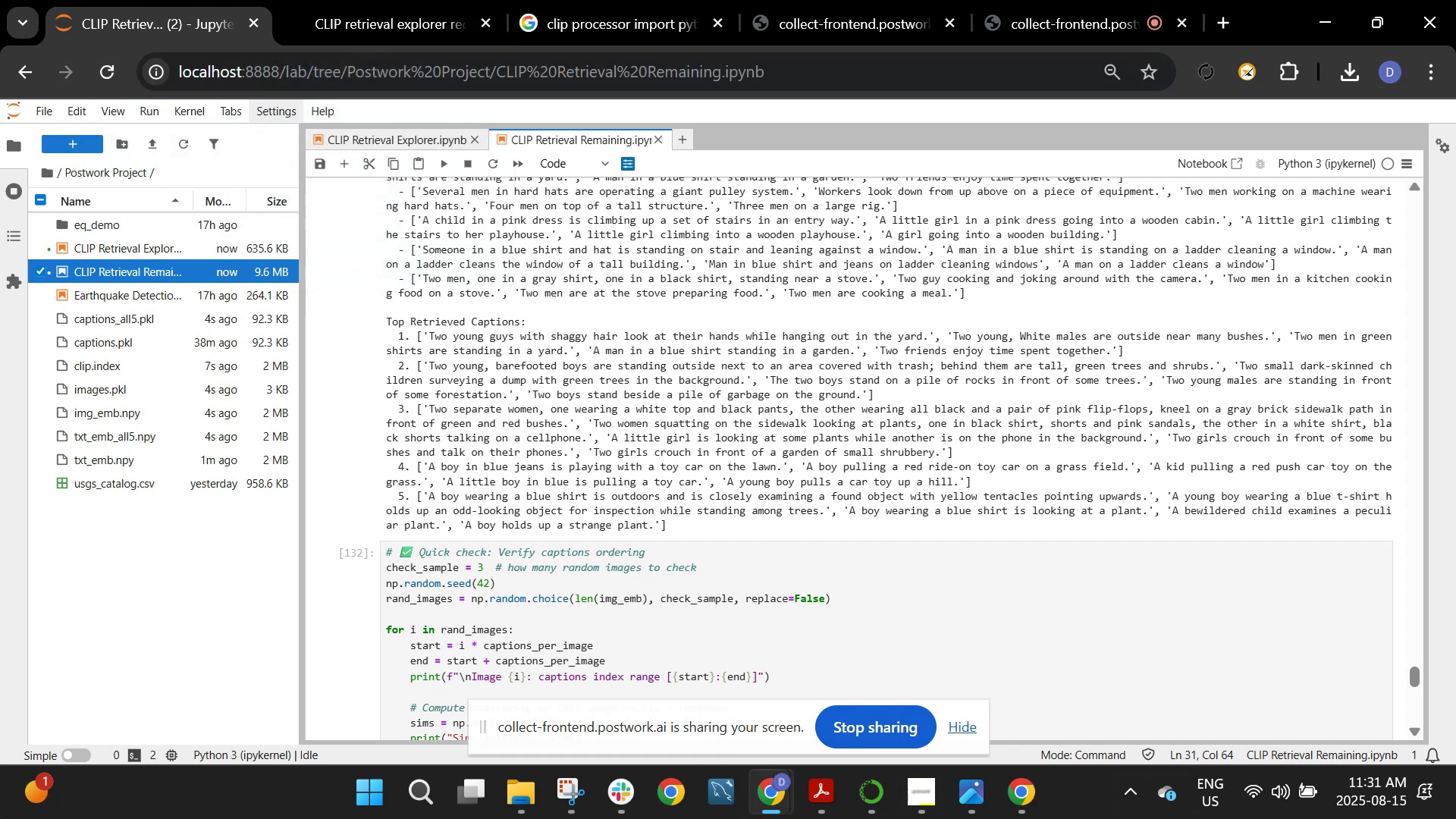 
left_click([396, 5])
 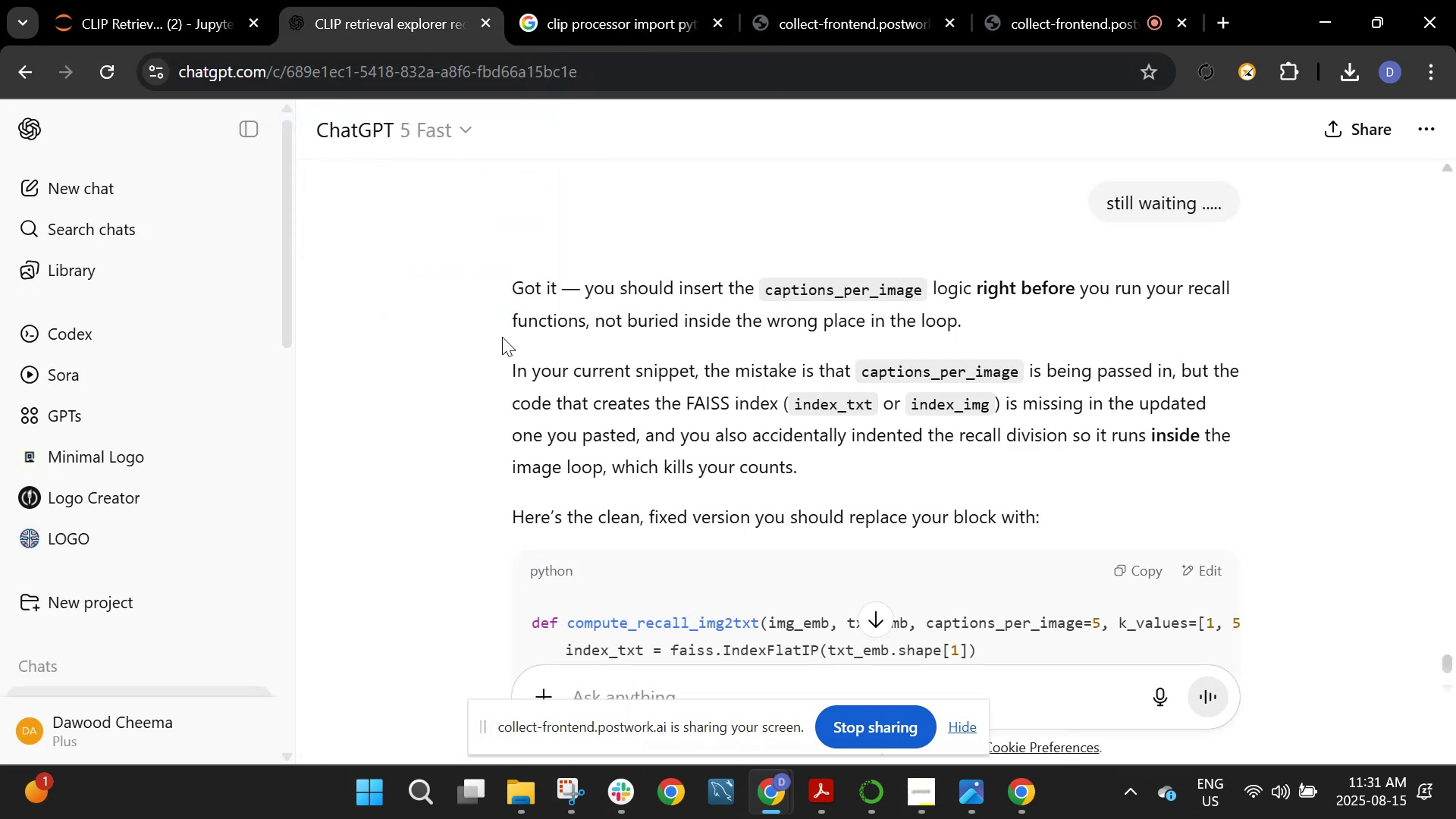 
scroll: coordinate [595, 483], scroll_direction: down, amount: 13.0
 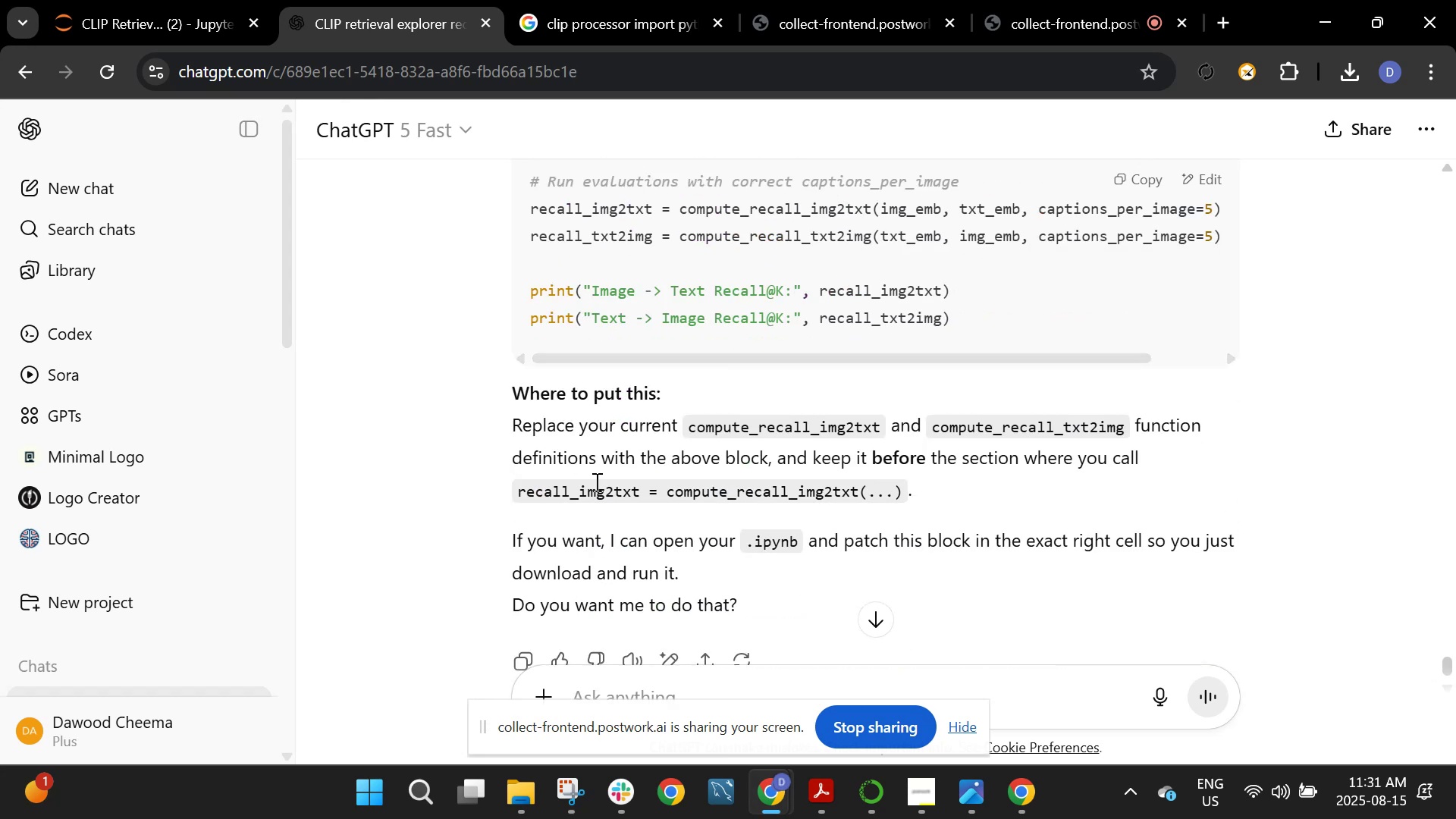 
wait(7.7)
 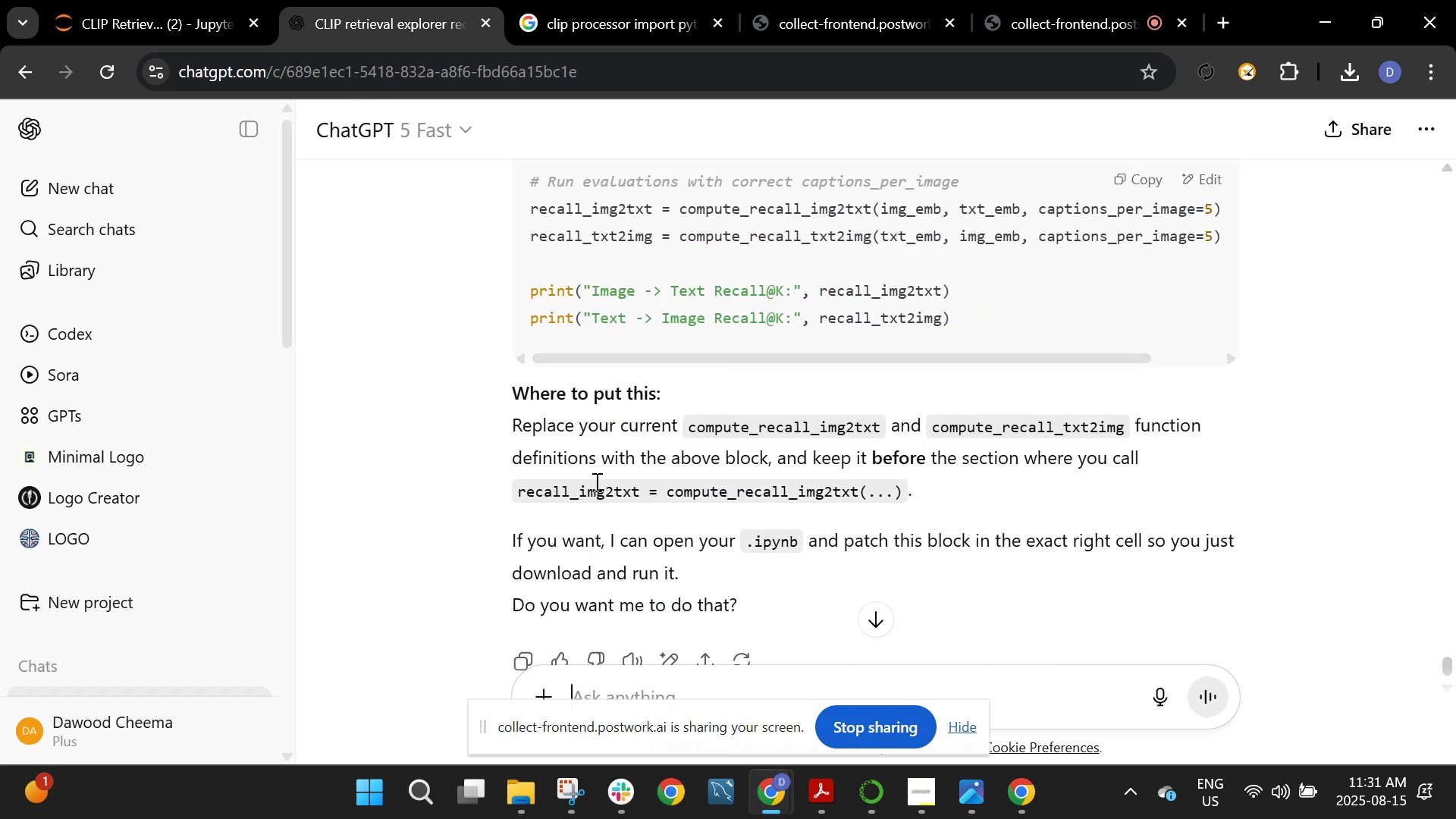 
scroll: coordinate [595, 482], scroll_direction: up, amount: 4.0
 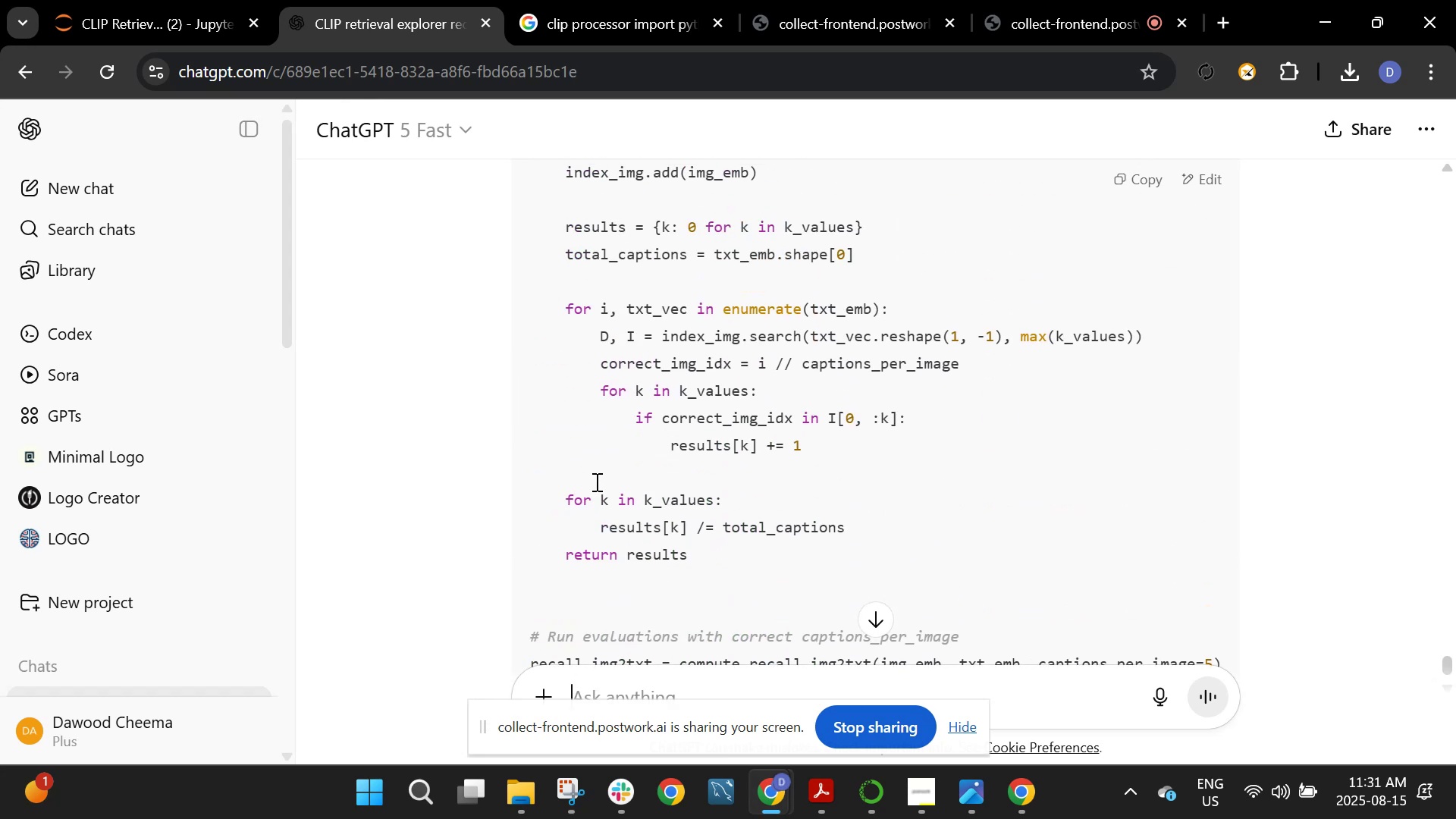 
scroll: coordinate [595, 482], scroll_direction: down, amount: 2.0
 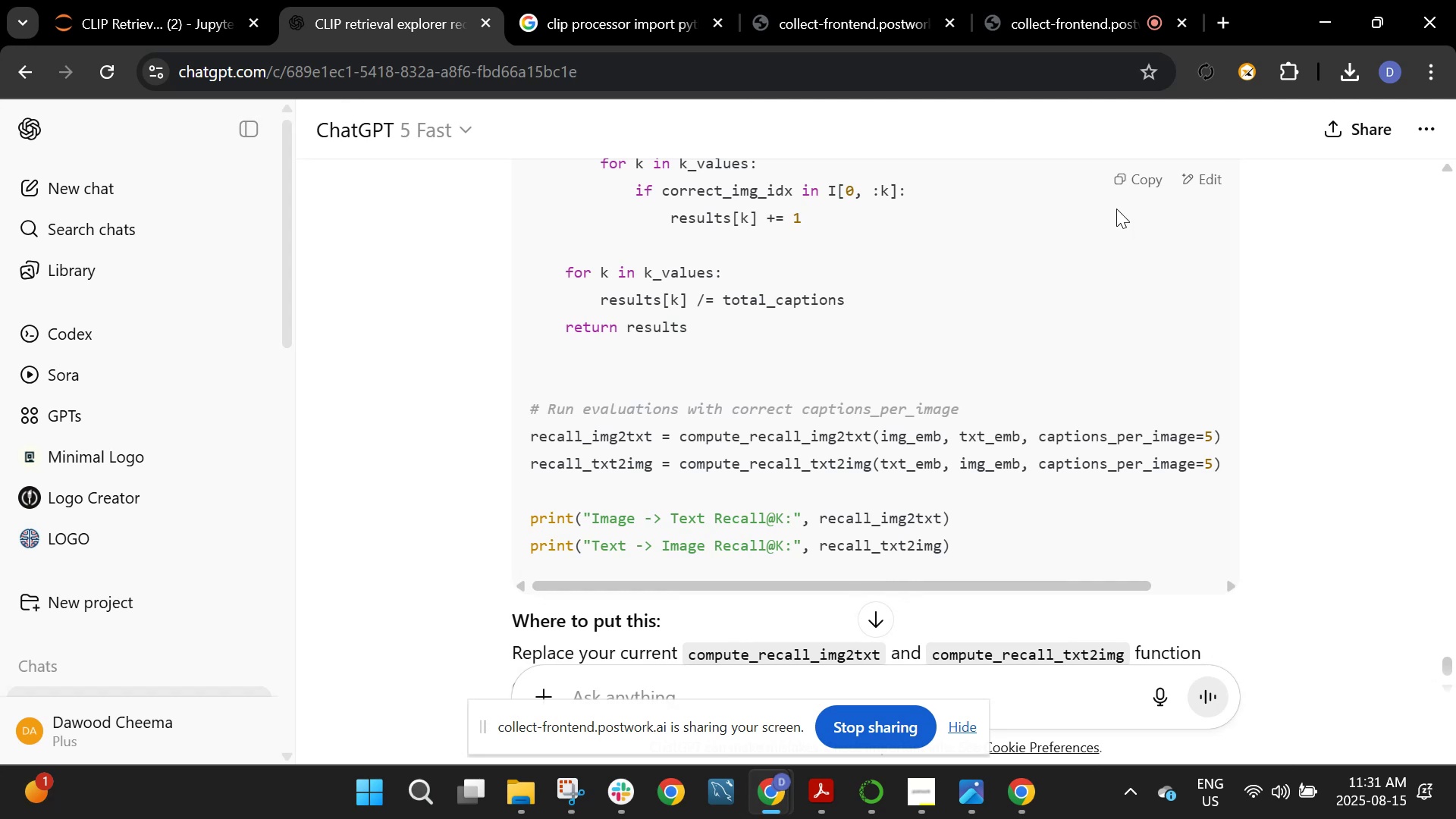 
left_click([1134, 182])
 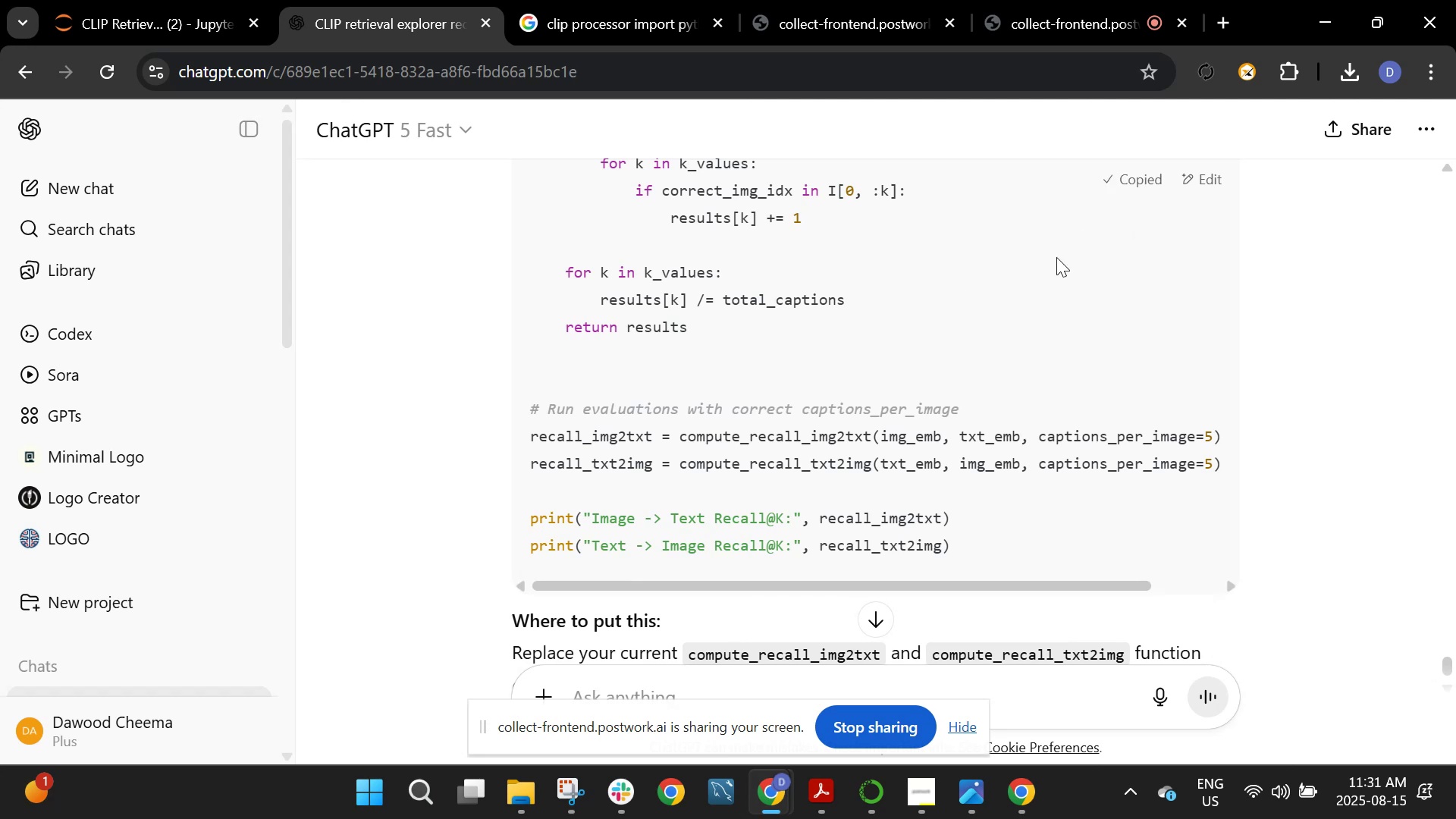 
scroll: coordinate [904, 419], scroll_direction: down, amount: 4.0
 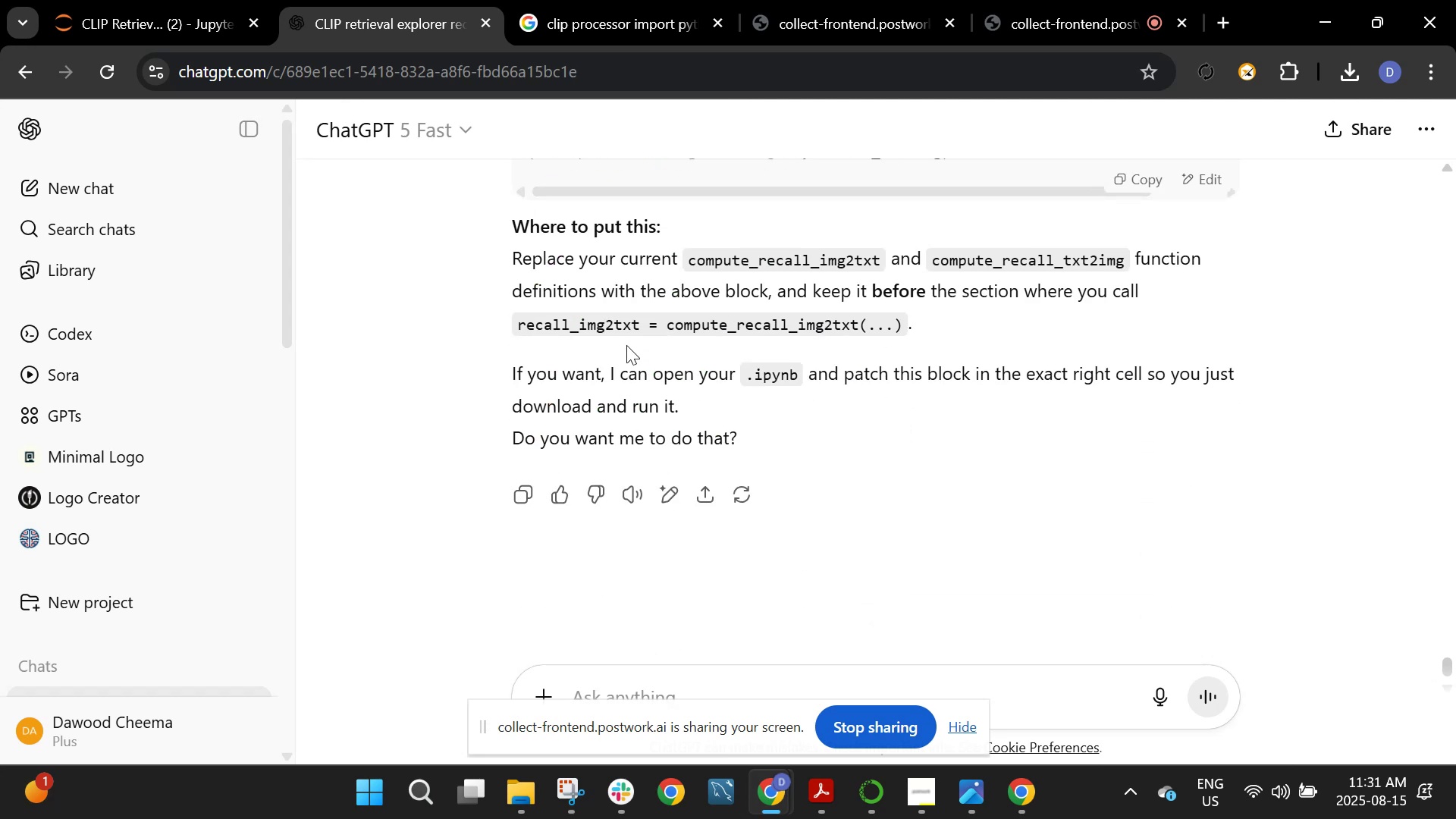 
scroll: coordinate [734, 384], scroll_direction: up, amount: 3.0
 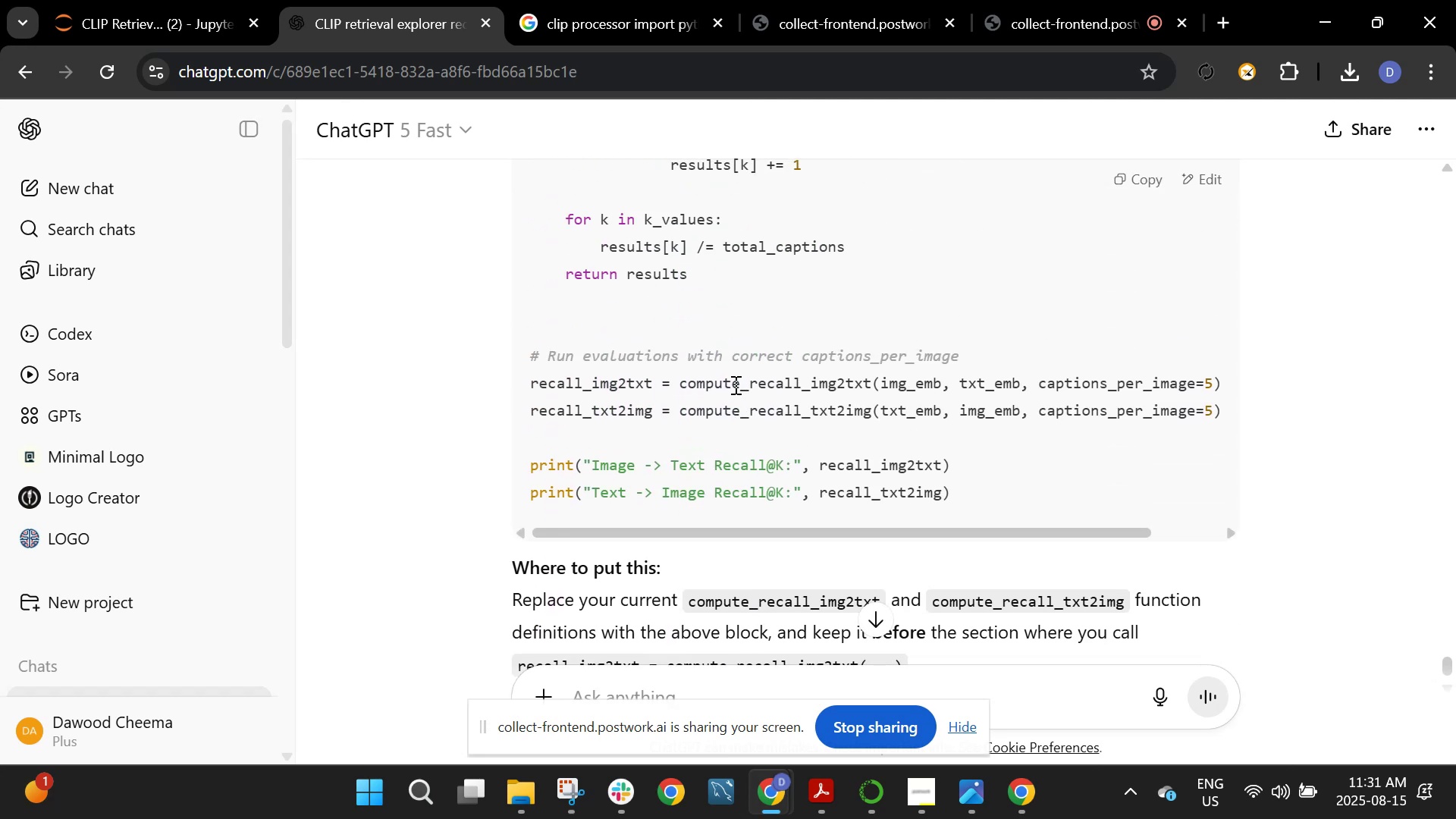 
scroll: coordinate [734, 388], scroll_direction: down, amount: 1.0
 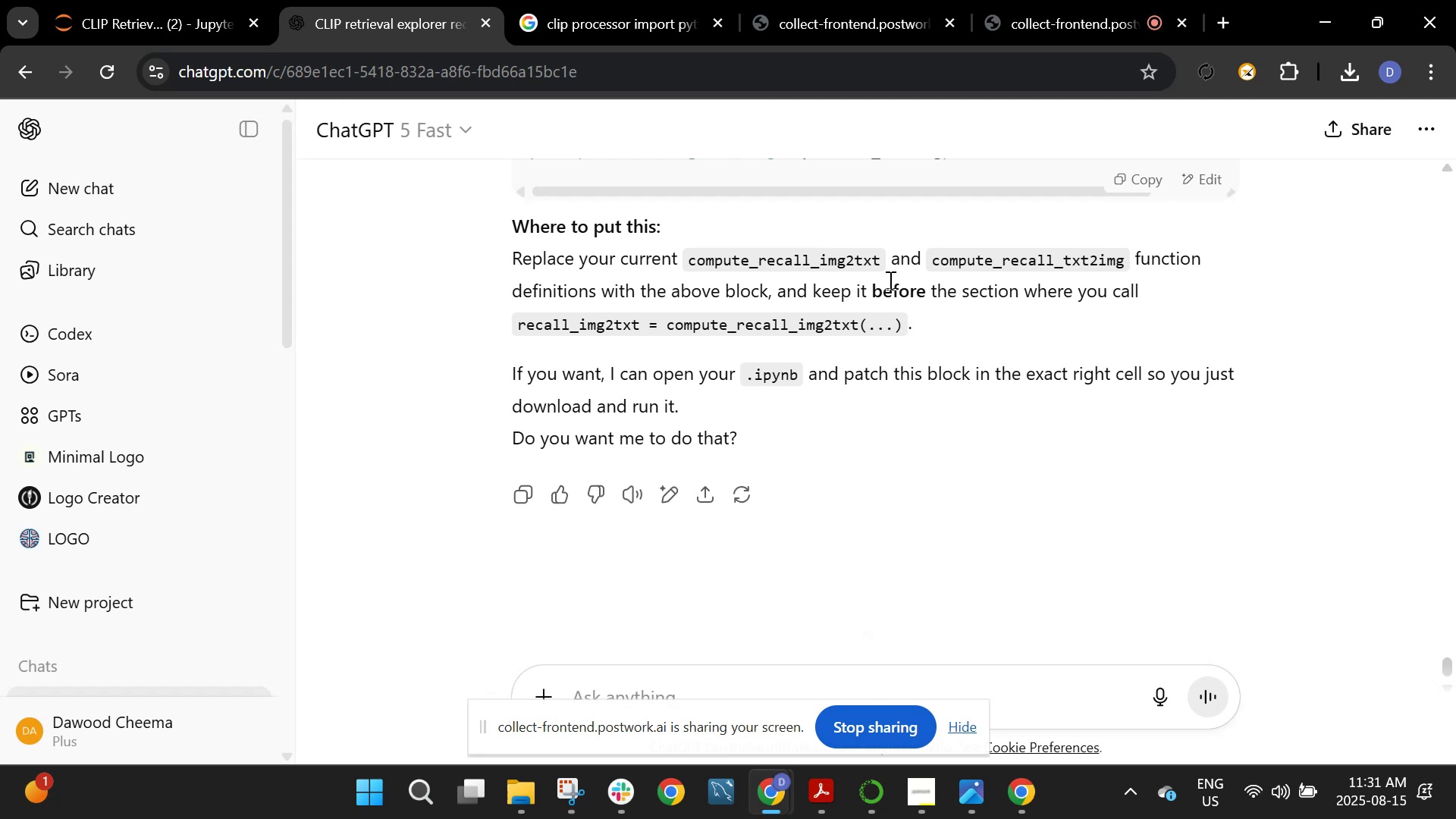 
wait(5.91)
 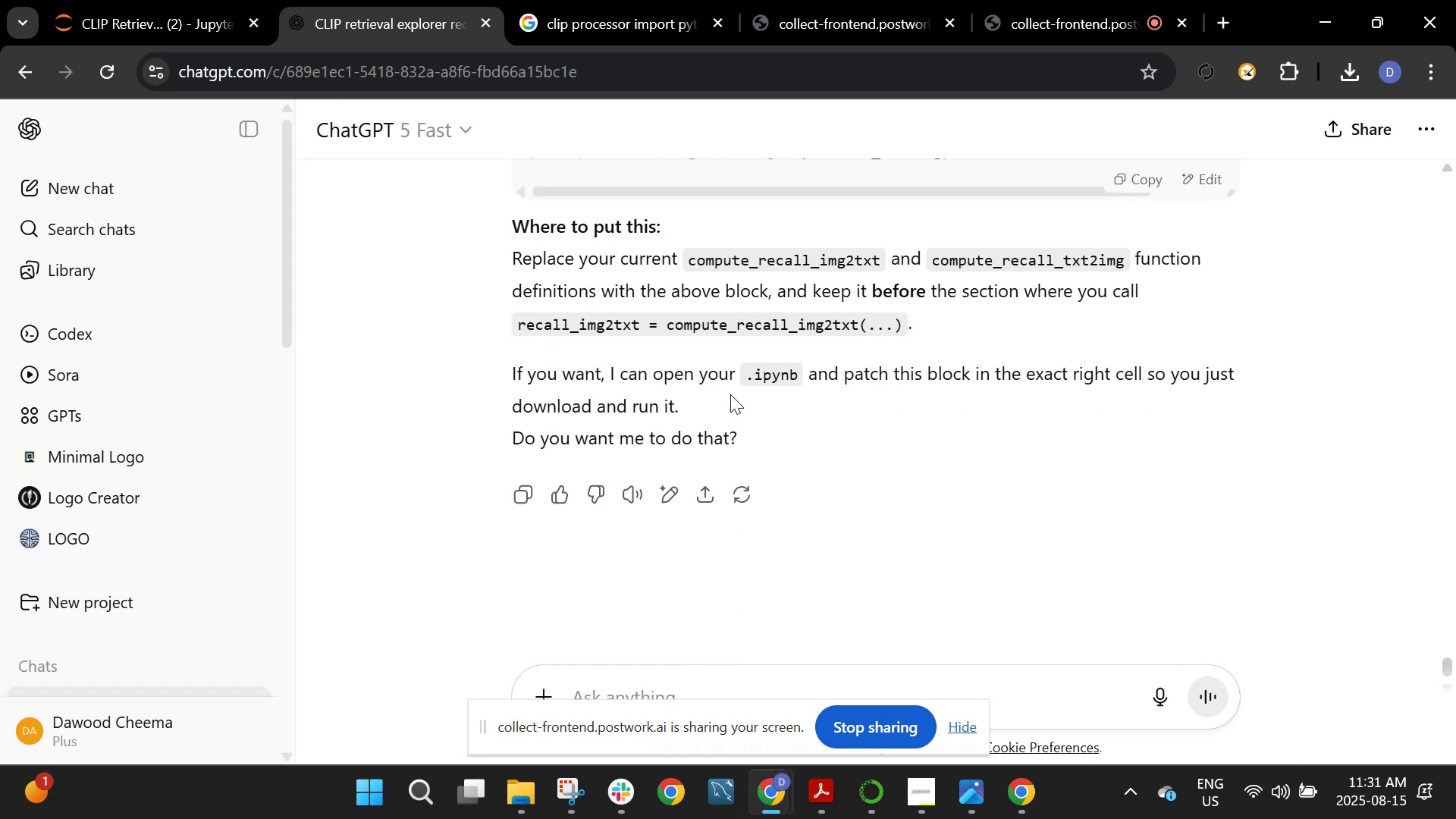 
left_click([190, 7])
 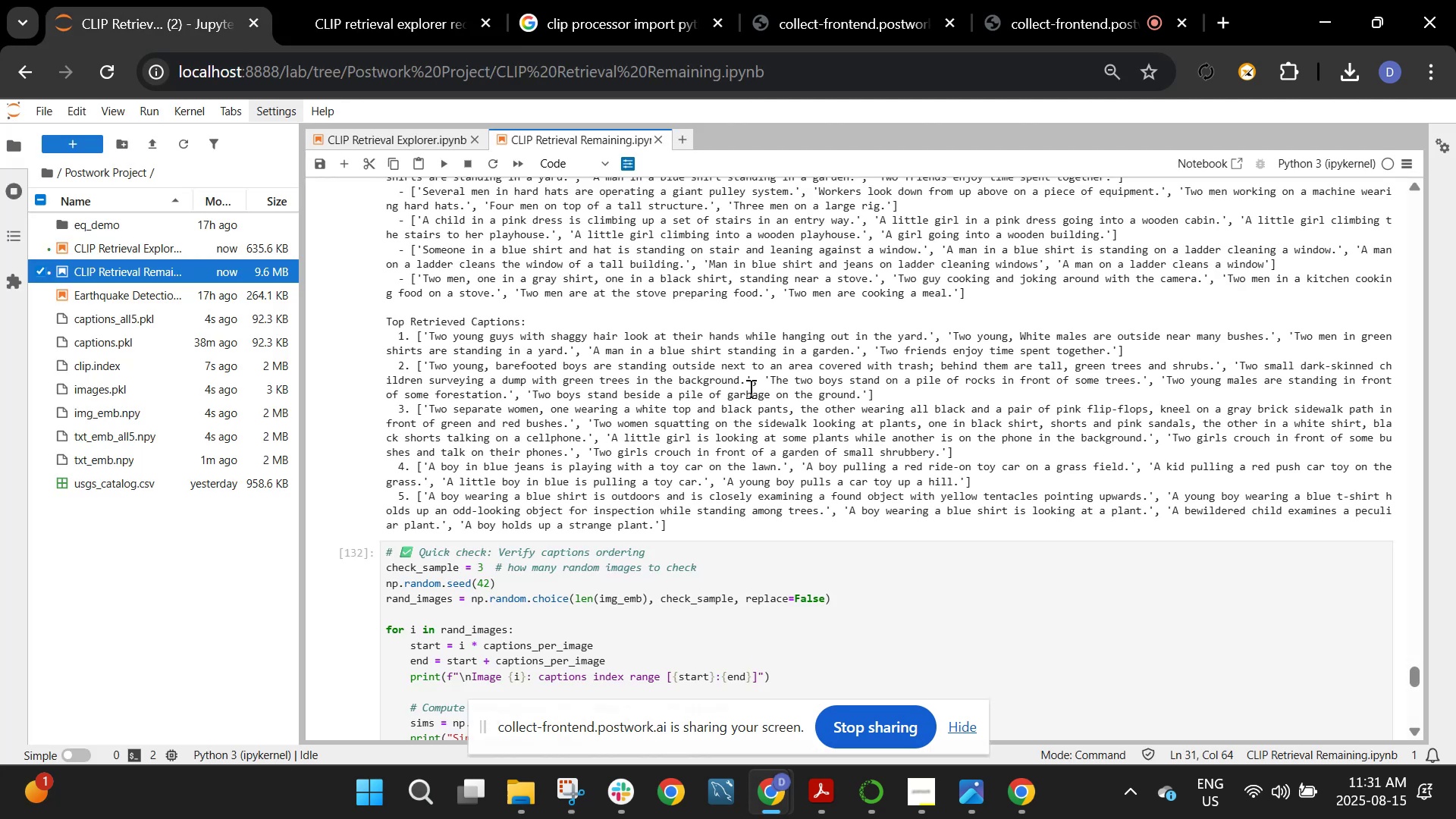 
scroll: coordinate [770, 423], scroll_direction: up, amount: 8.0
 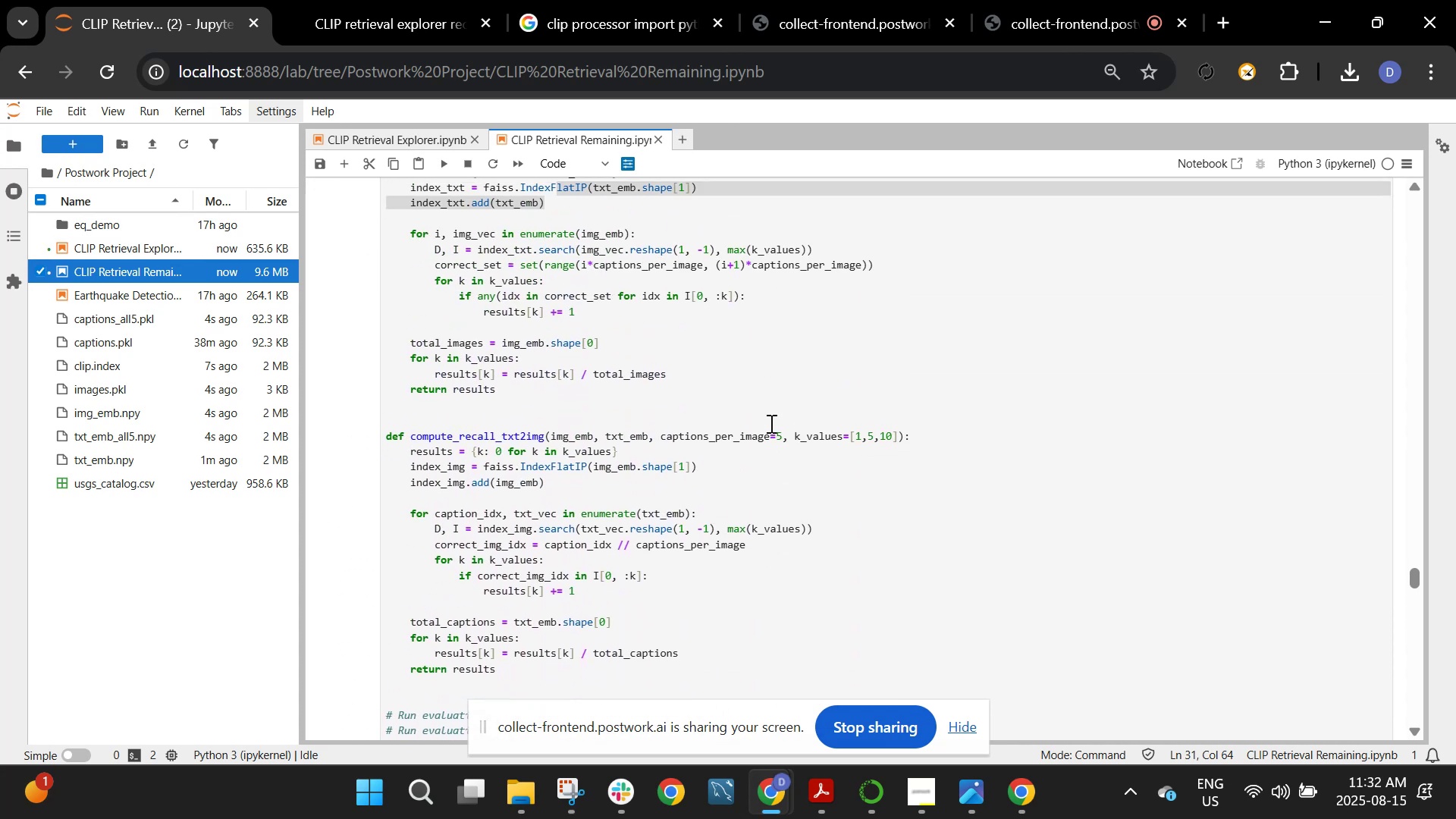 
left_click([770, 423])
 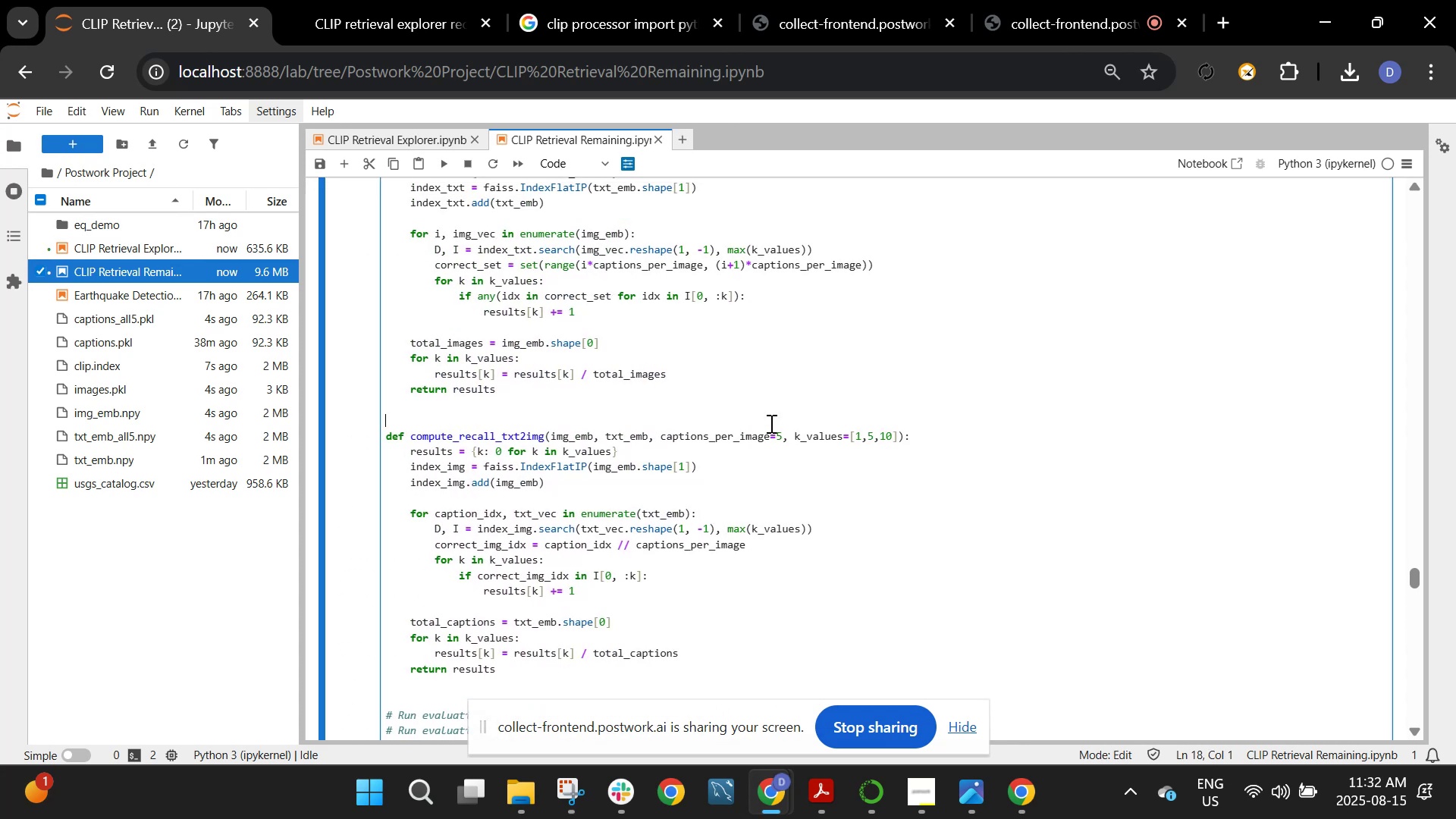 
scroll: coordinate [782, 271], scroll_direction: up, amount: 5.0
 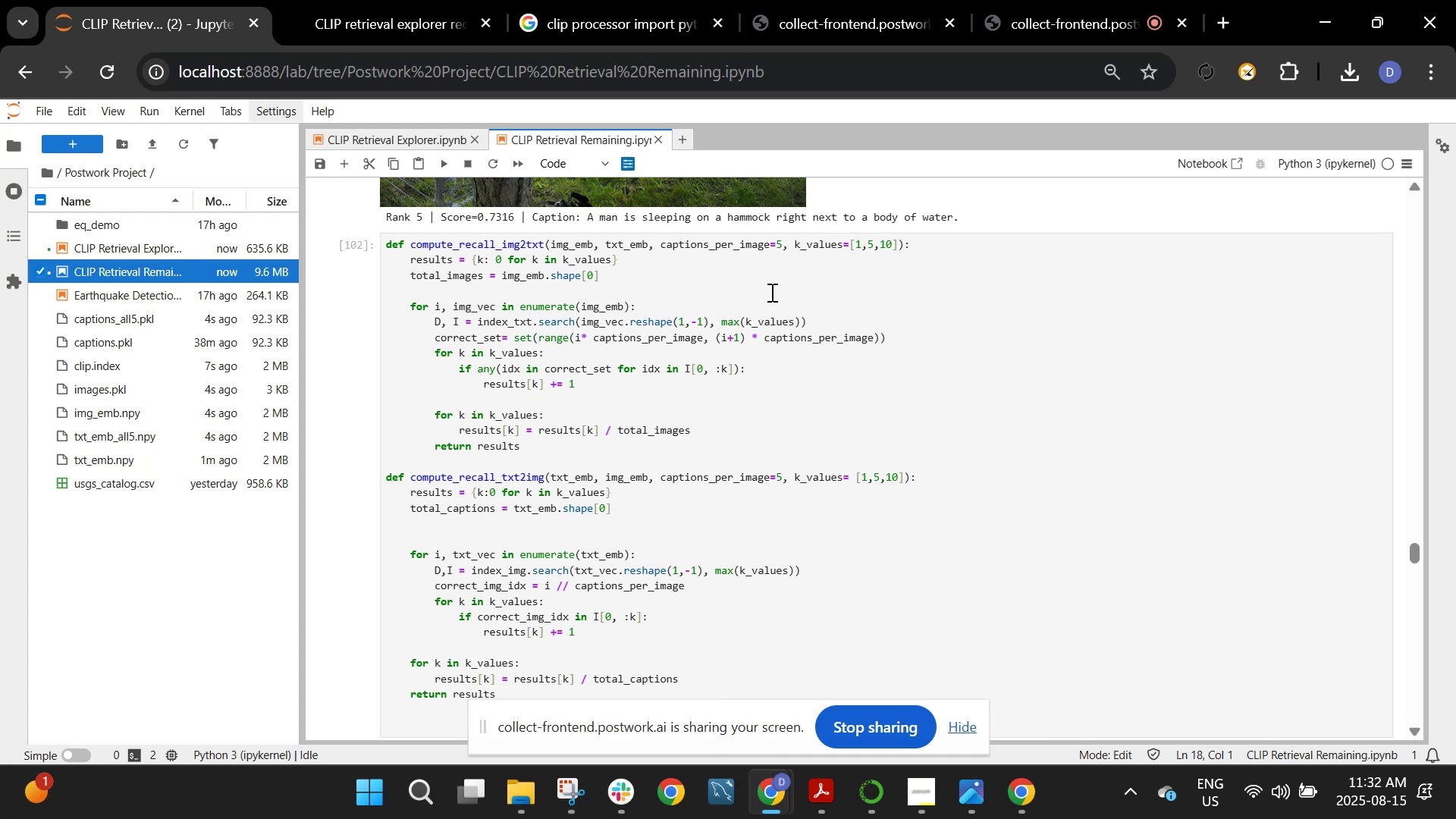 
wait(5.05)
 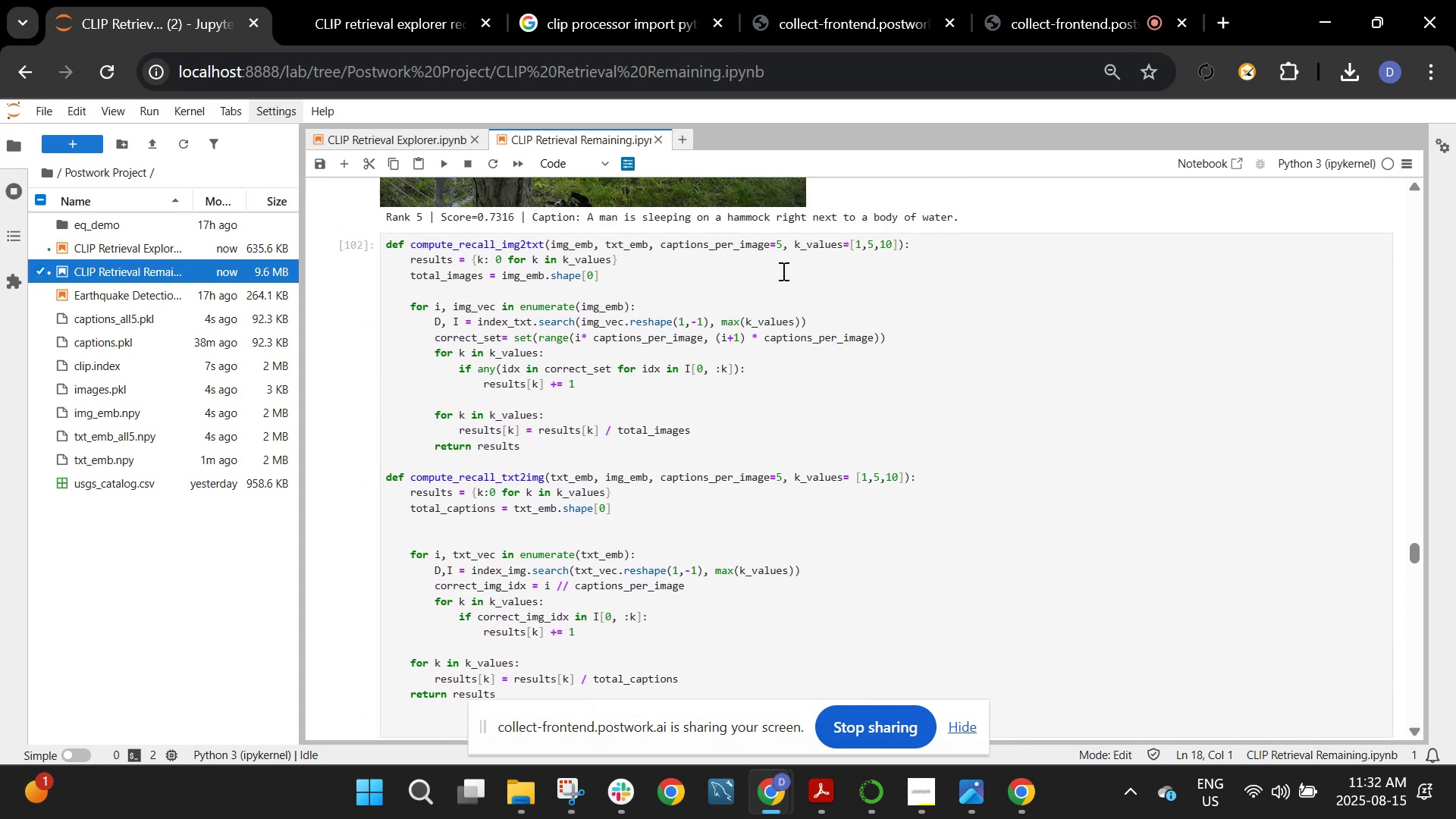 
scroll: coordinate [767, 296], scroll_direction: down, amount: 3.0
 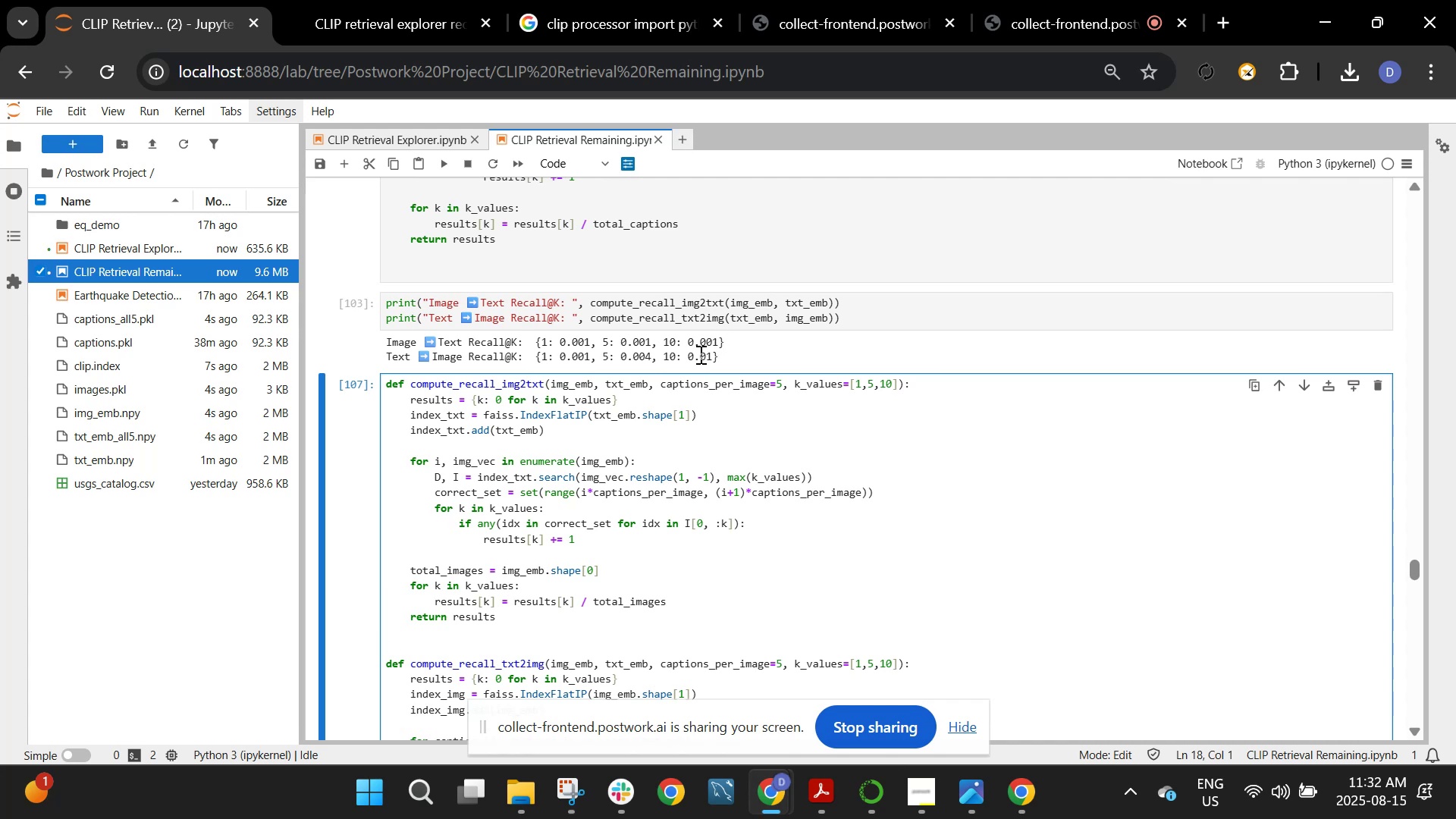 
wait(20.75)
 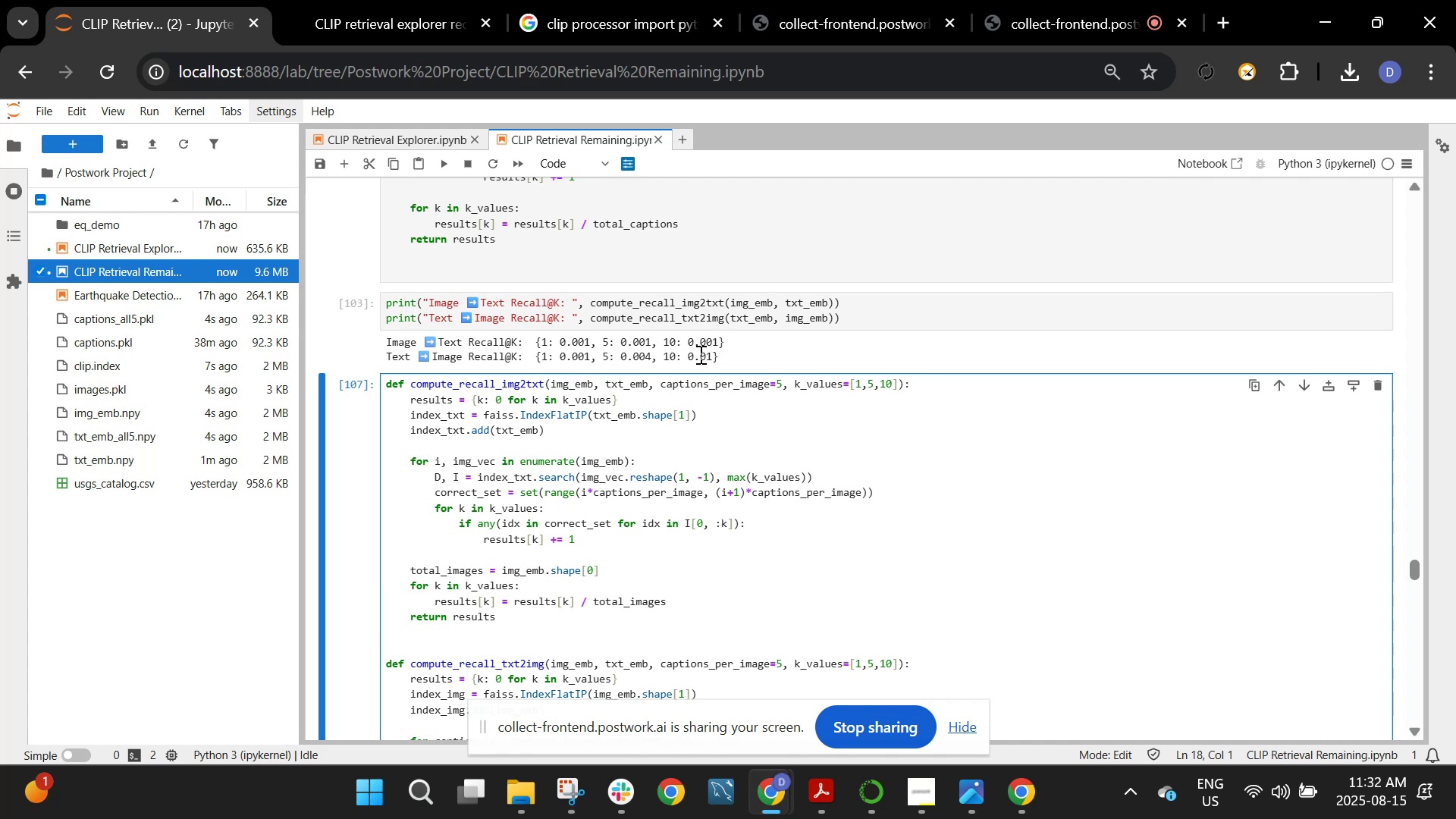 
scroll: coordinate [655, 351], scroll_direction: down, amount: 7.0
 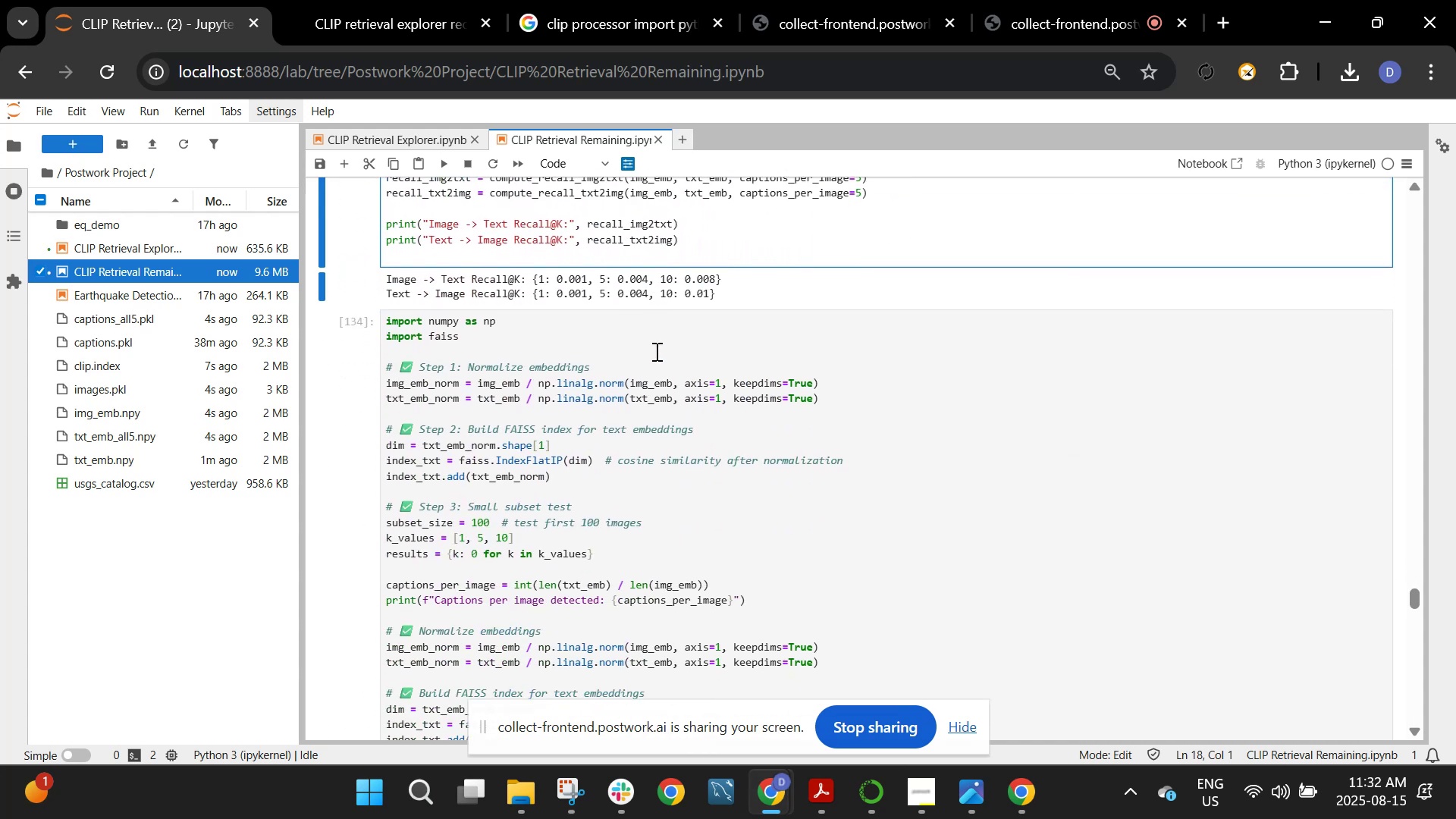 
scroll: coordinate [655, 351], scroll_direction: up, amount: 4.0
 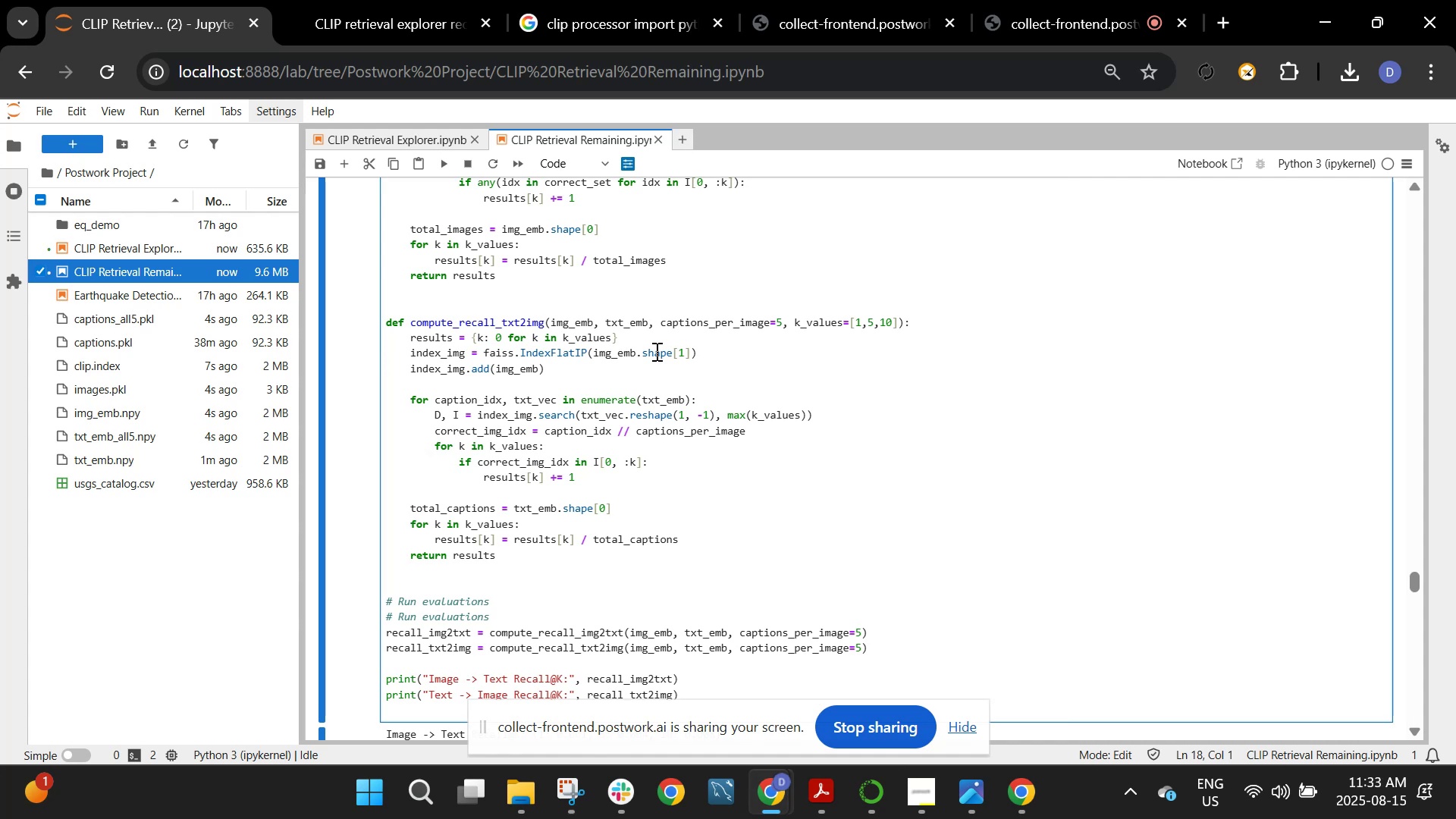 
wait(29.25)
 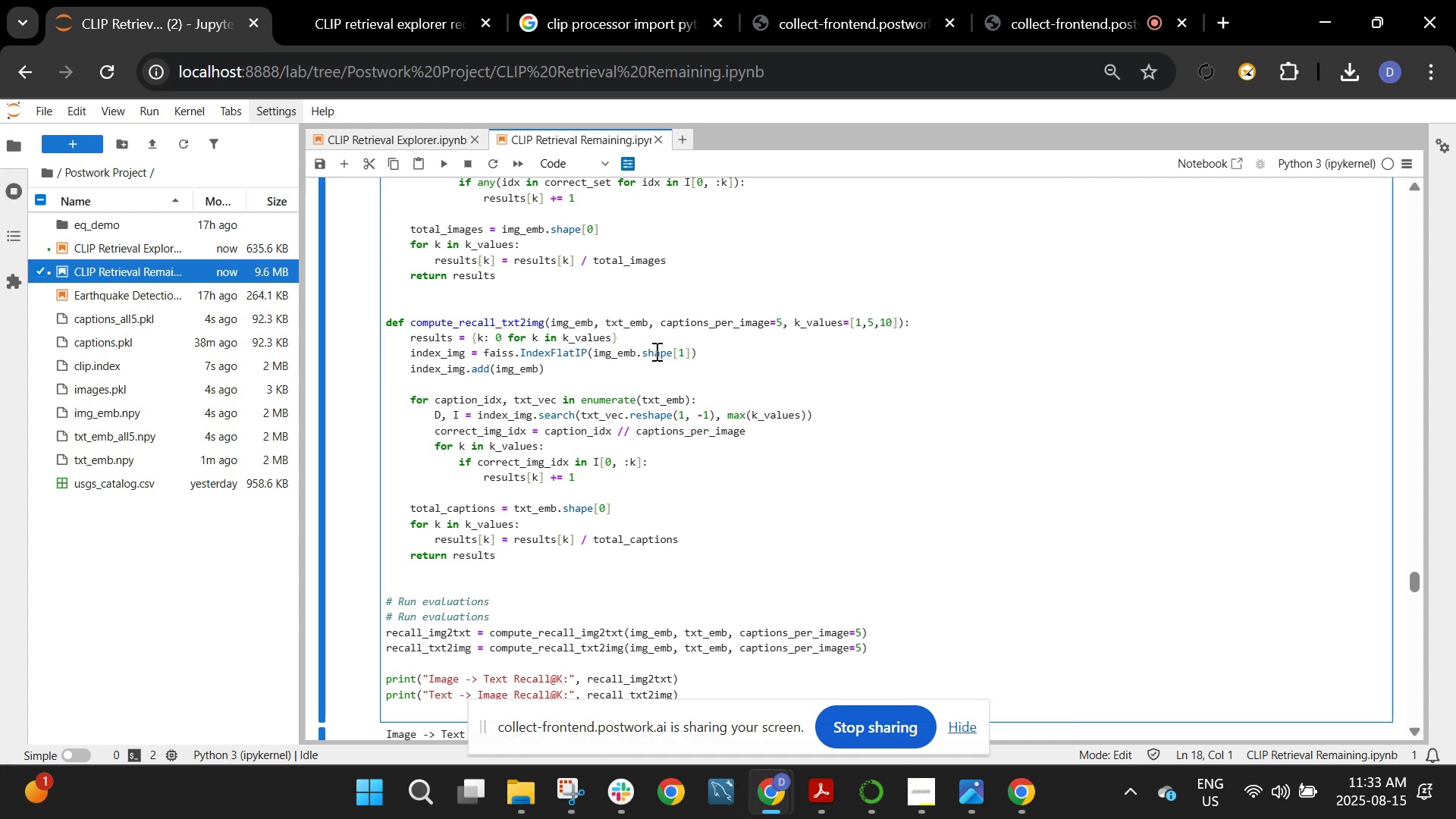 
scroll: coordinate [680, 482], scroll_direction: up, amount: 6.0
 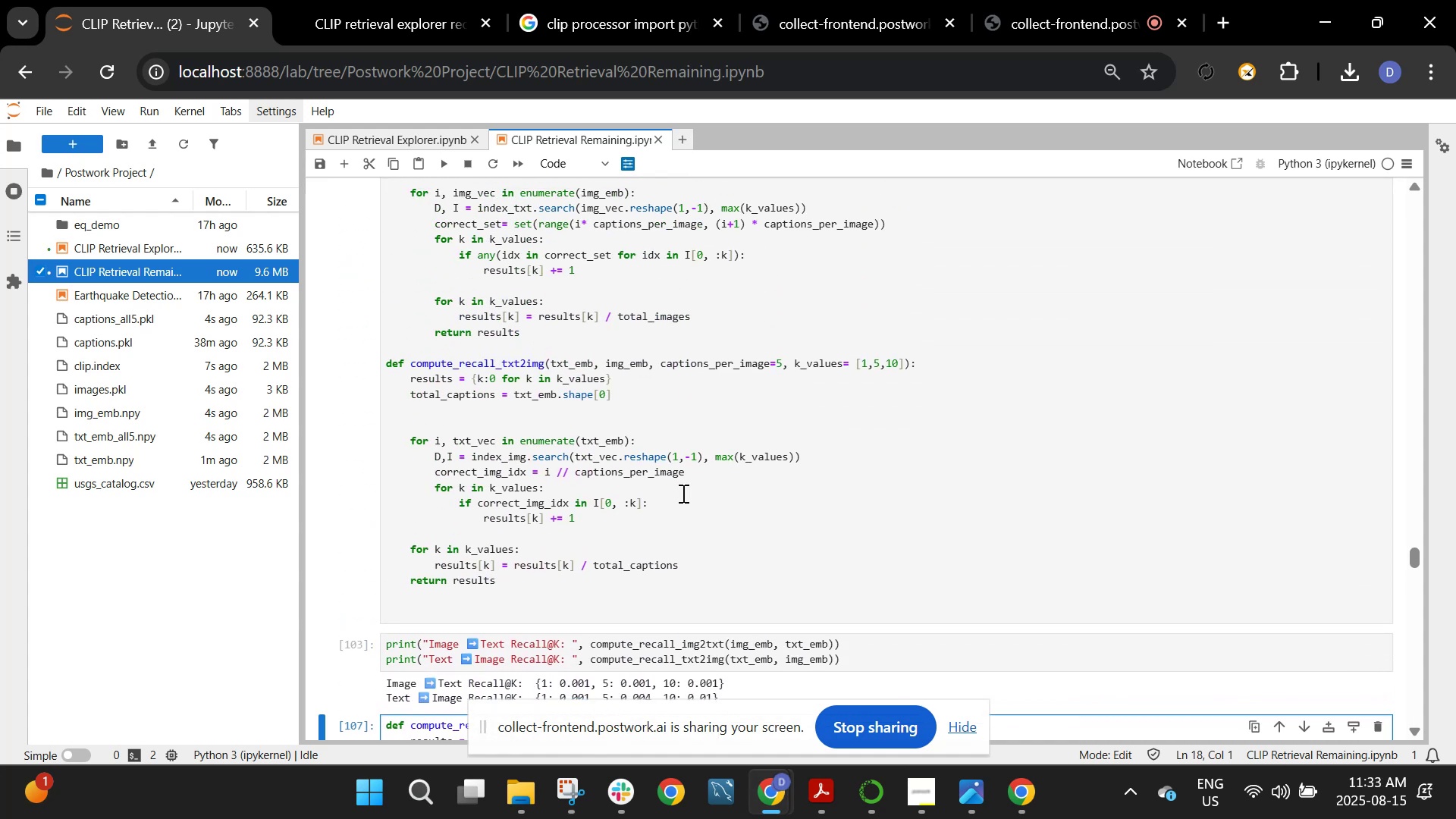 
left_click([682, 493])
 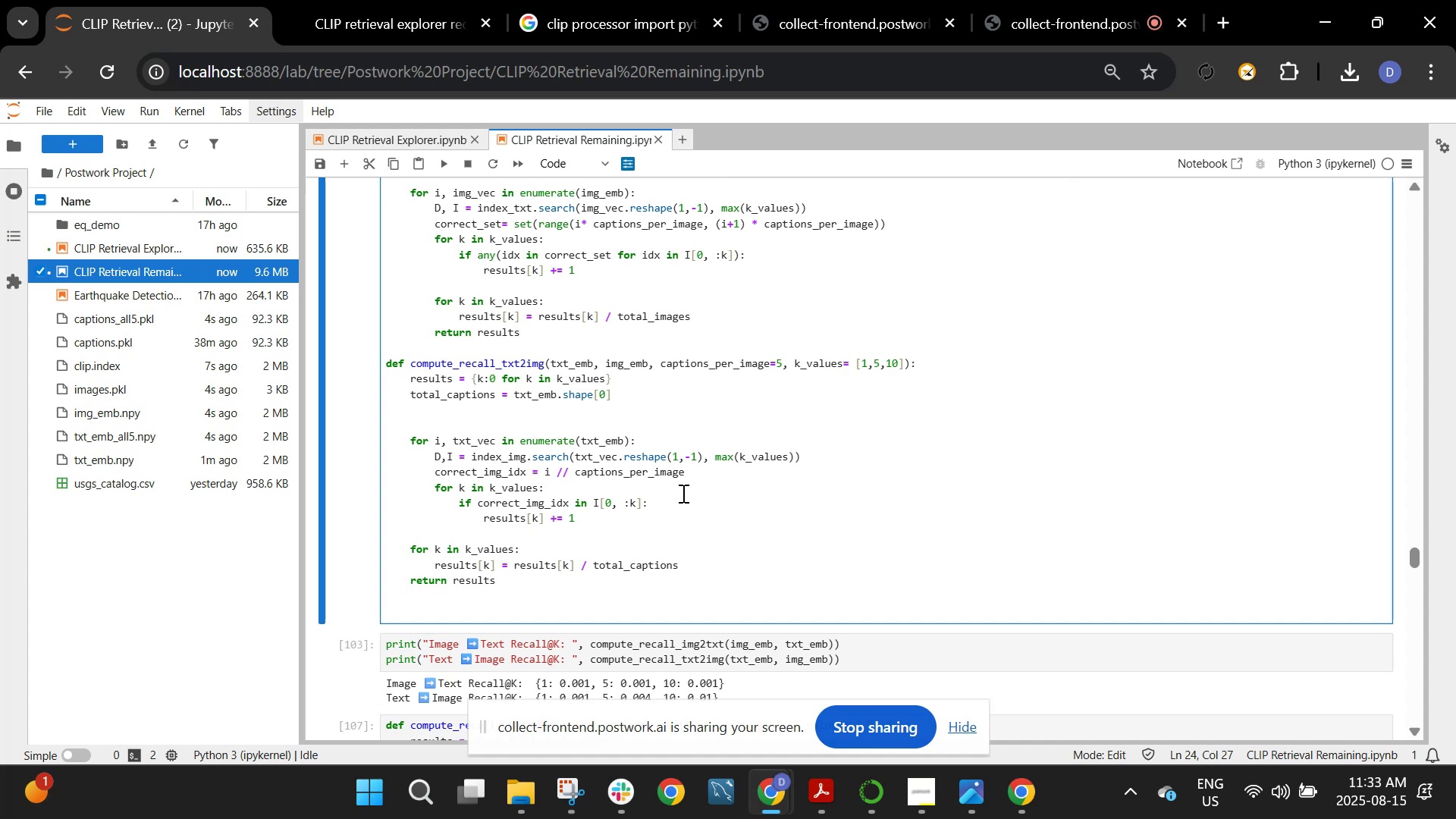 
wait(7.82)
 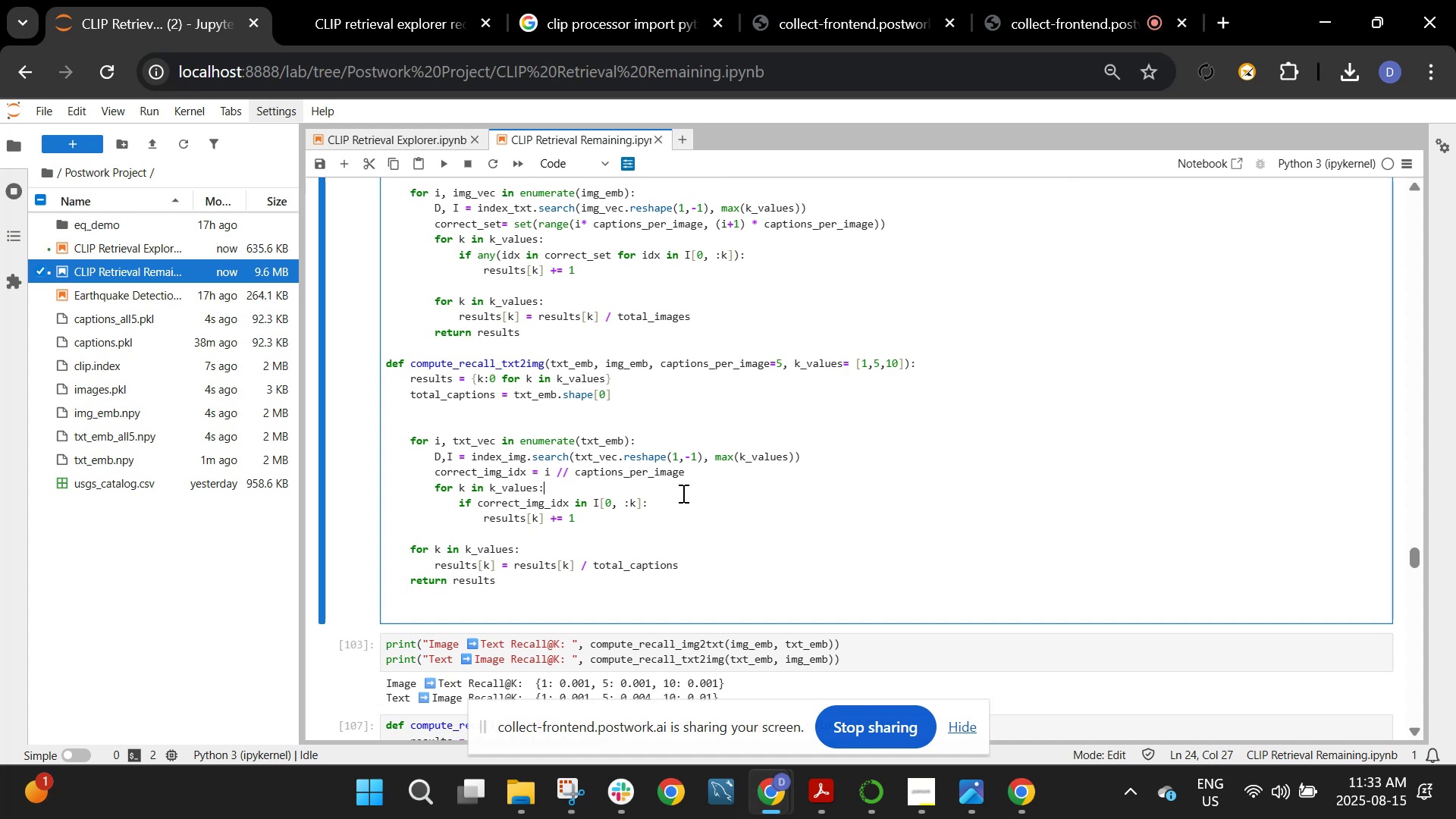 
scroll: coordinate [682, 493], scroll_direction: down, amount: 2.0
 